 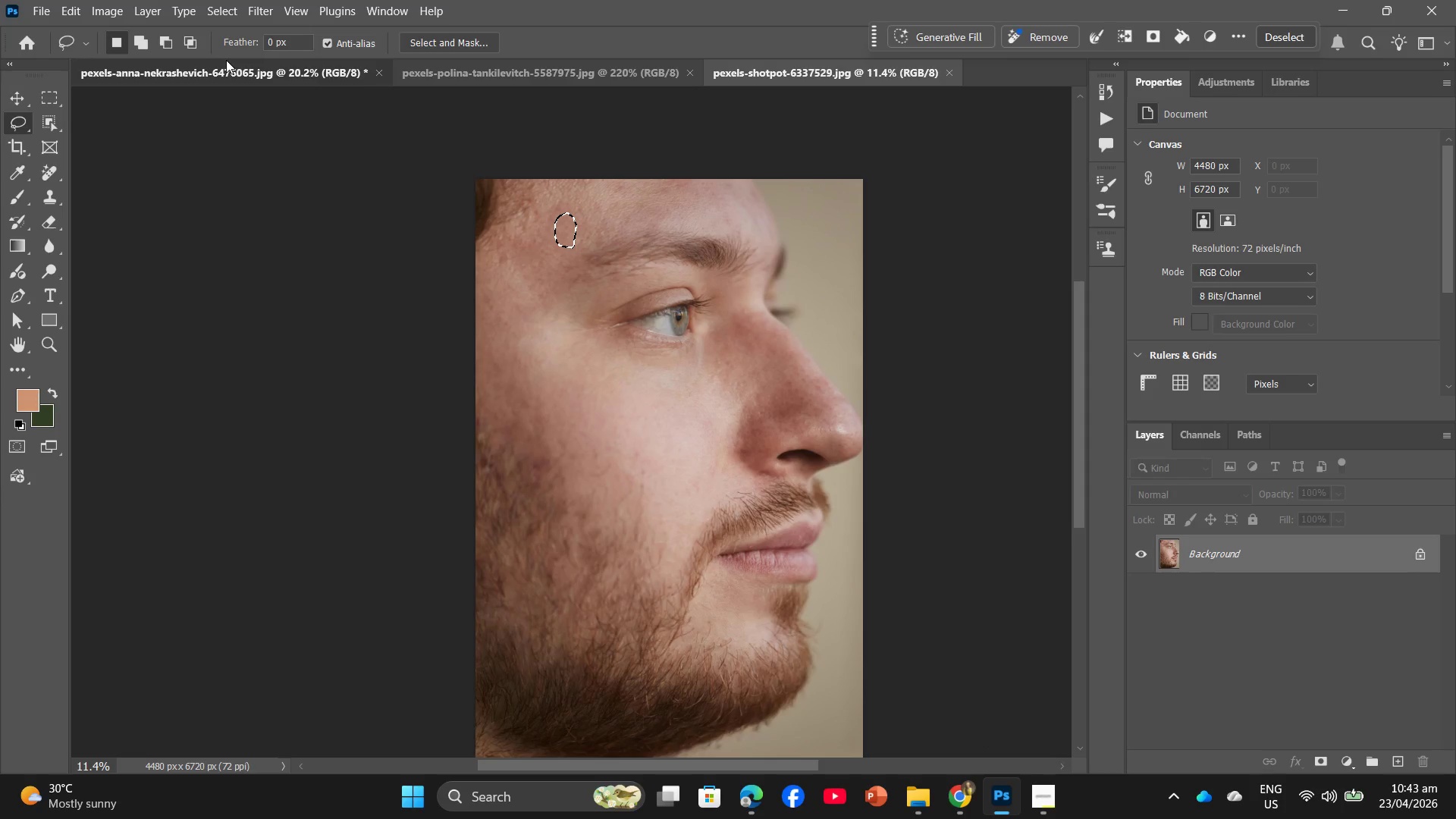 
left_click([479, 75])
 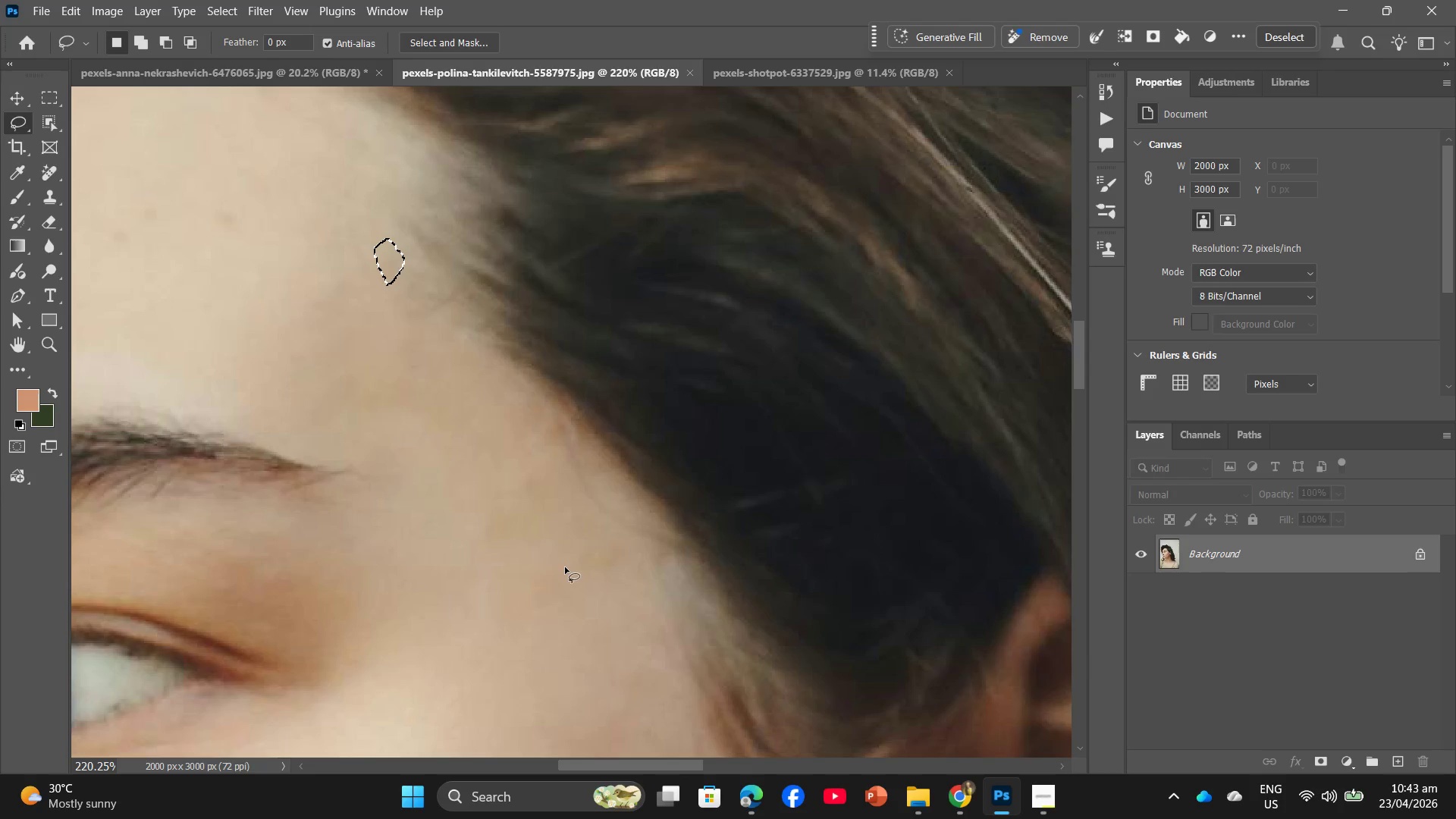 
hold_key(key=ControlLeft, duration=0.56)
 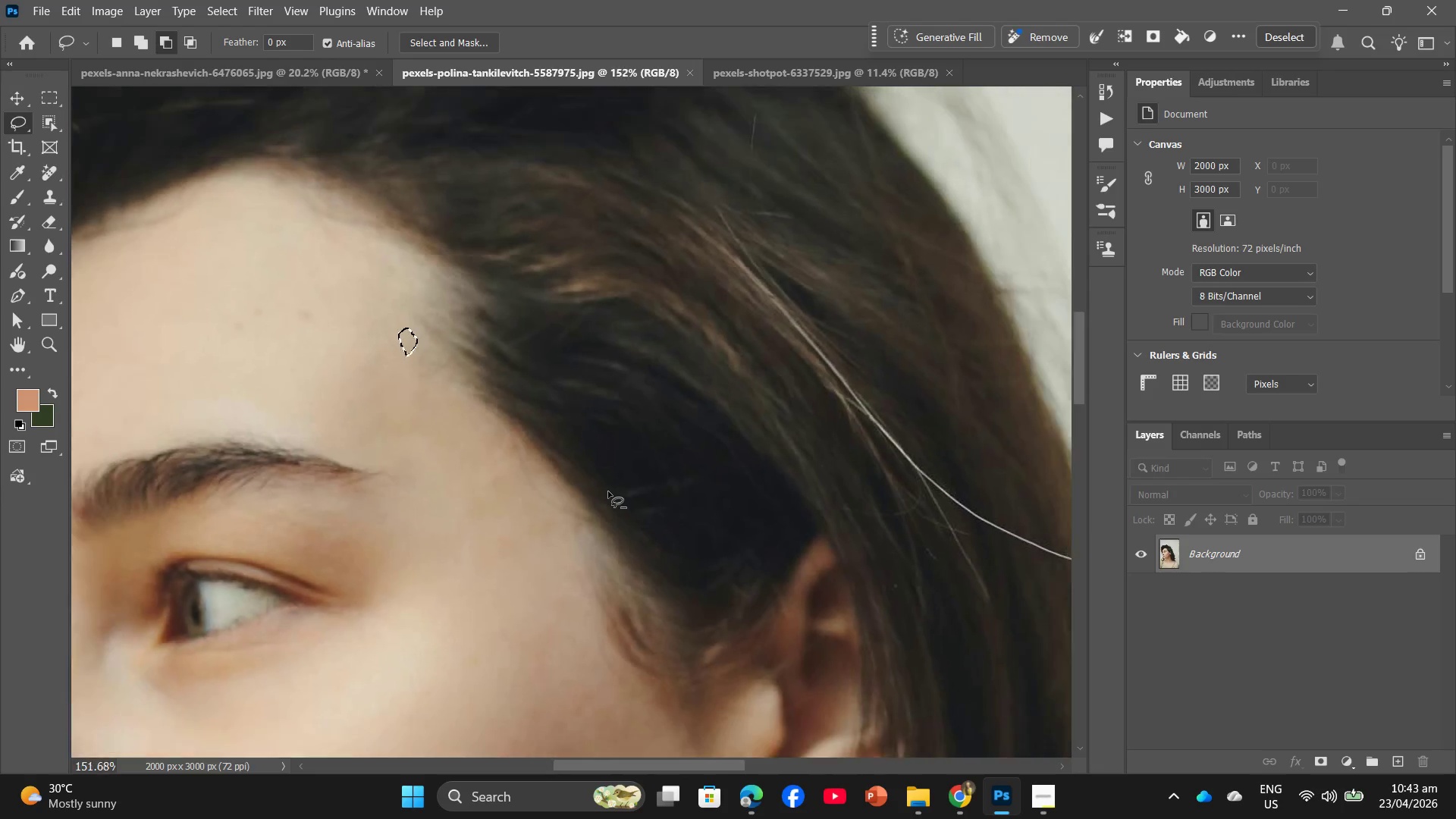 
hold_key(key=AltLeft, duration=0.86)
 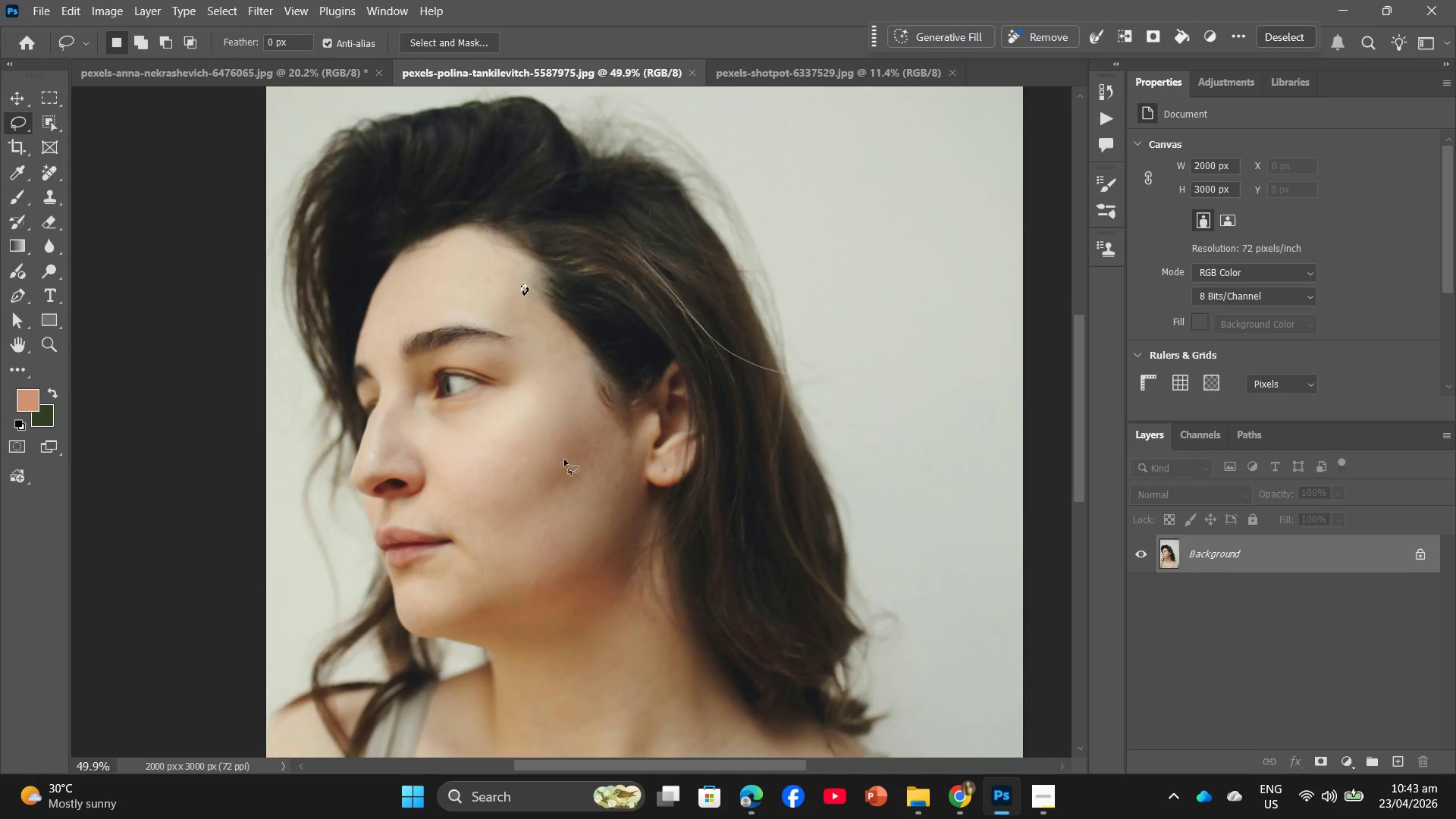 
scroll: coordinate [571, 565], scroll_direction: down, amount: 7.0
 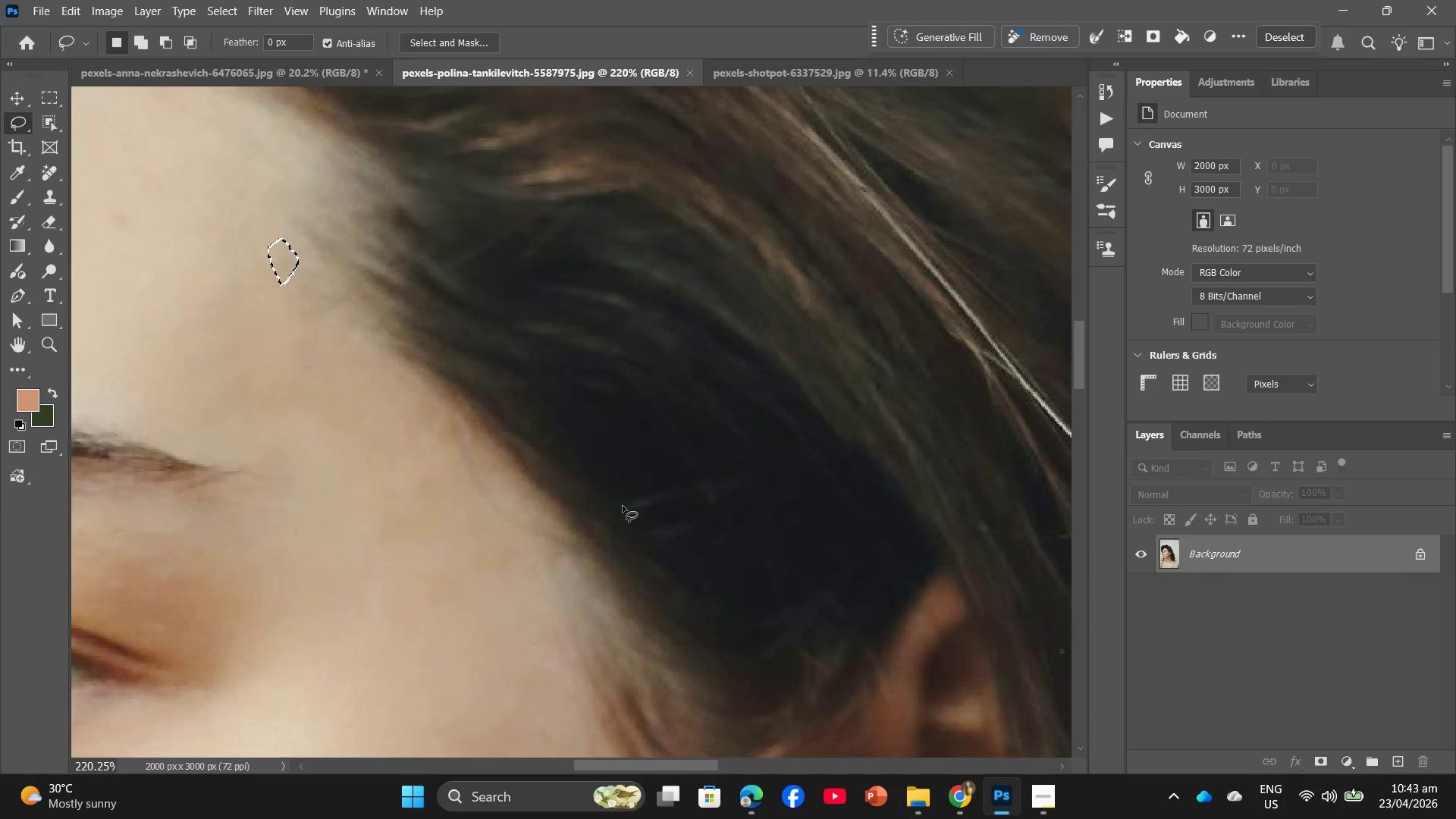 
key(Alt+AltLeft)
 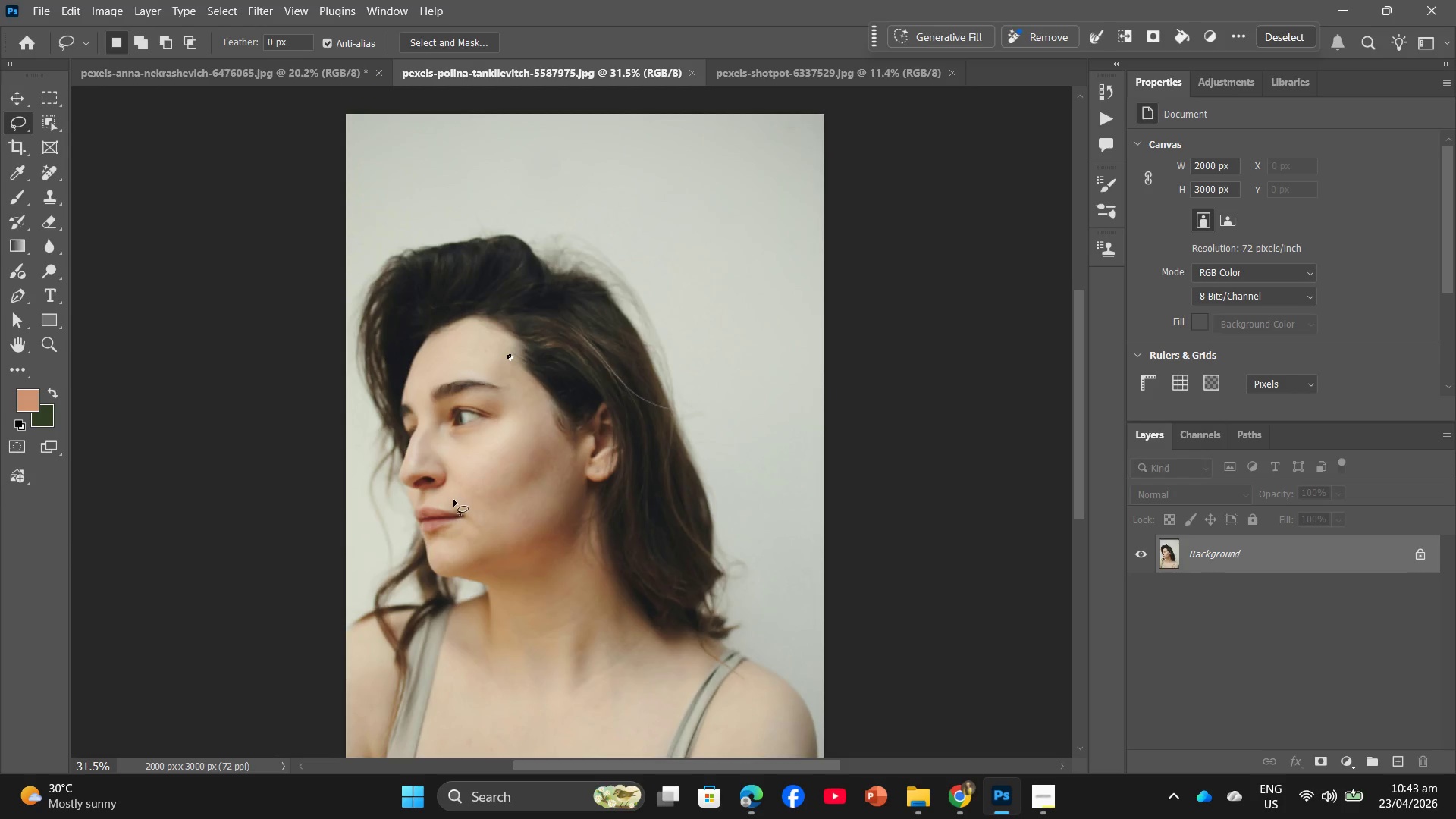 
scroll: coordinate [517, 500], scroll_direction: down, amount: 35.0
 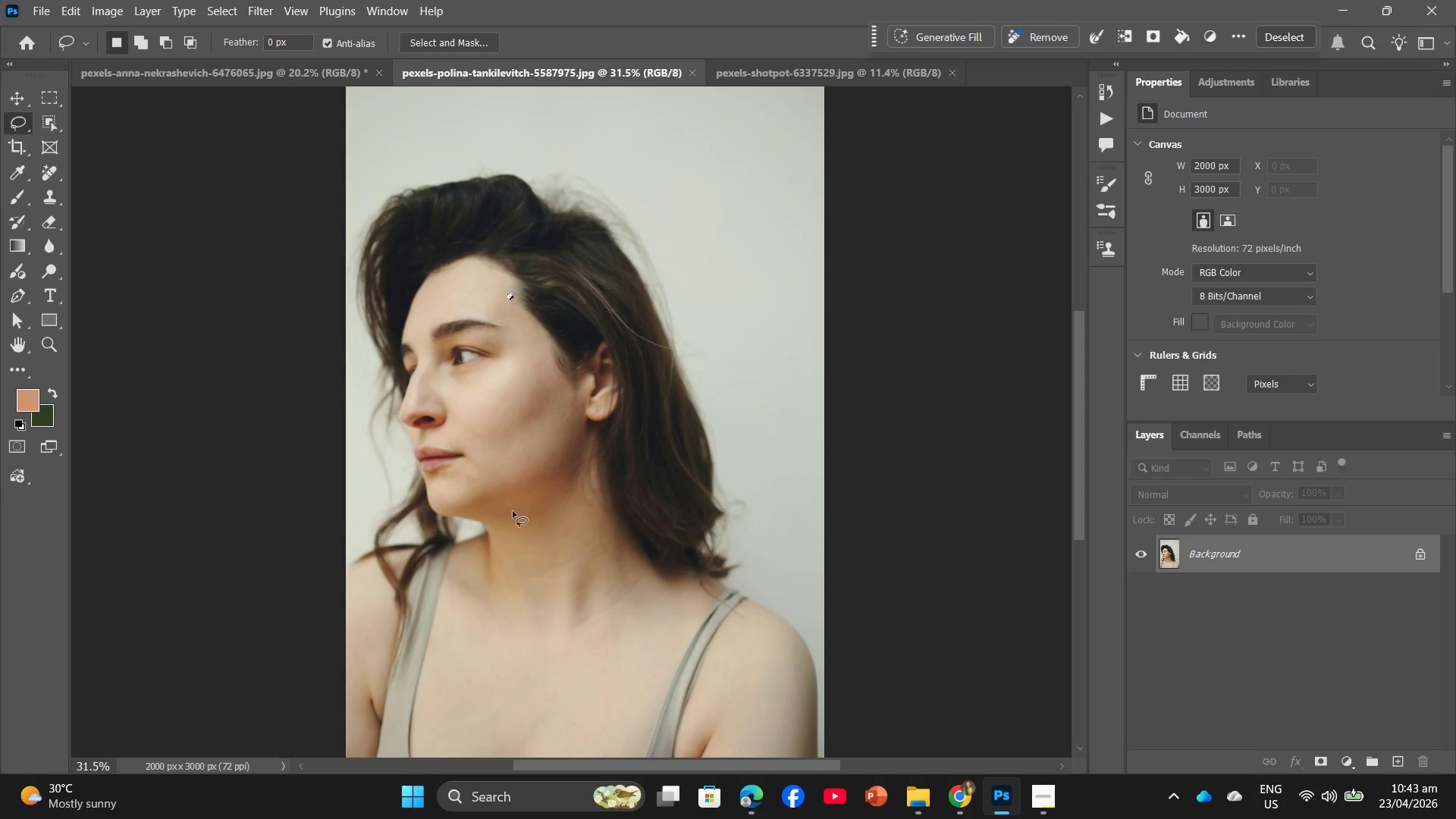 
wait(7.69)
 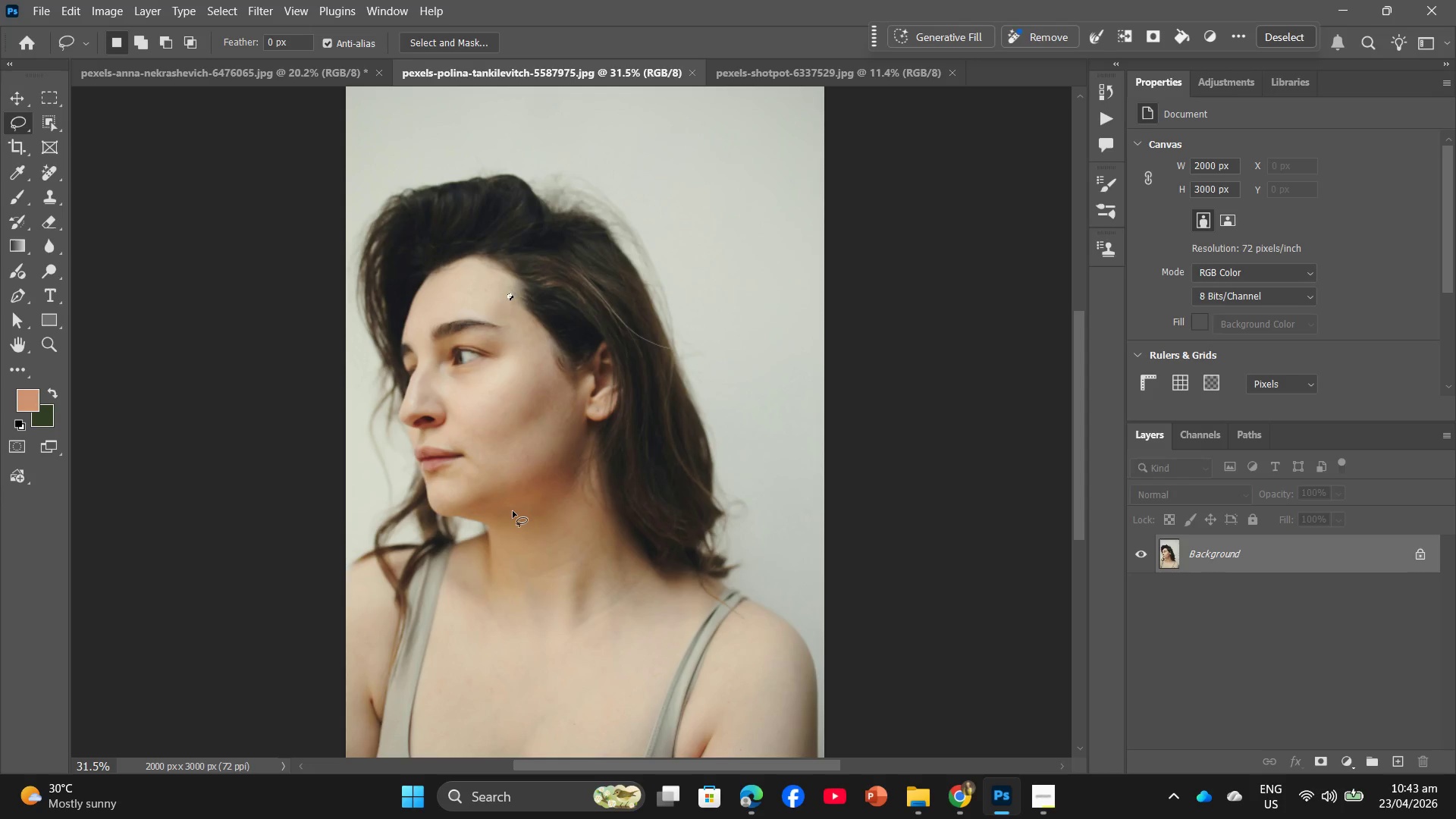 
left_click([264, 0])
 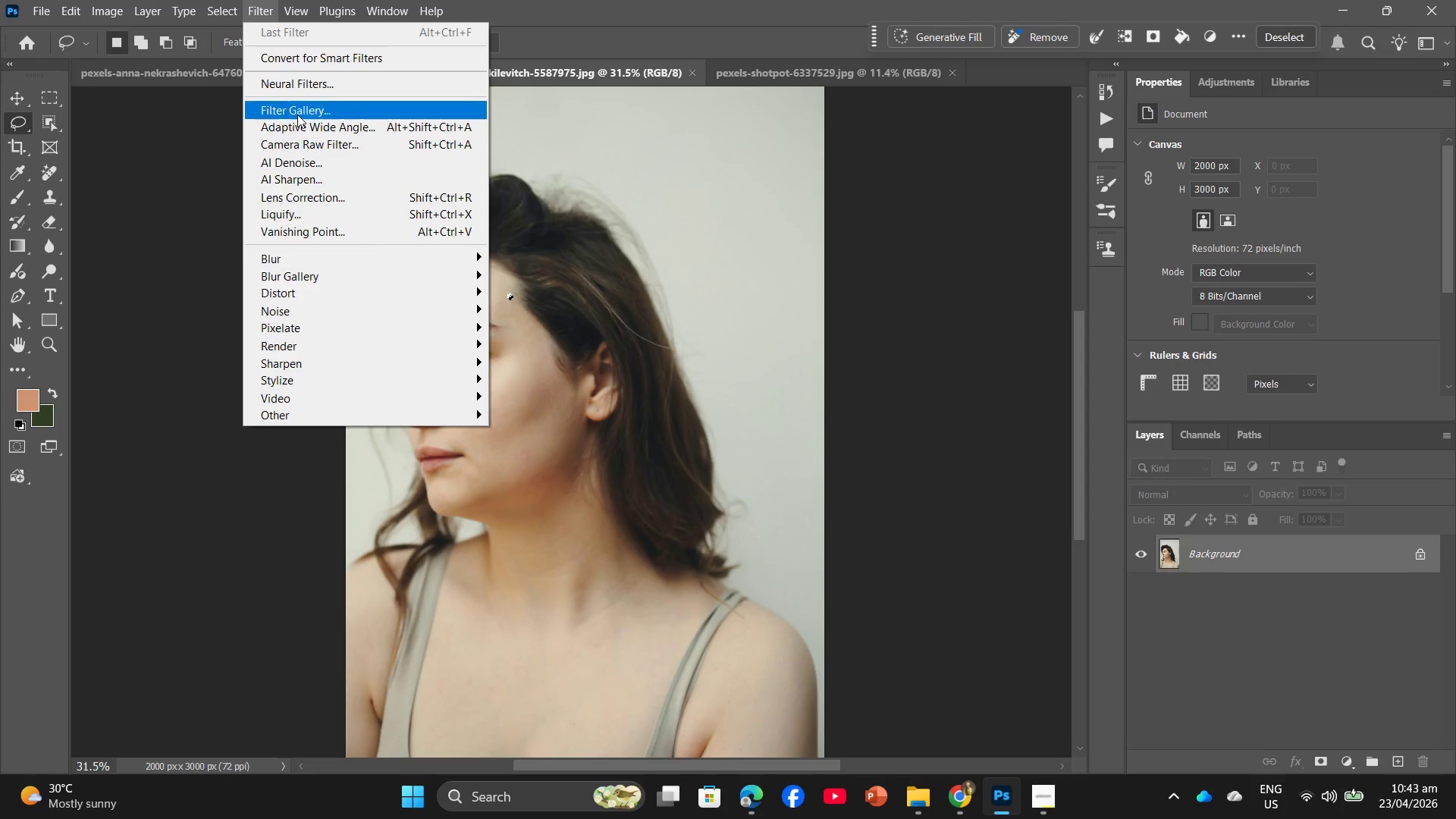 
left_click([310, 77])
 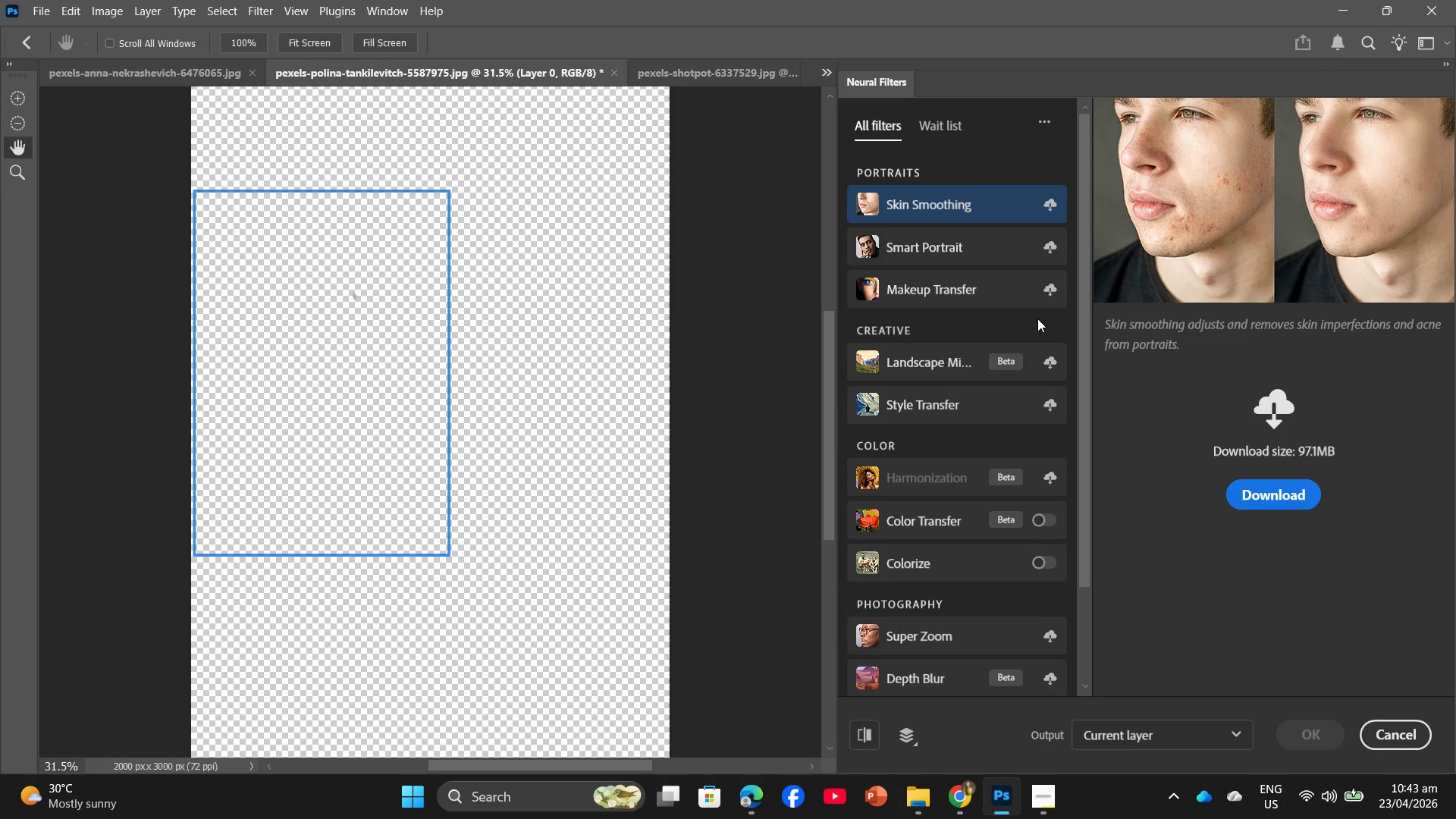 
wait(6.44)
 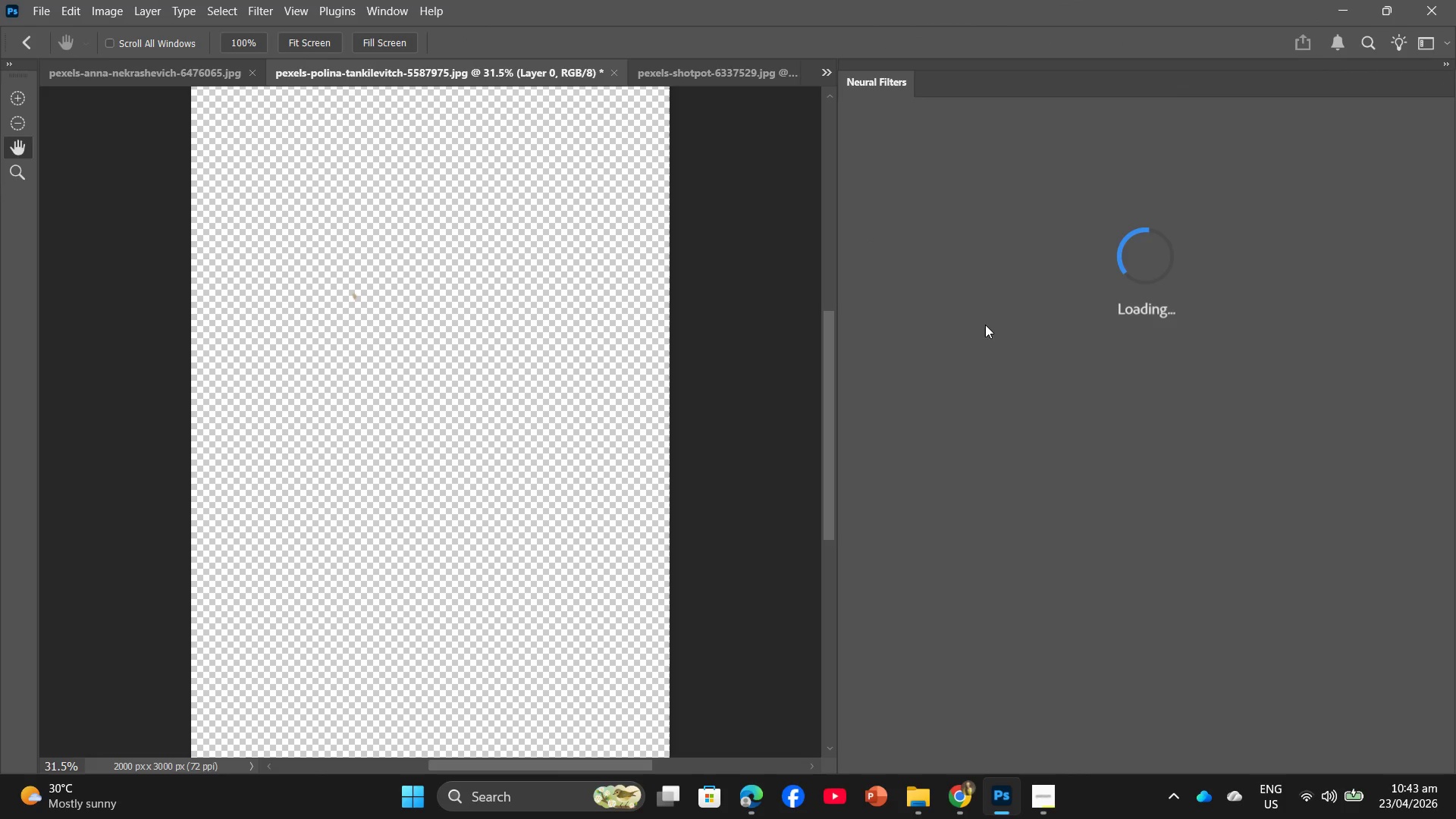 
left_click([904, 482])
 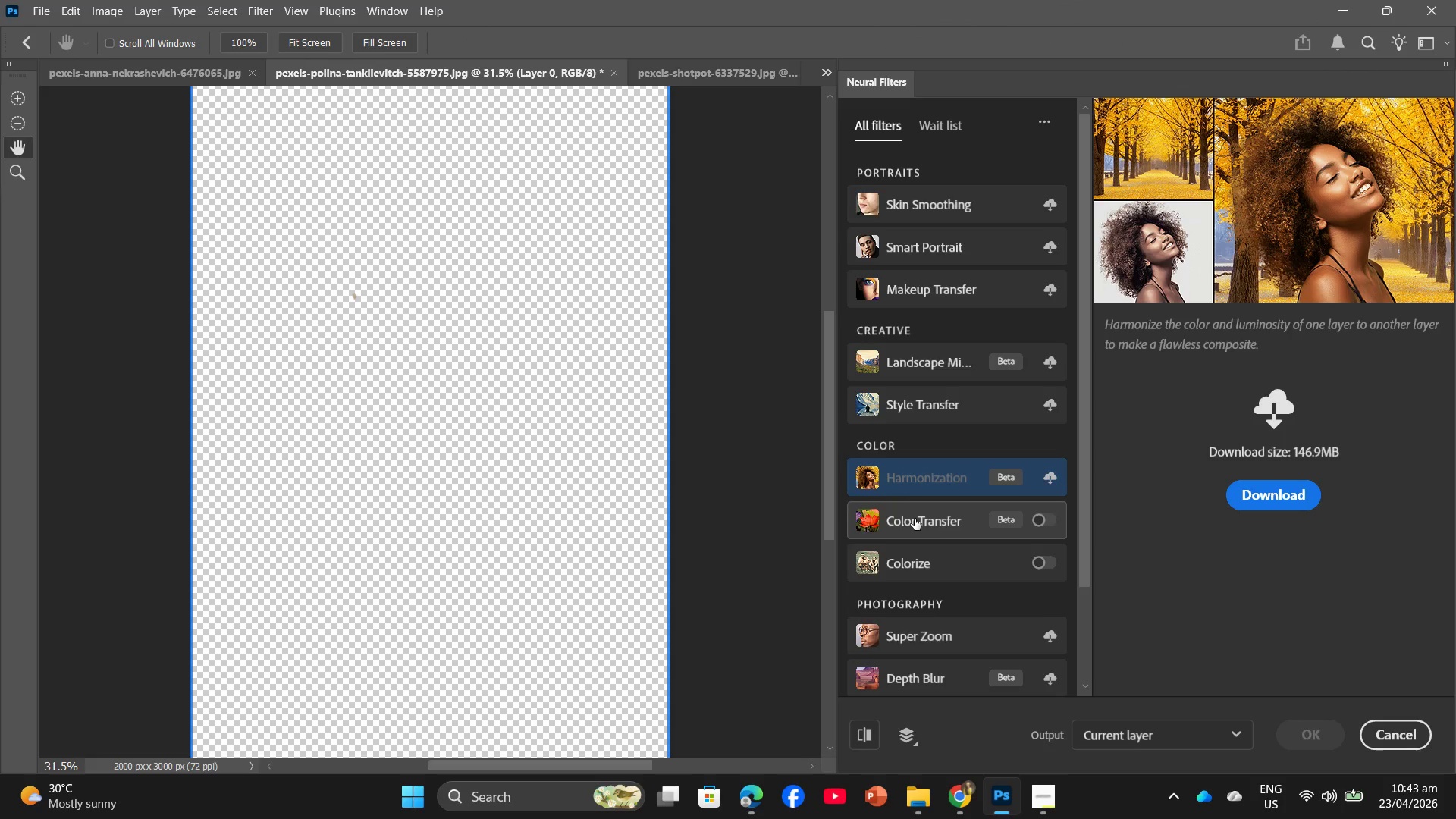 
left_click([909, 549])
 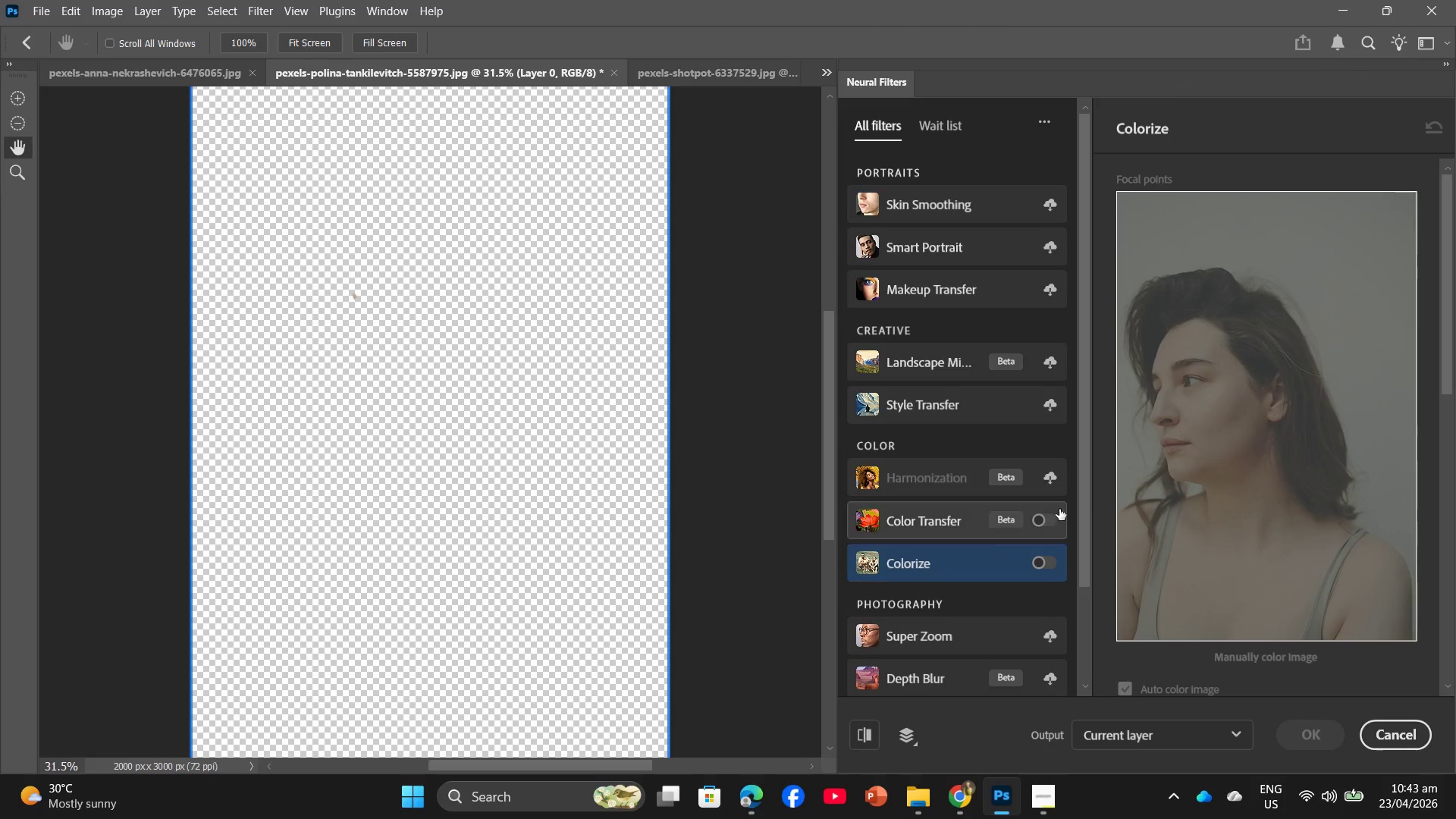 
left_click([1188, 484])
 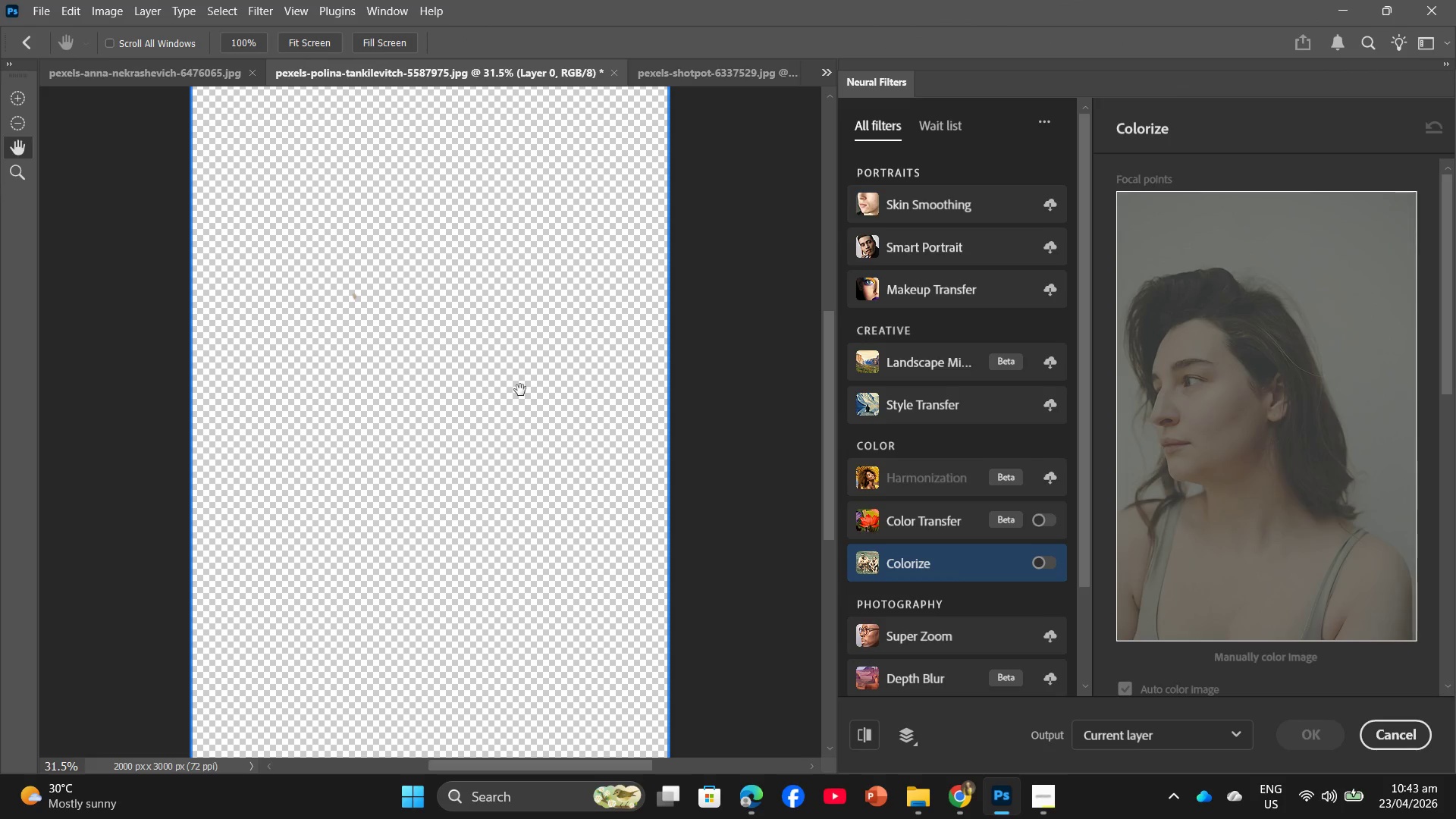 
left_click([1294, 507])
 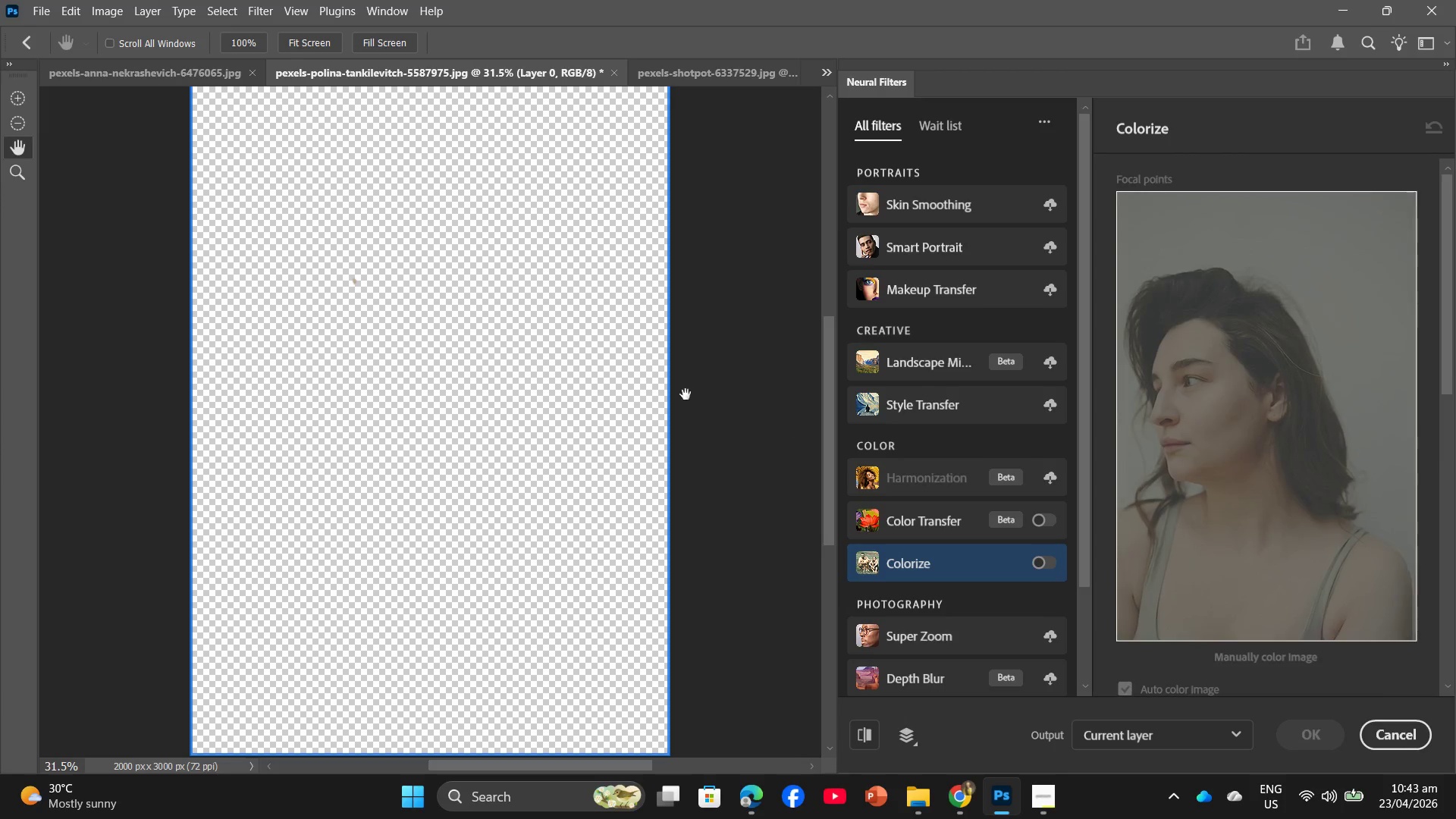 
scroll: coordinate [1340, 578], scroll_direction: up, amount: 1.0
 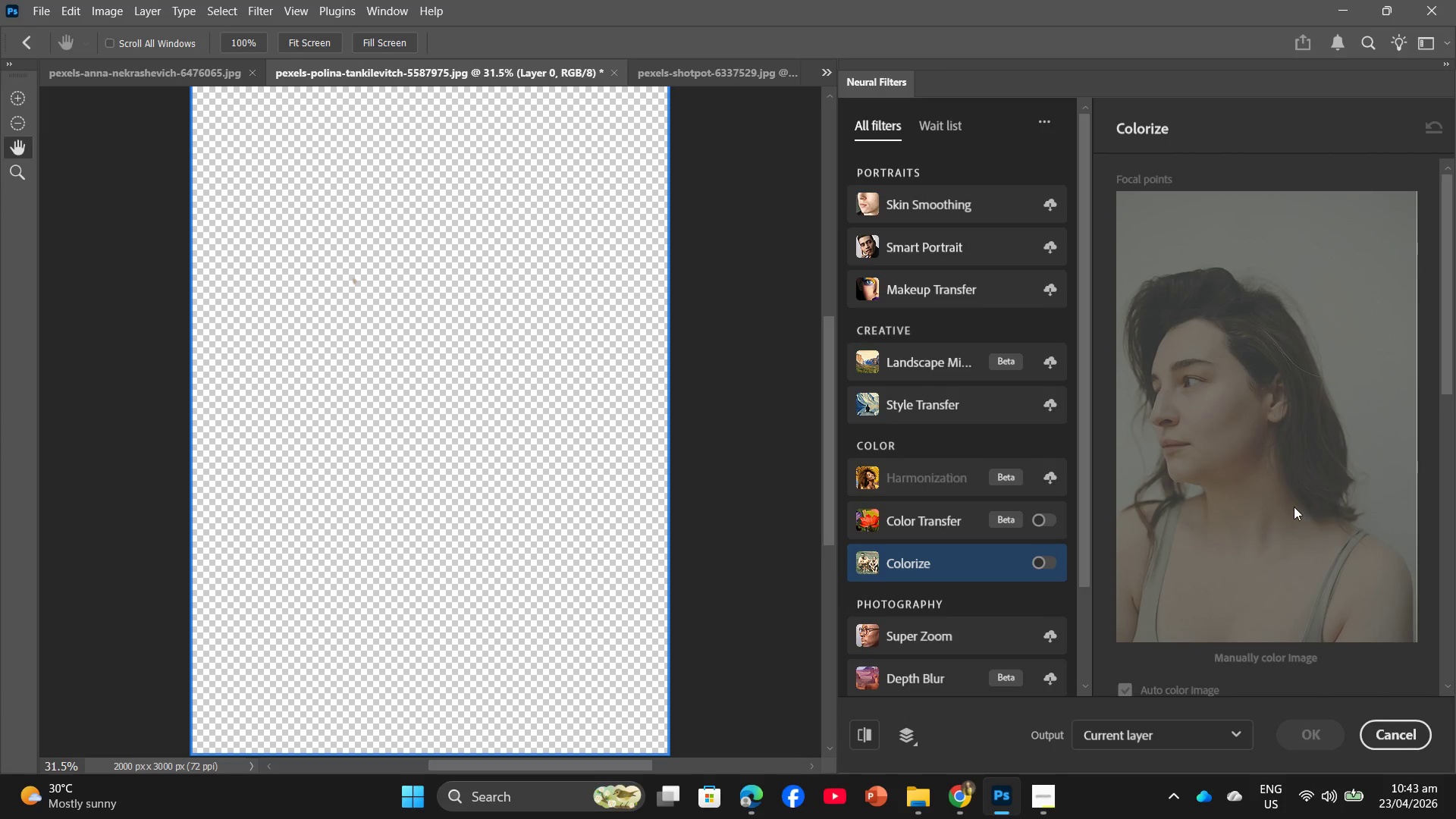 
left_click_drag(start_coordinate=[543, 357], to_coordinate=[599, 341])
 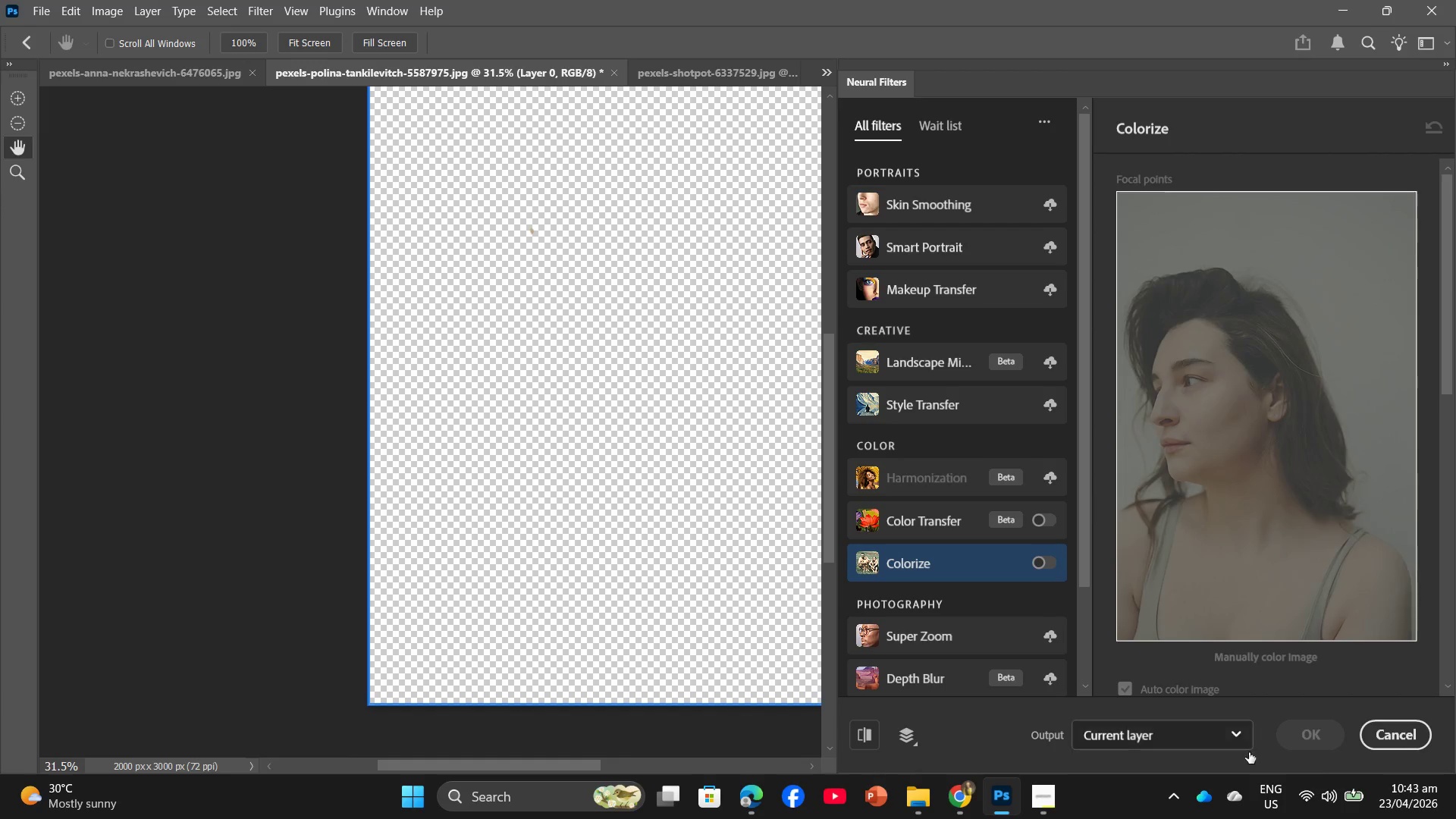 
left_click([1371, 725])
 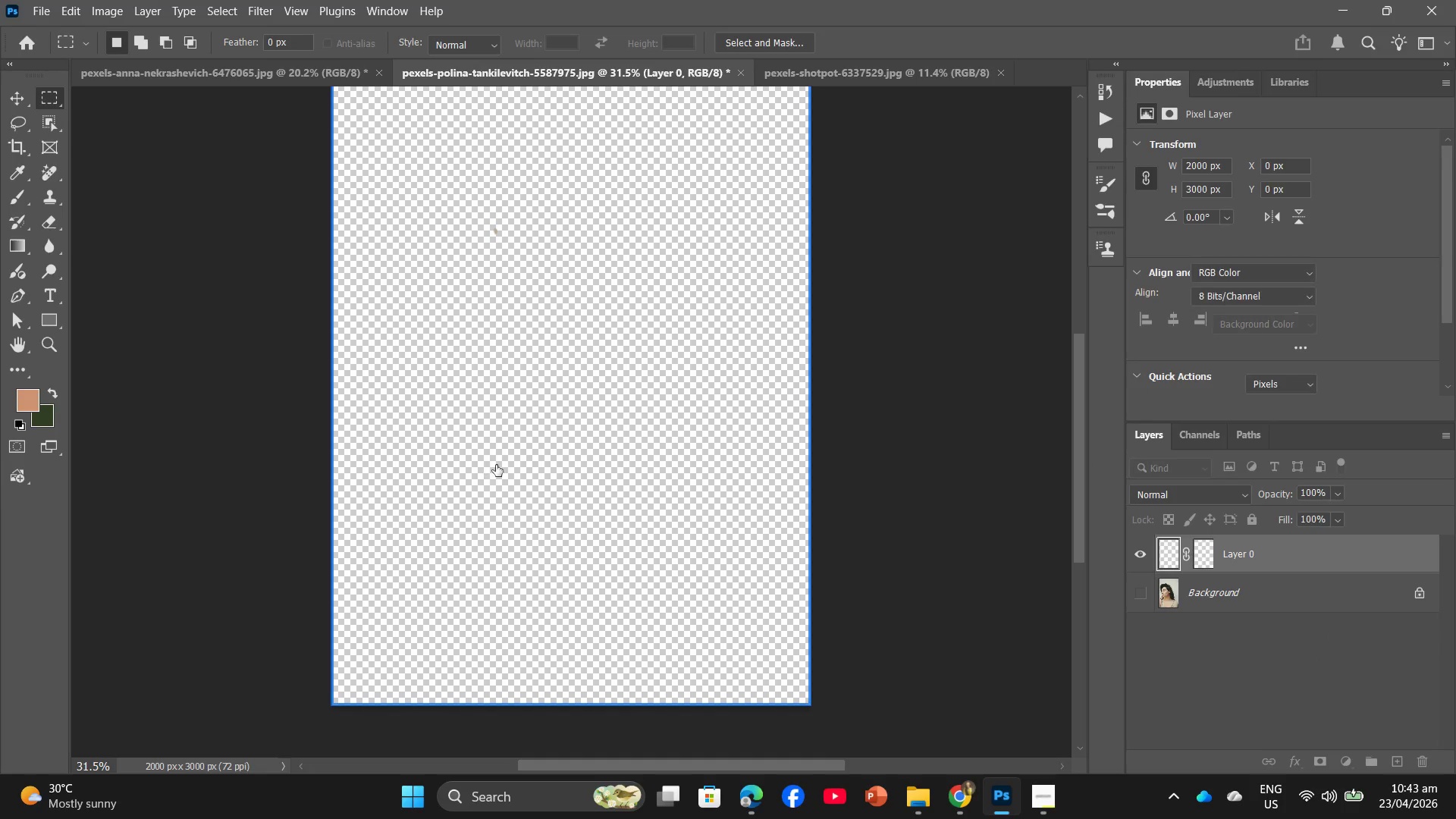 
scroll: coordinate [817, 340], scroll_direction: up, amount: 8.0
 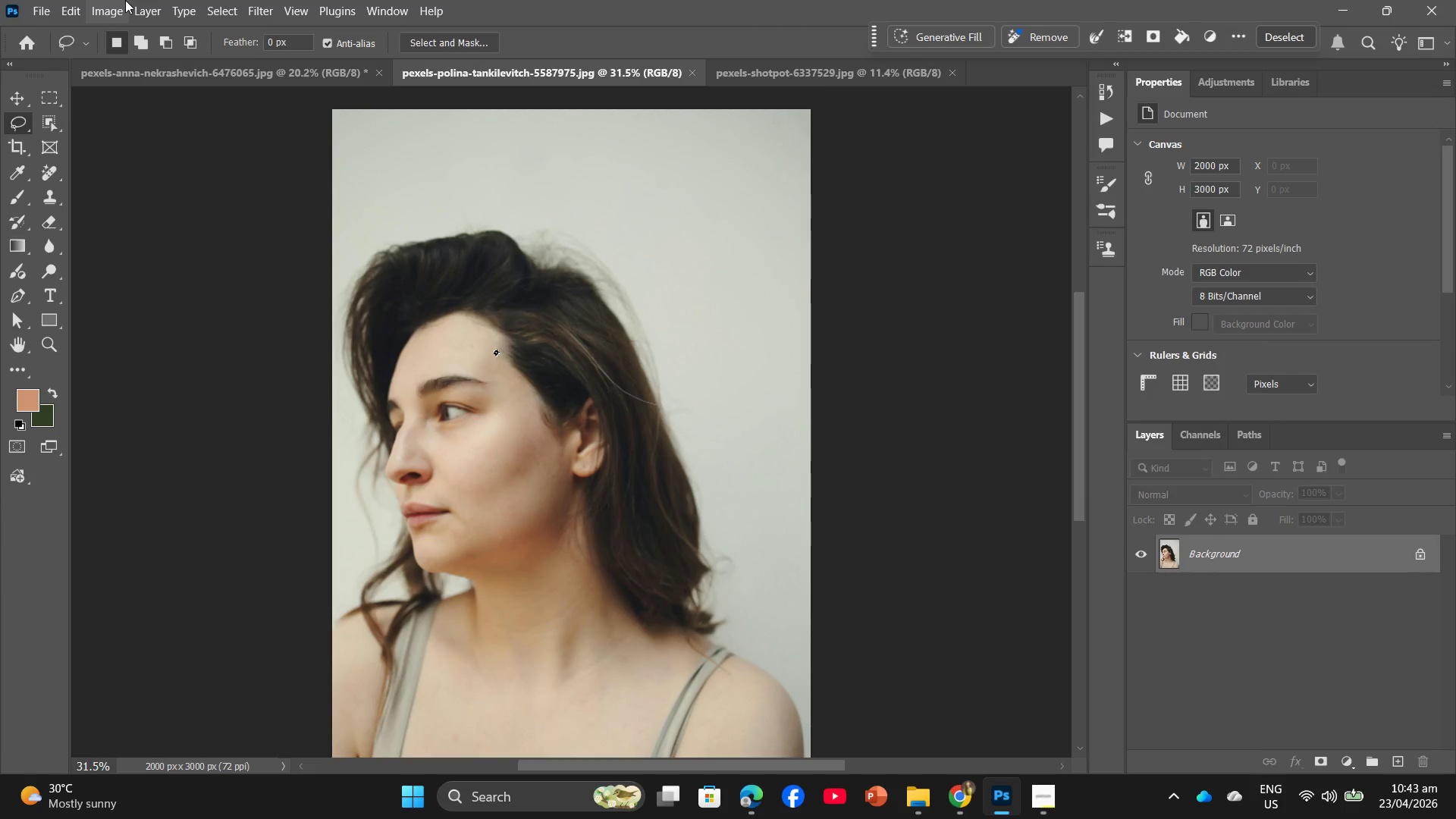 
left_click([135, 0])
 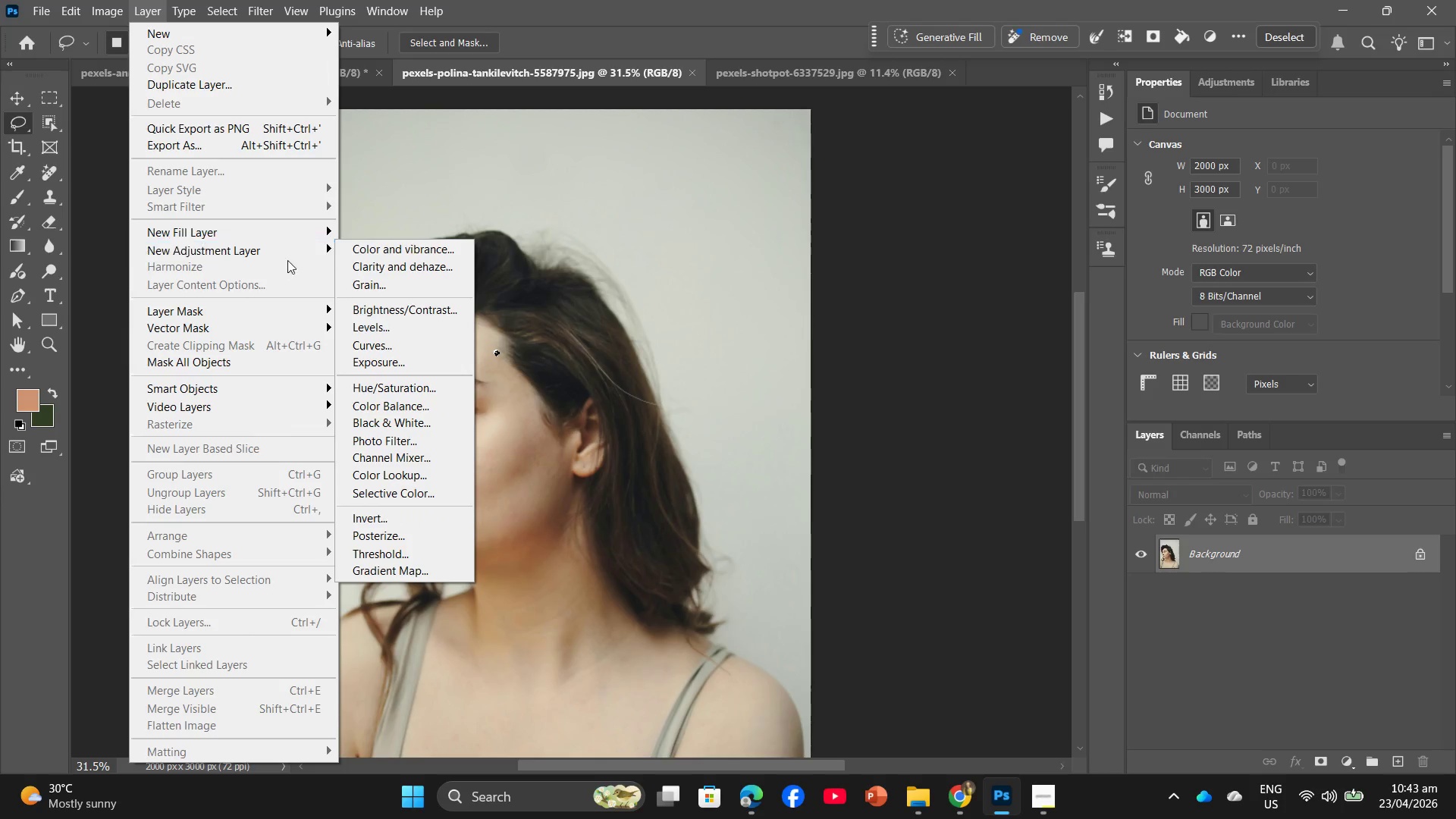 
wait(9.23)
 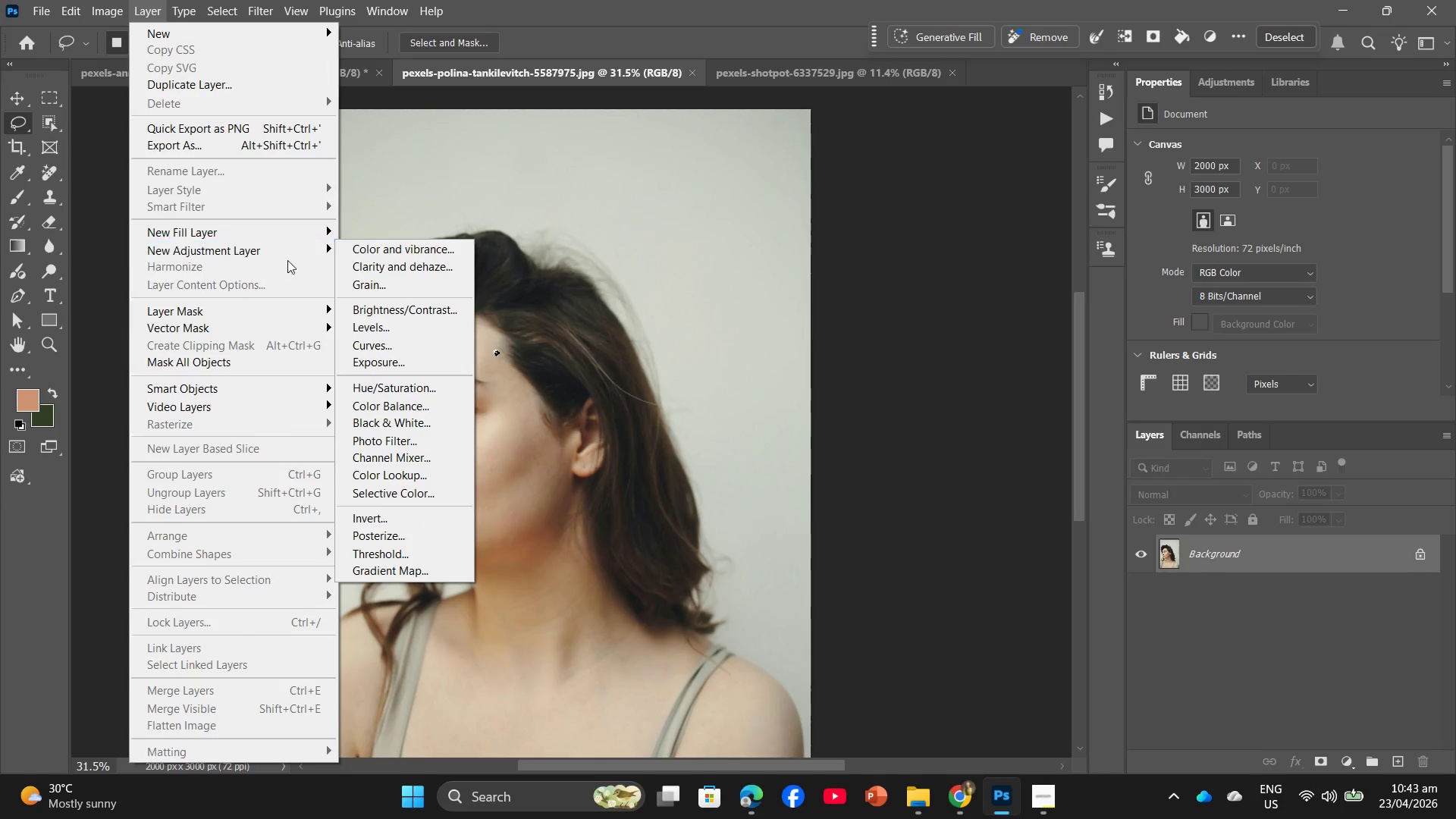 
left_click([401, 431])
 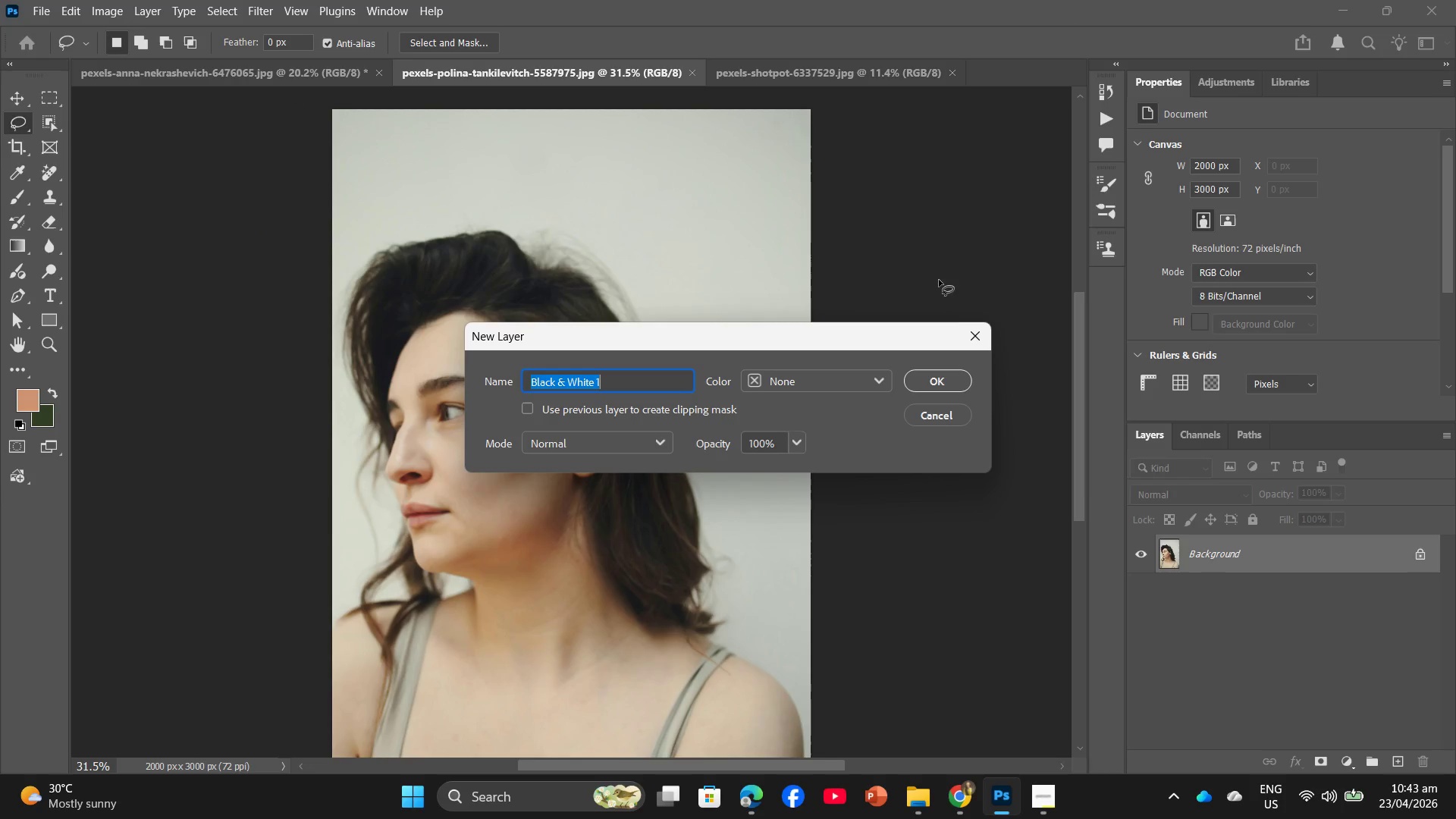 
left_click([961, 327])
 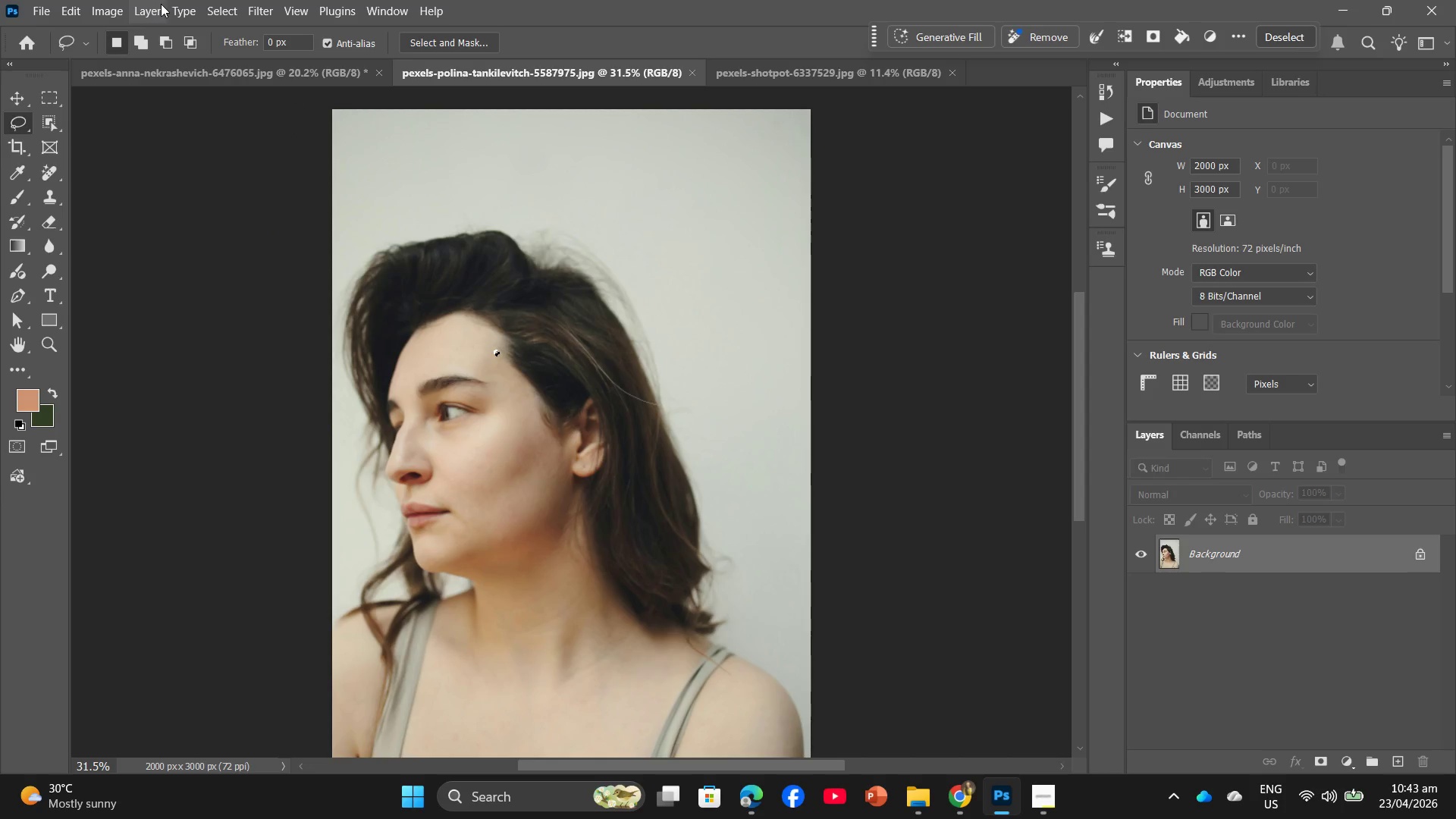 
left_click_drag(start_coordinate=[161, 4], to_coordinate=[393, 444])
 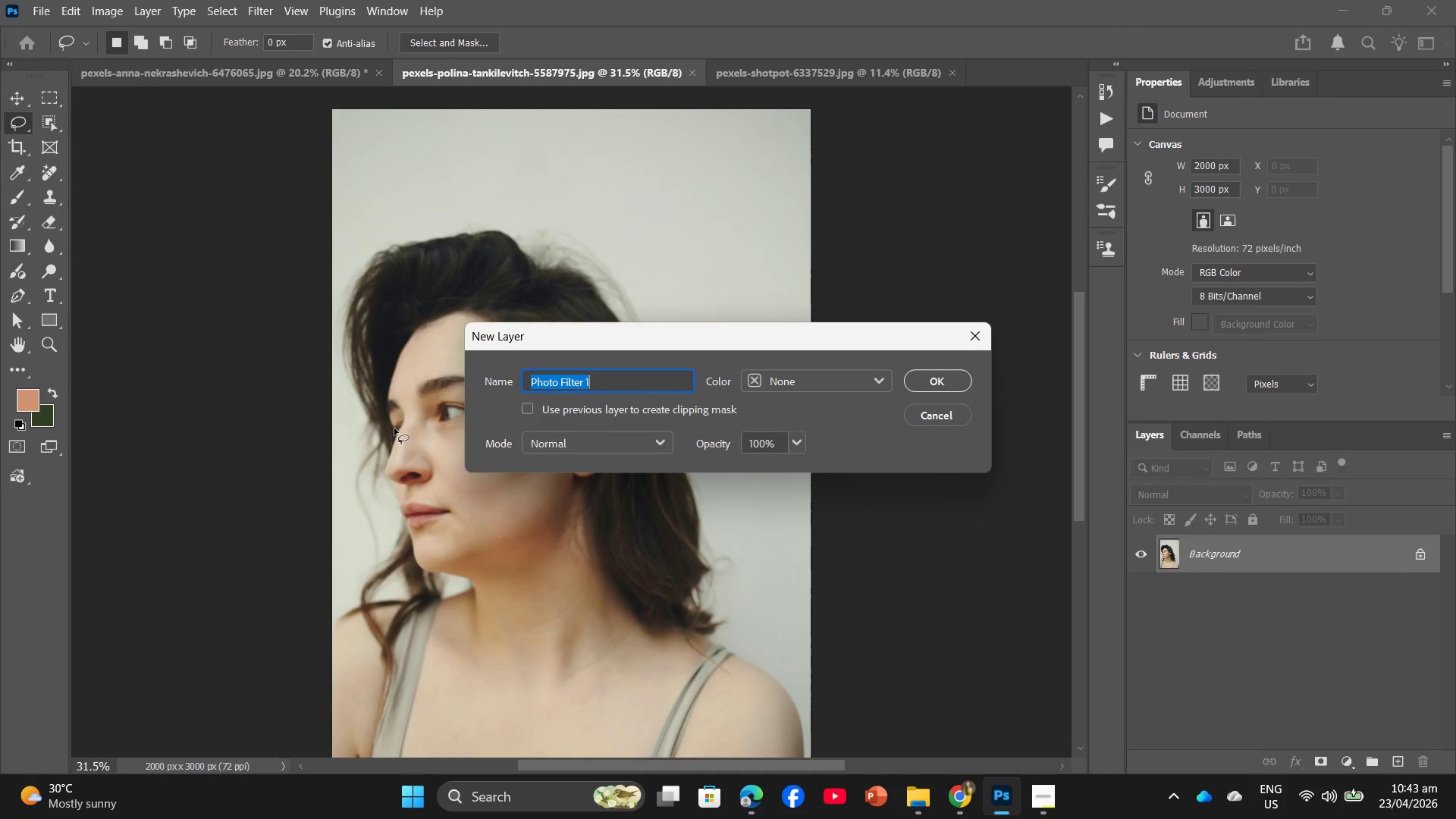 
left_click([393, 444])
 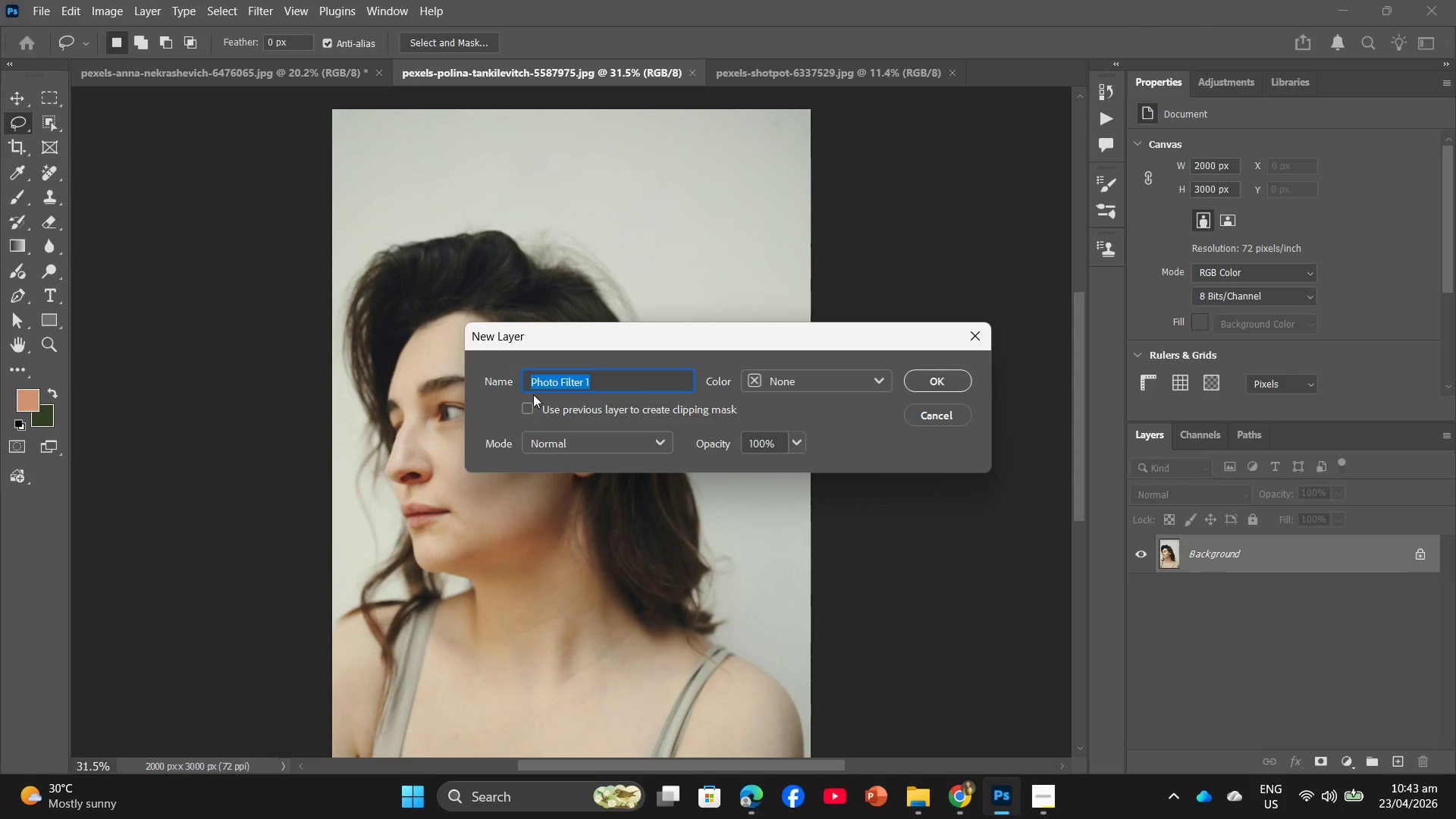 
left_click([519, 403])
 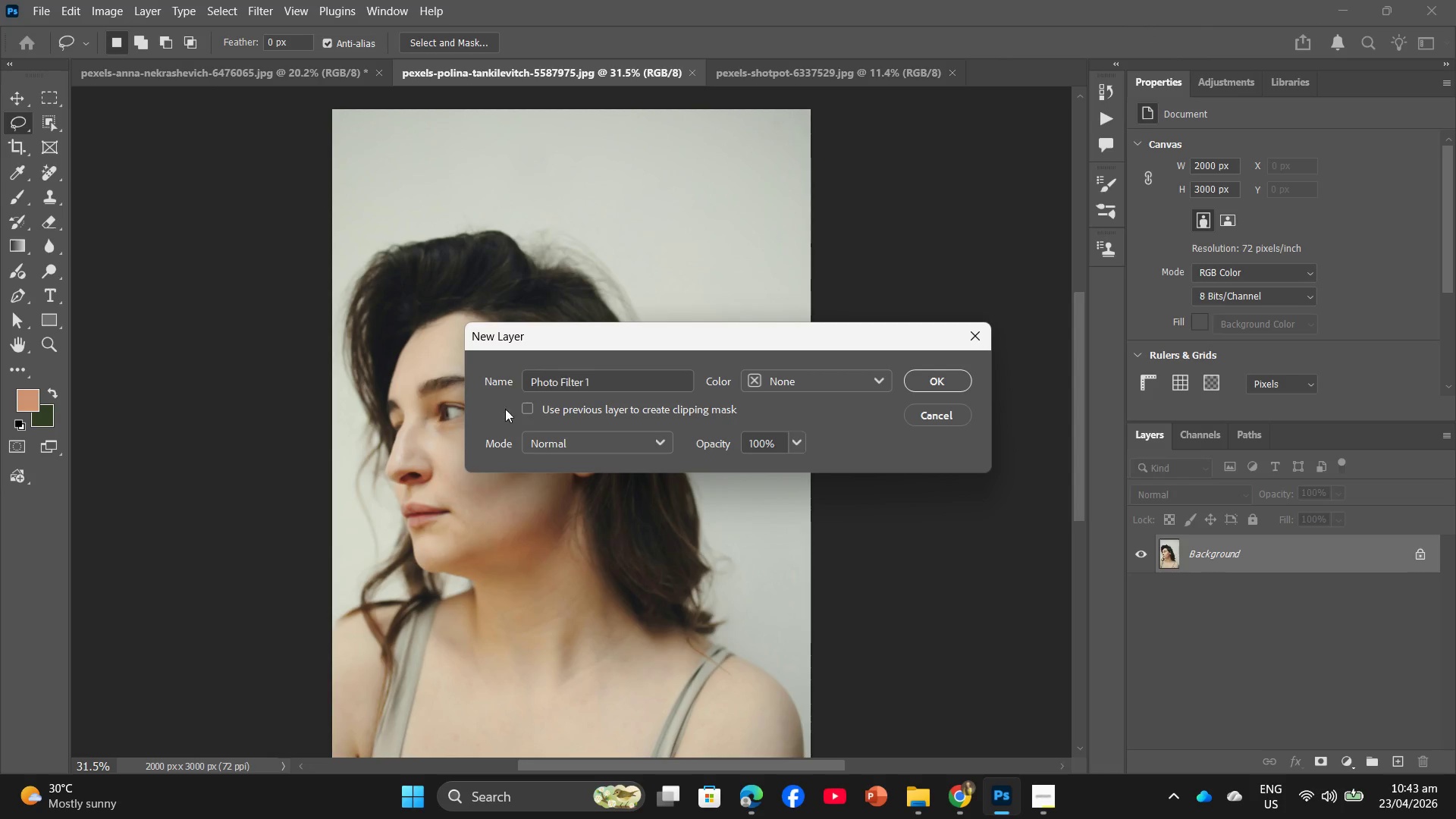 
left_click([529, 408])
 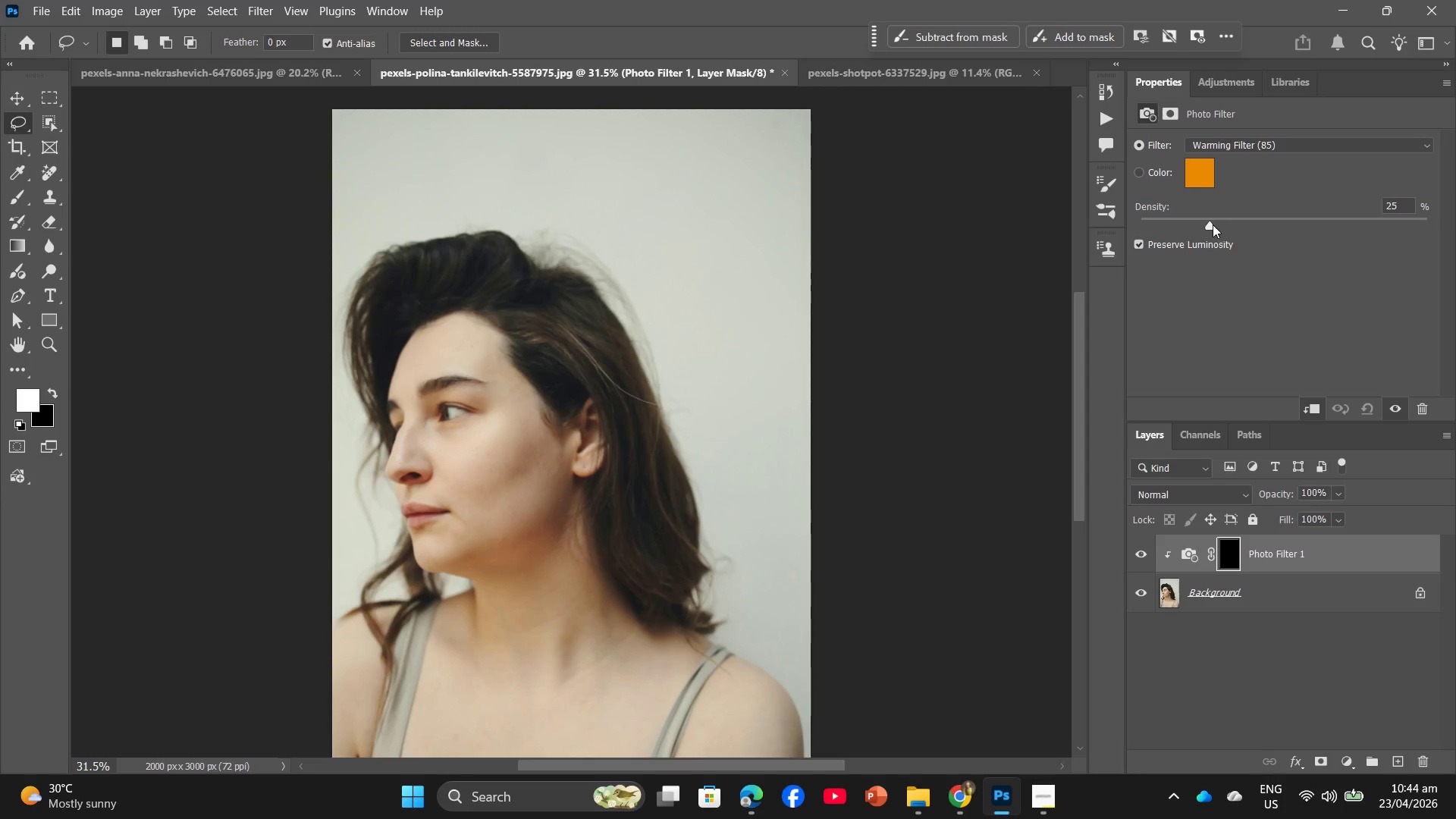 
wait(5.67)
 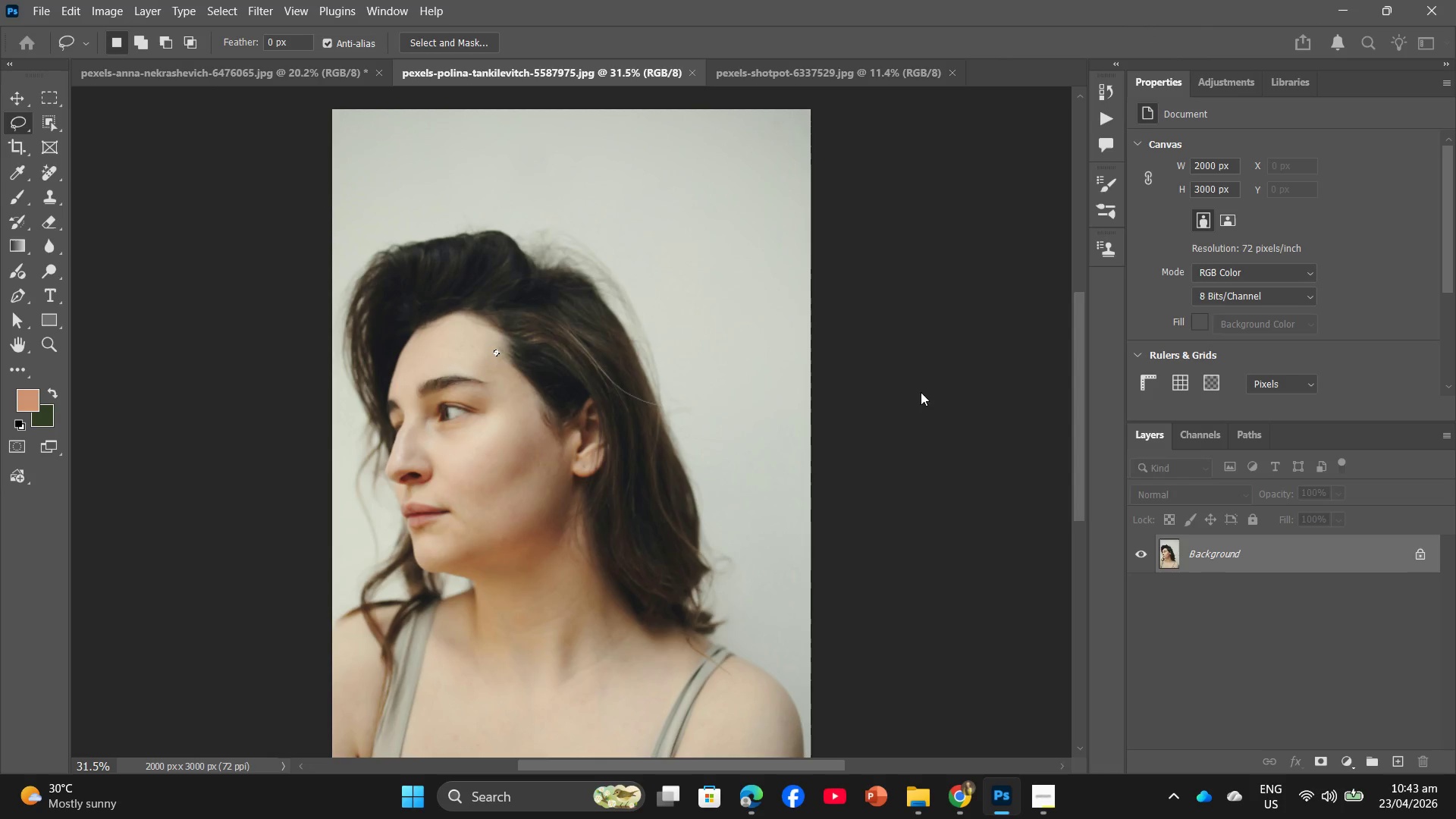 
left_click([1134, 174])
 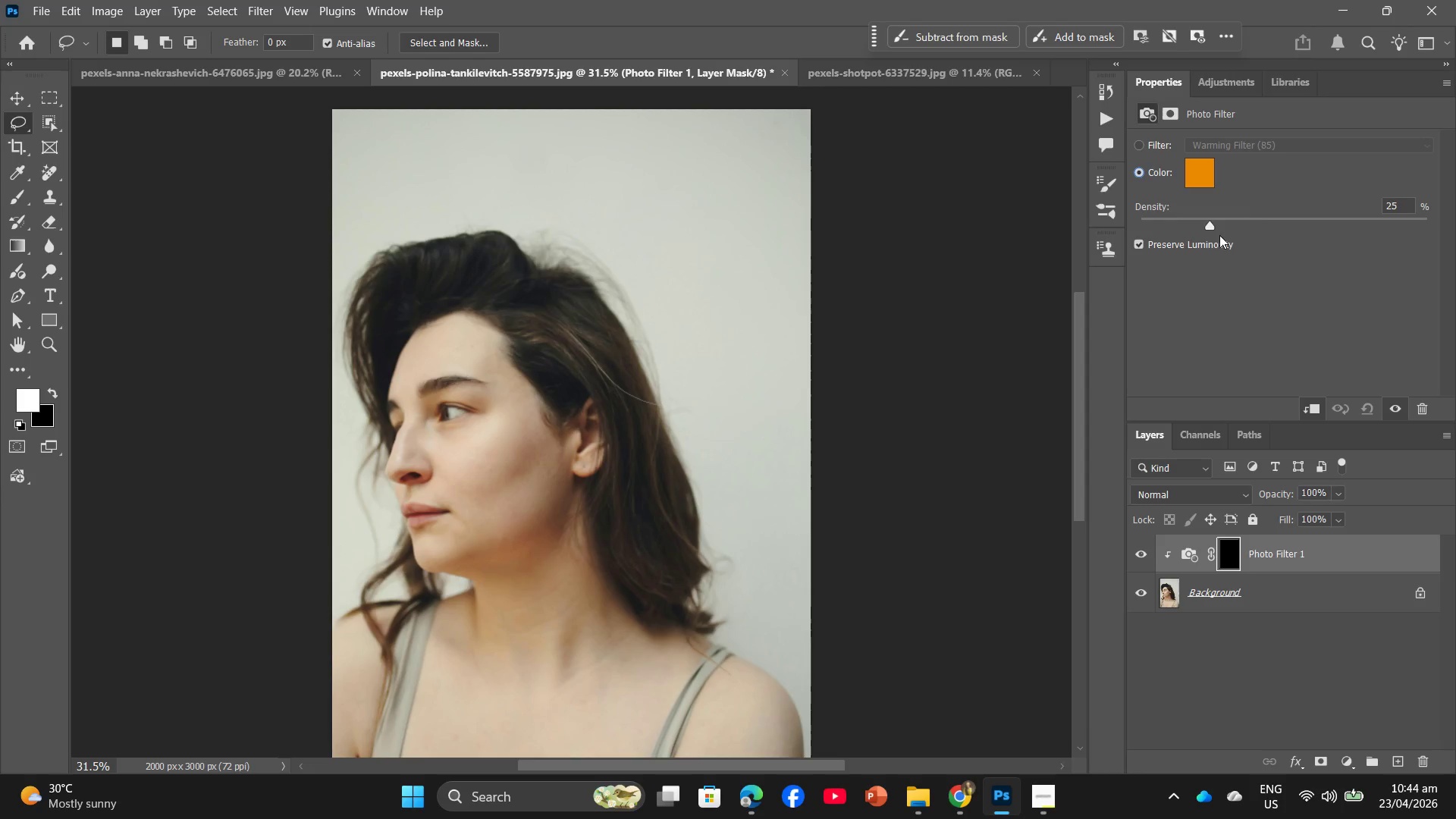 
left_click_drag(start_coordinate=[1208, 225], to_coordinate=[1415, 227])
 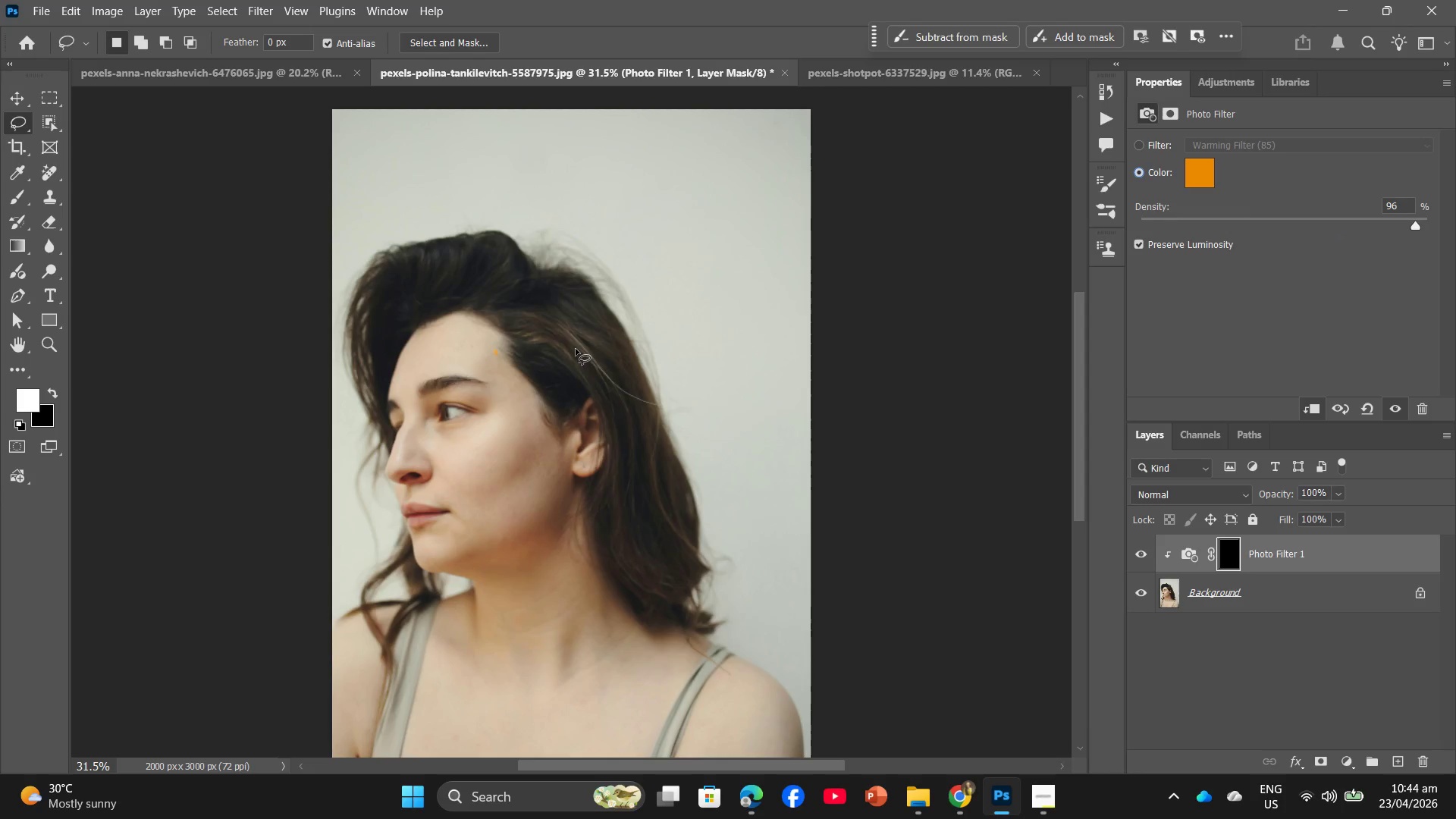 
left_click_drag(start_coordinate=[610, 328], to_coordinate=[628, 444])
 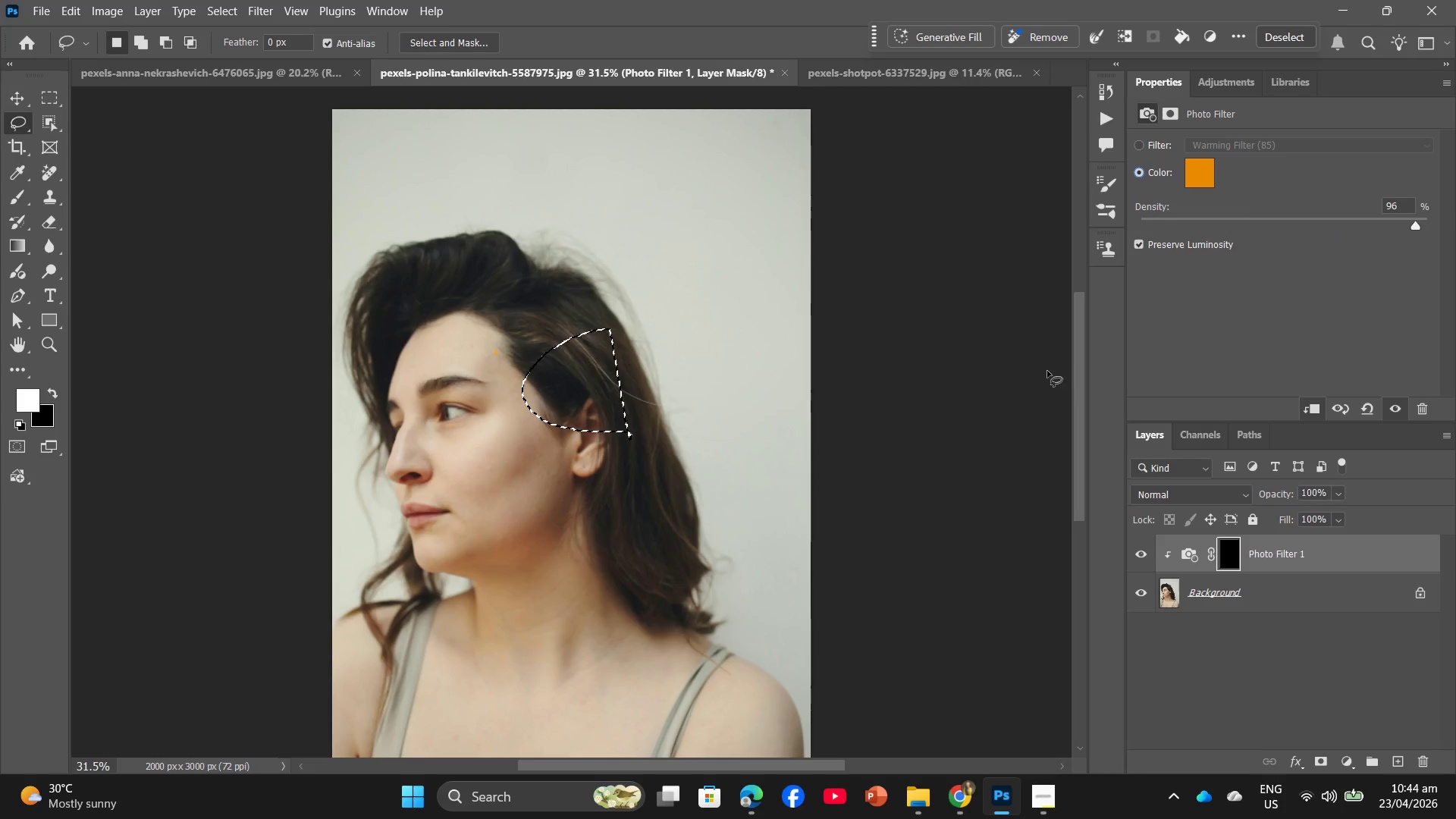 
key(Control+Z)
 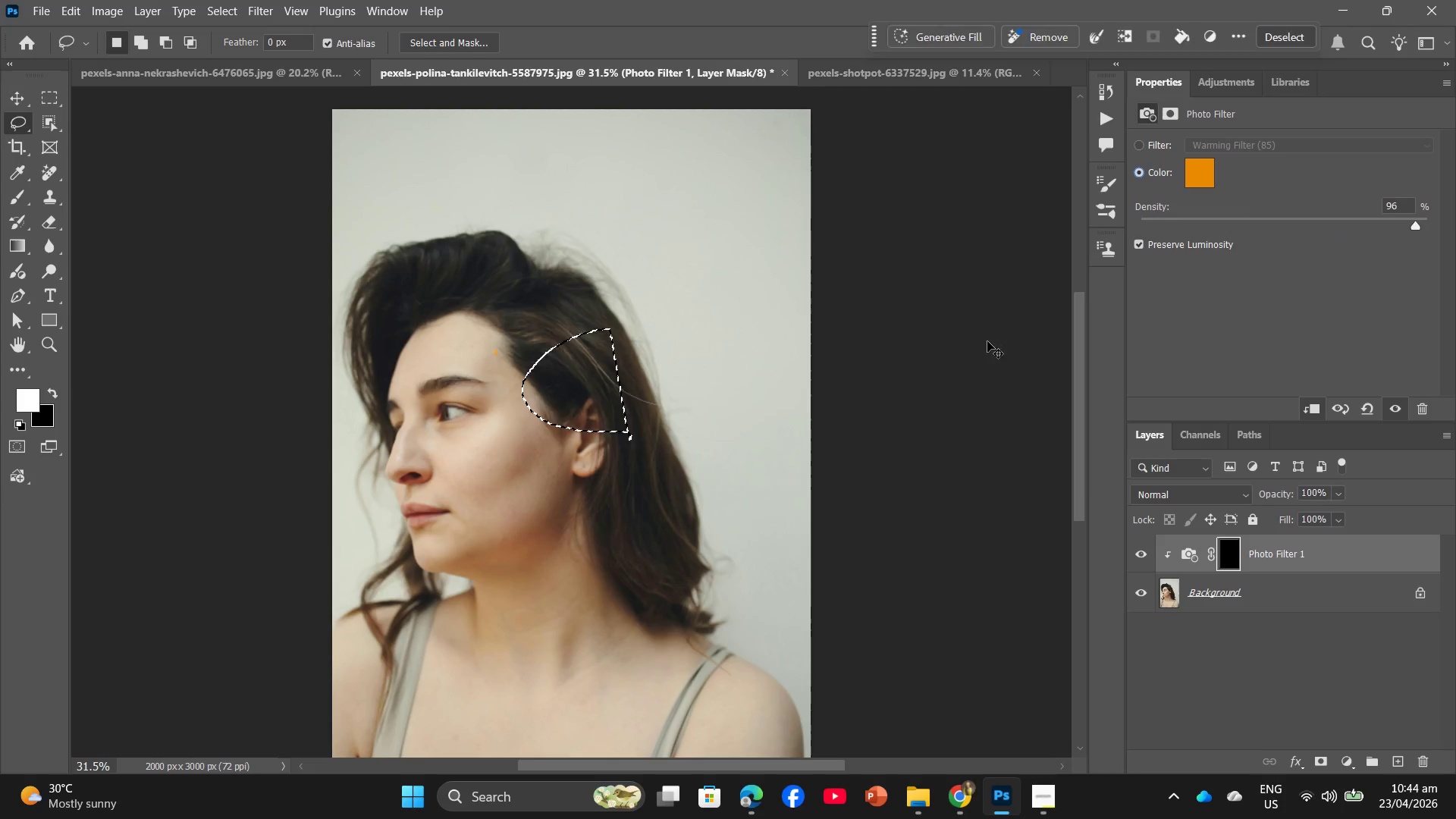 
key(Control+Shift+ShiftLeft)
 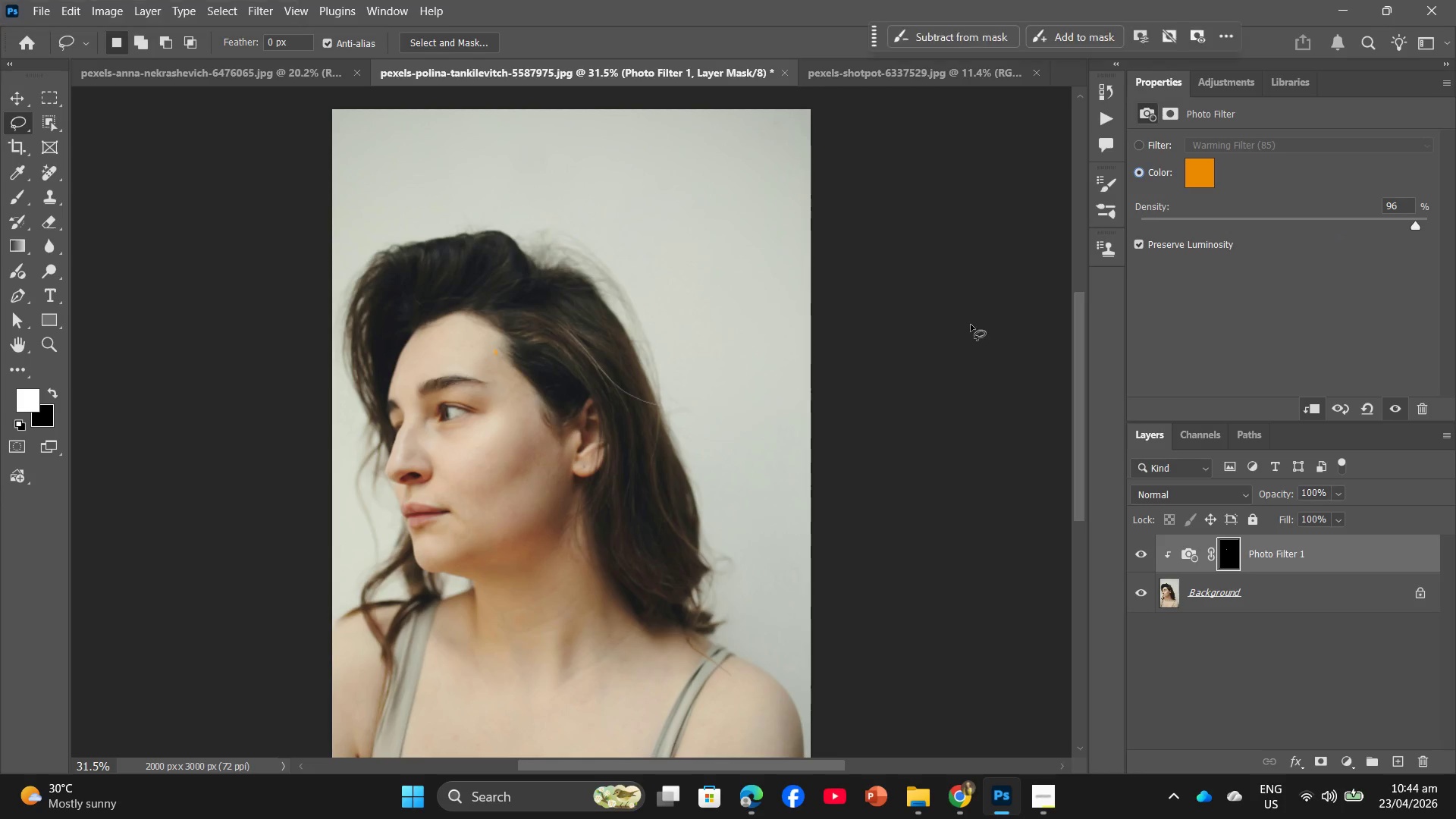 
key(Control+Z)
 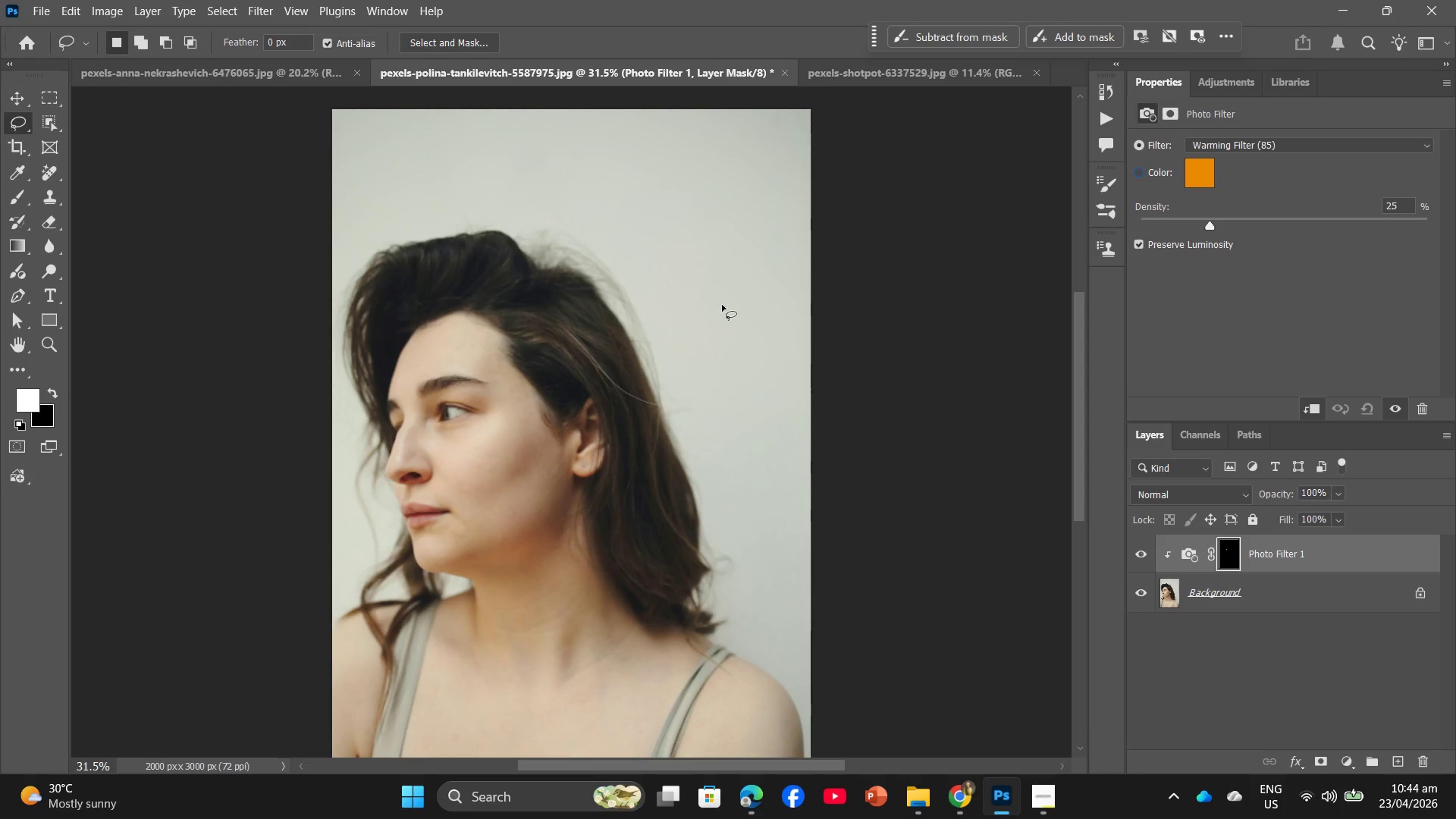 
hold_key(key=ControlLeft, duration=0.61)
 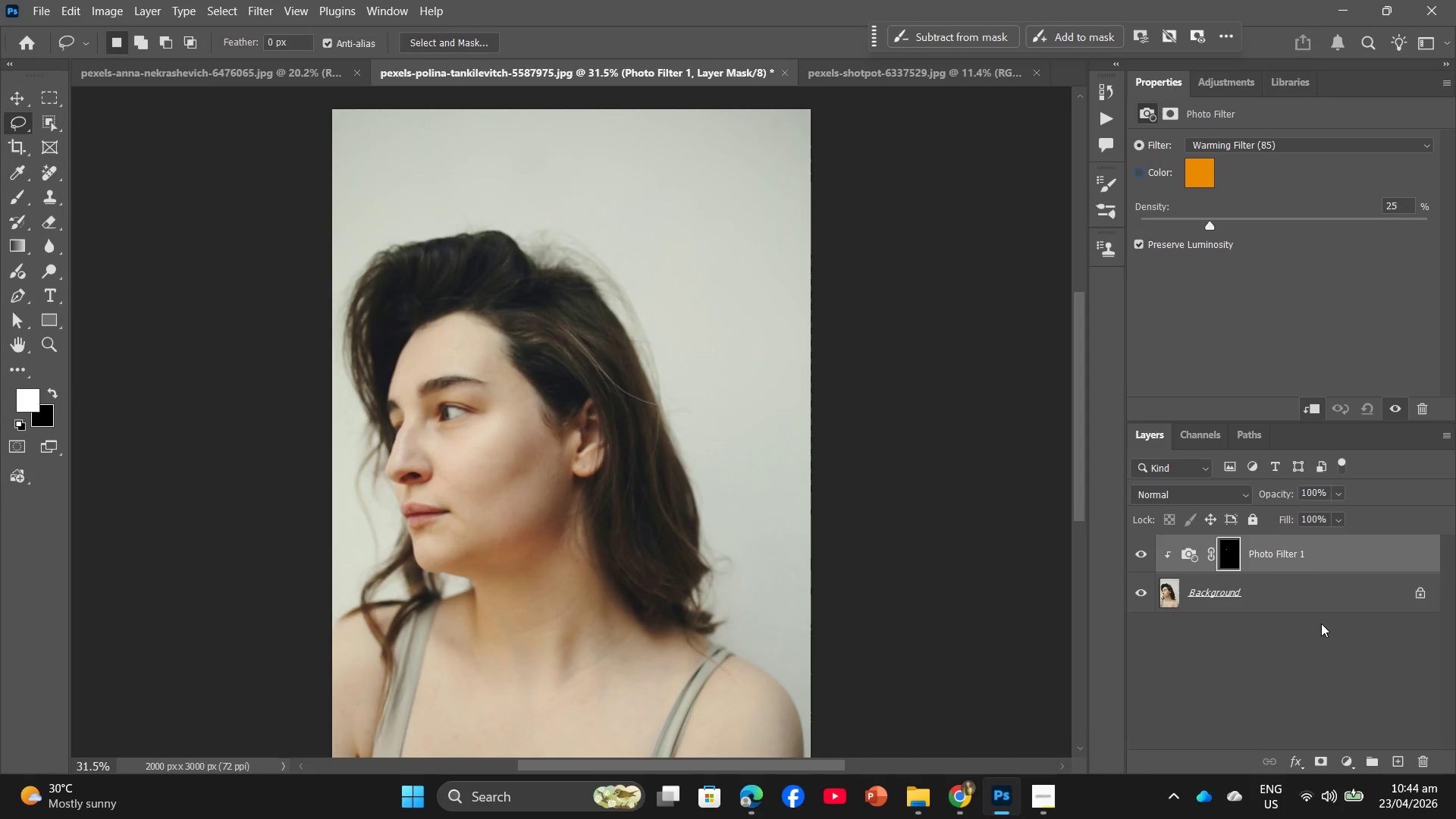 
left_click_drag(start_coordinate=[1295, 561], to_coordinate=[1427, 770])
 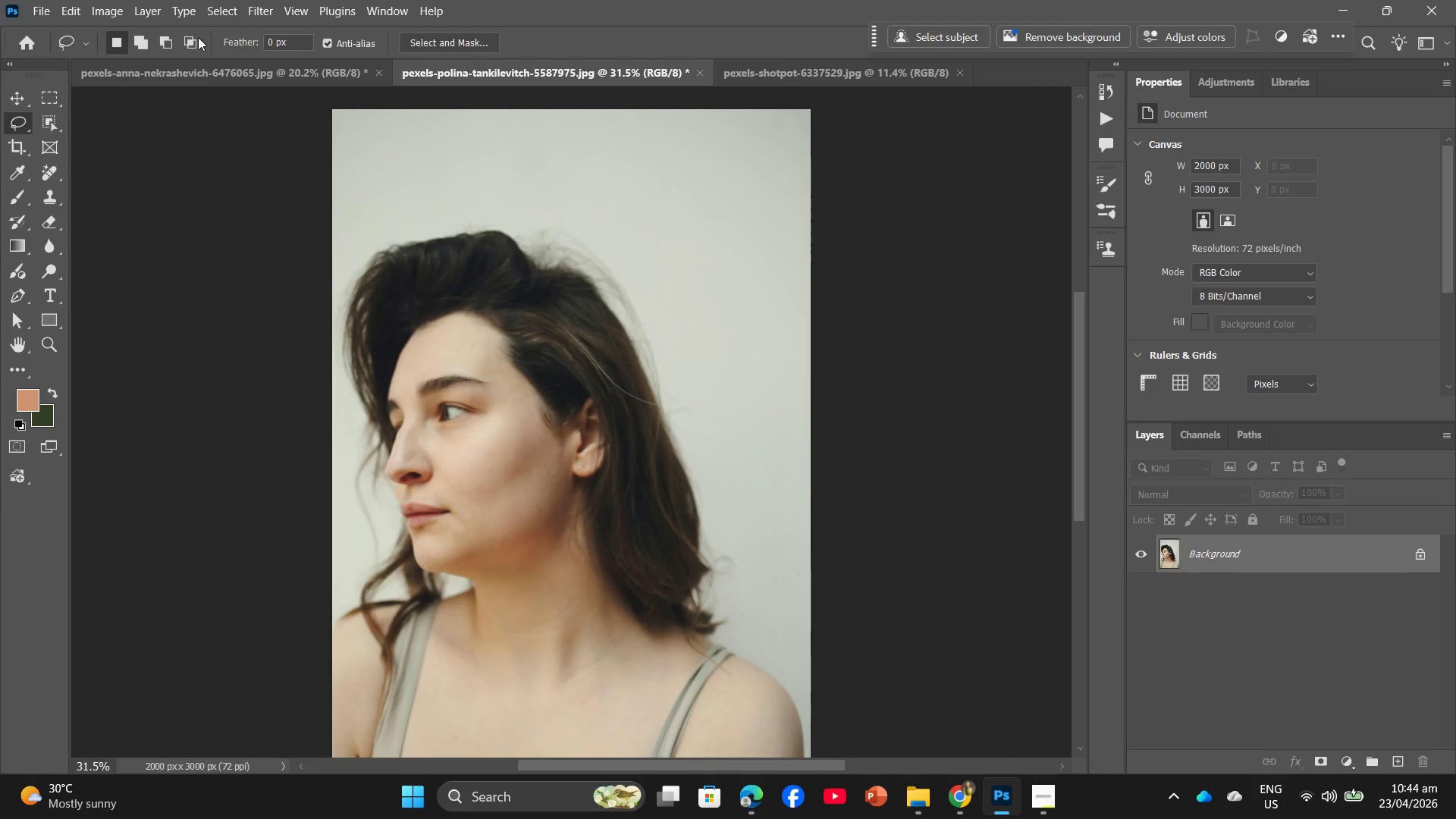 
left_click([151, 19])
 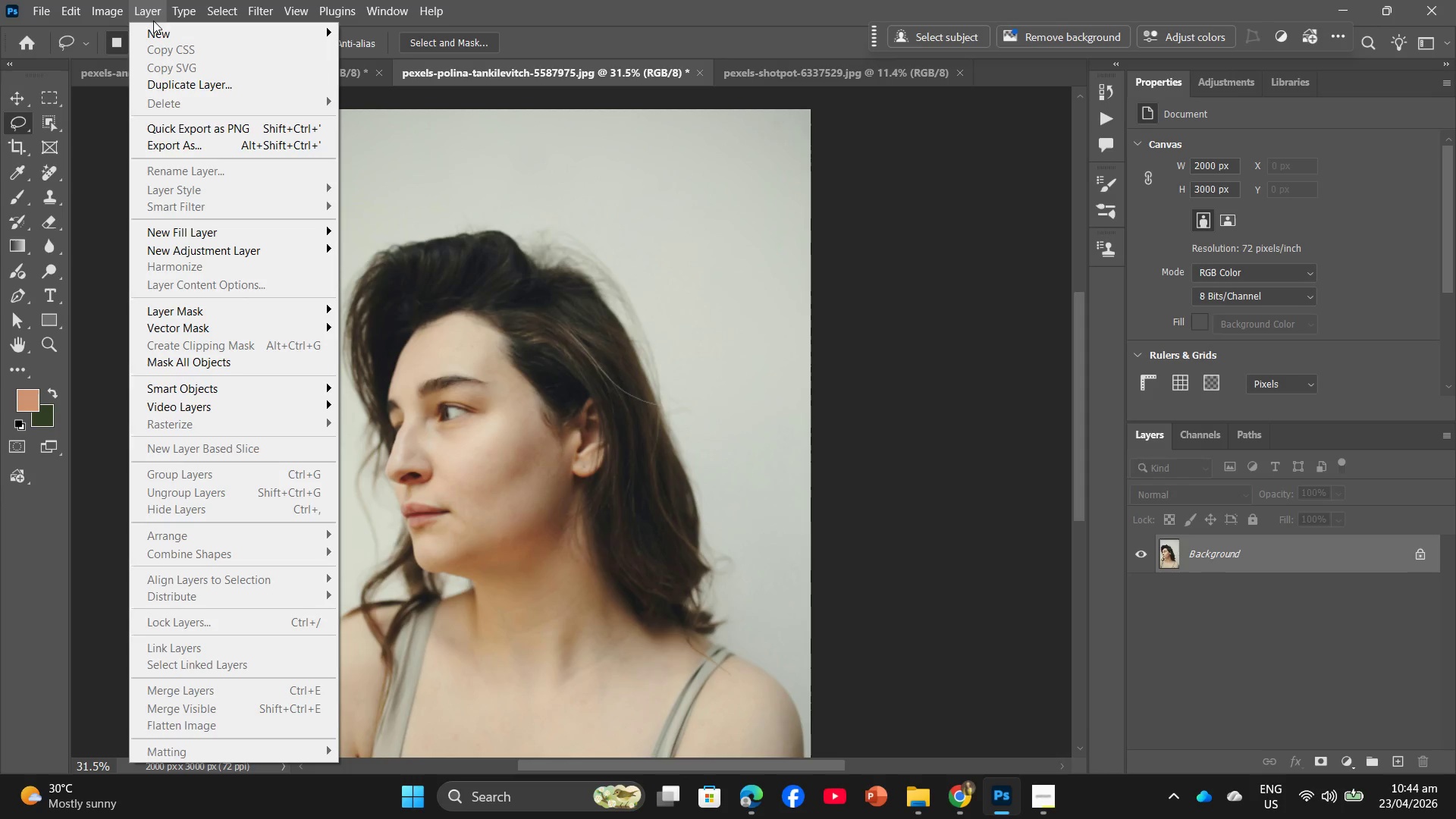 
wait(13.09)
 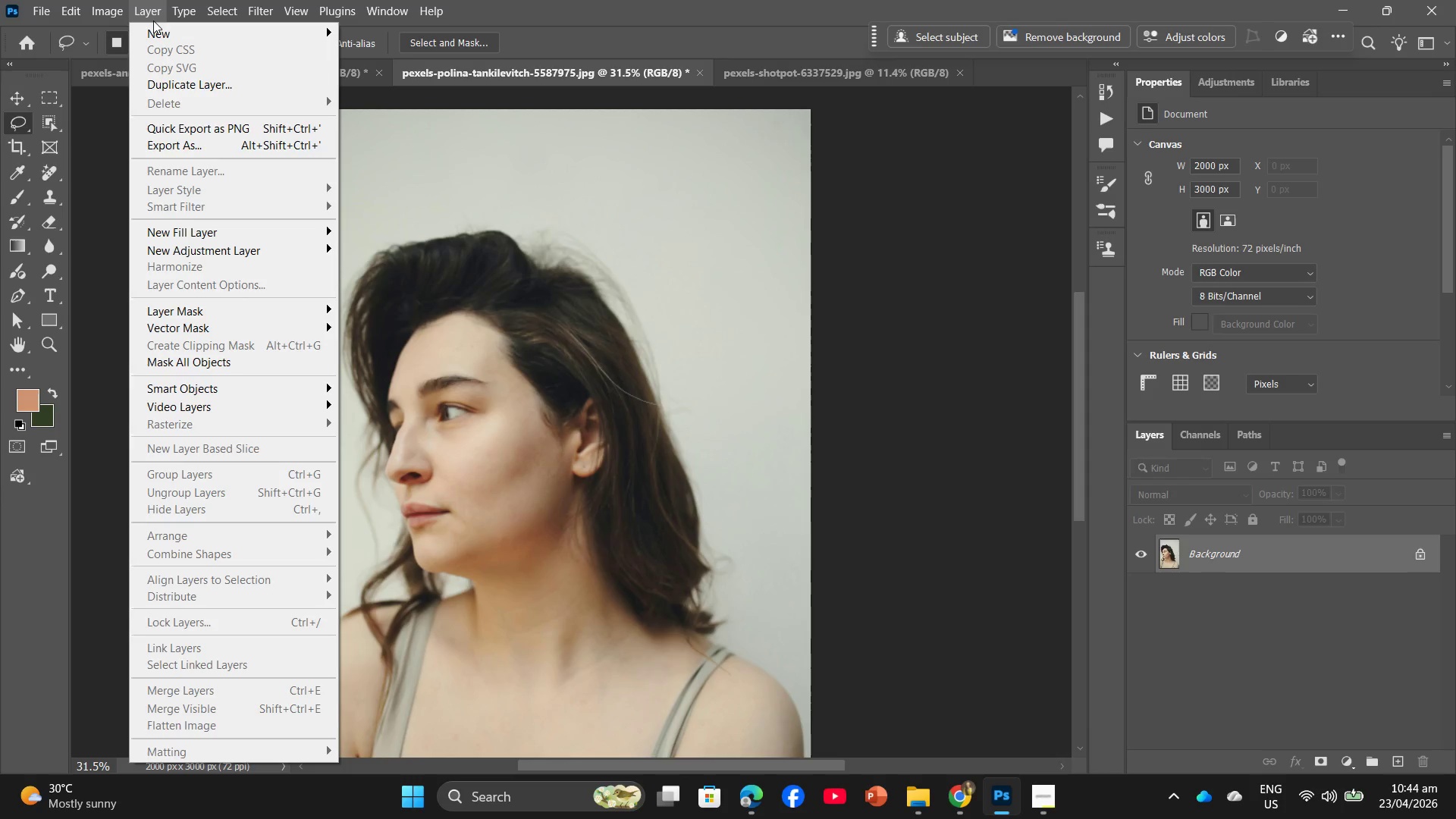 
left_click([937, 284])
 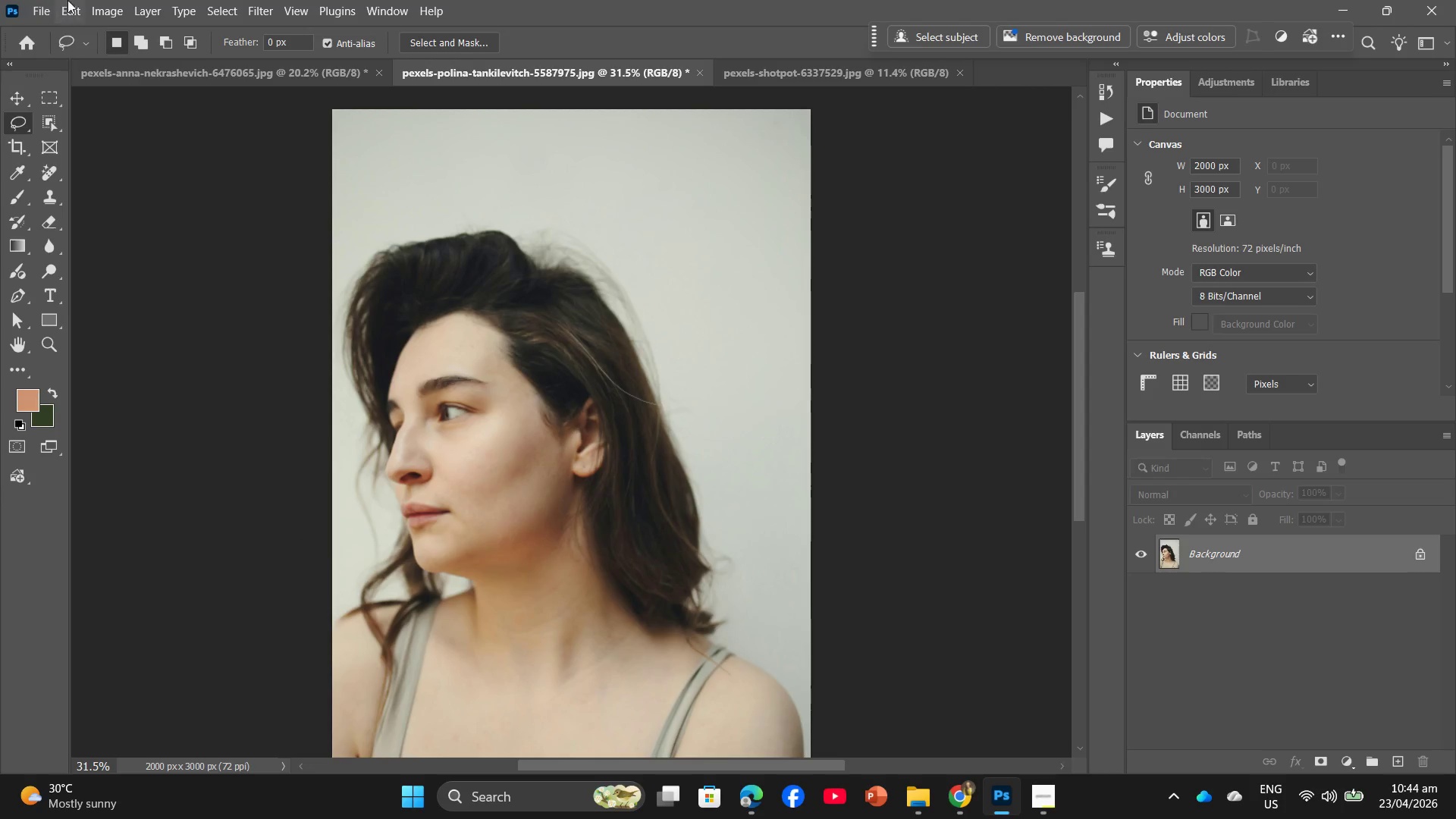 
left_click([156, 8])
 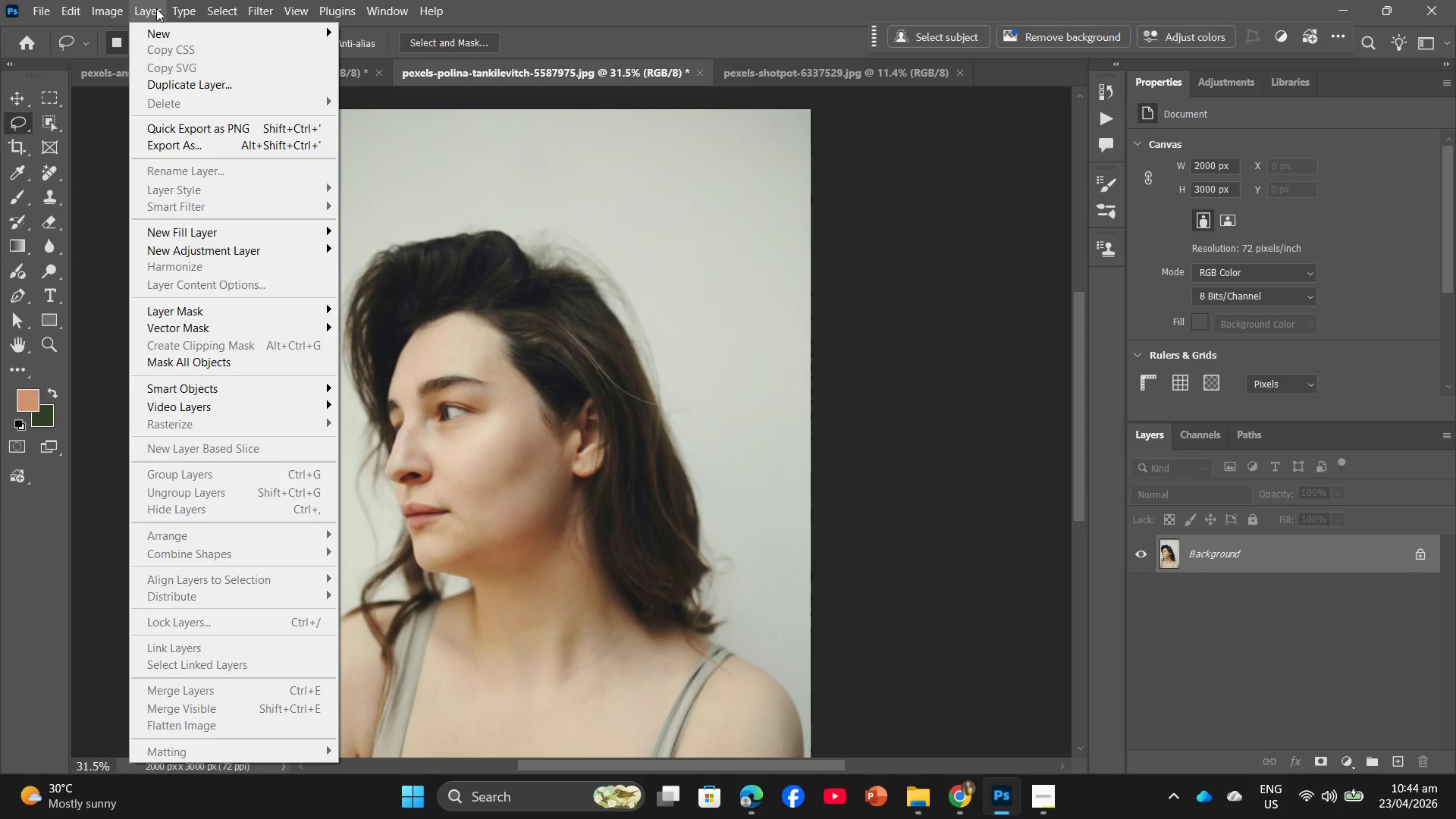 
wait(16.8)
 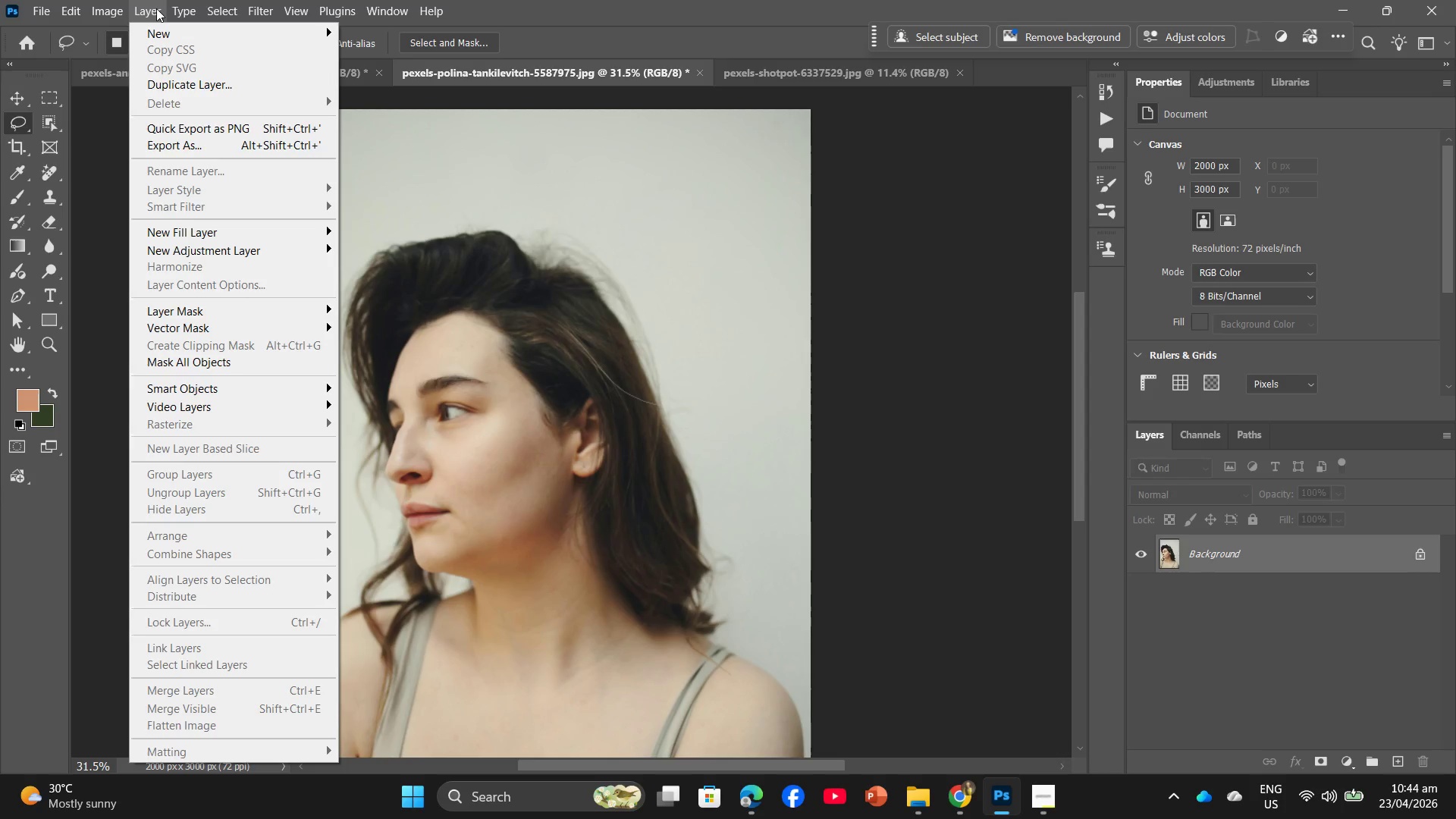 
scroll: coordinate [10, 49], scroll_direction: down, amount: 3.0
 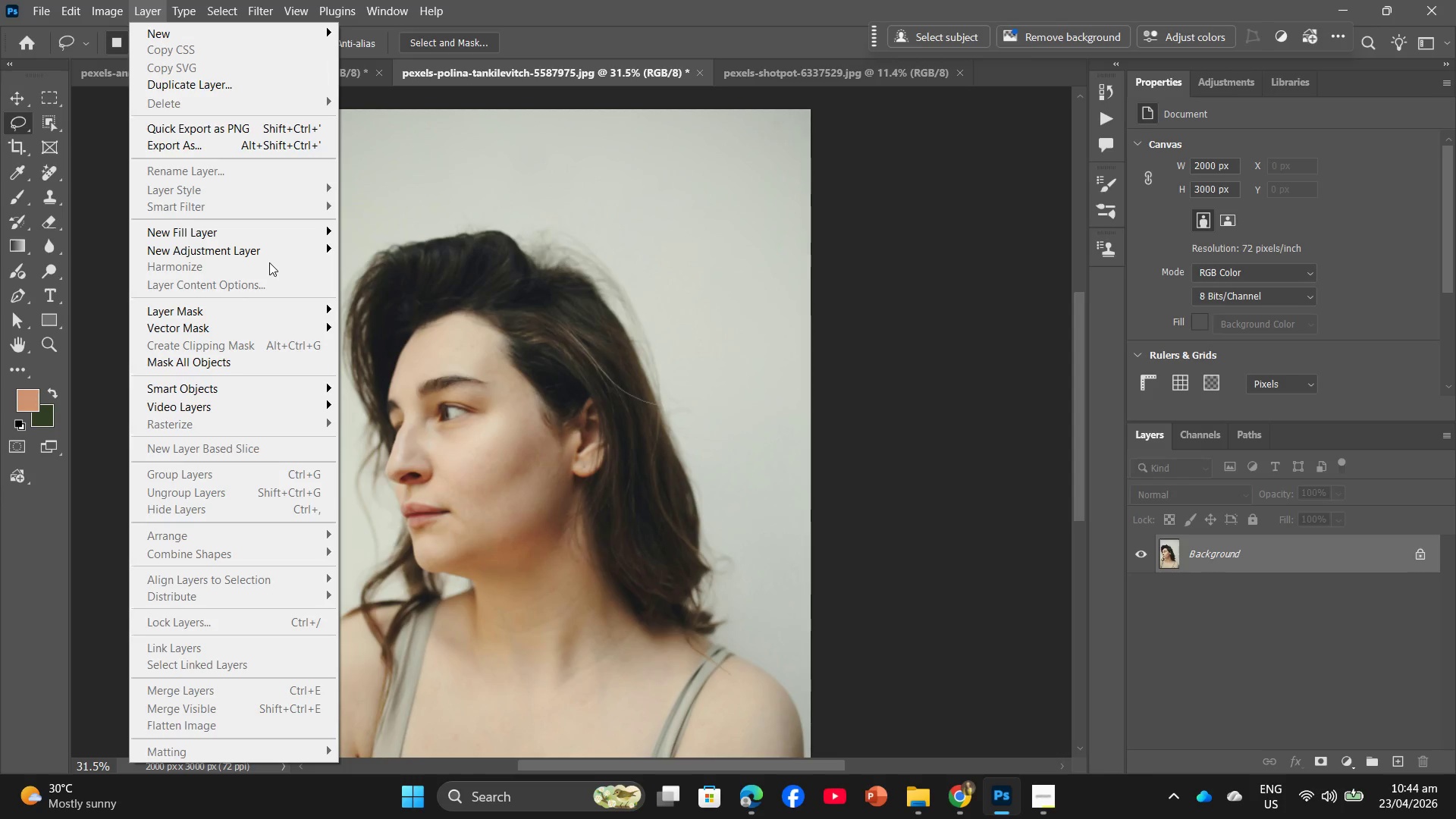 
wait(7.17)
 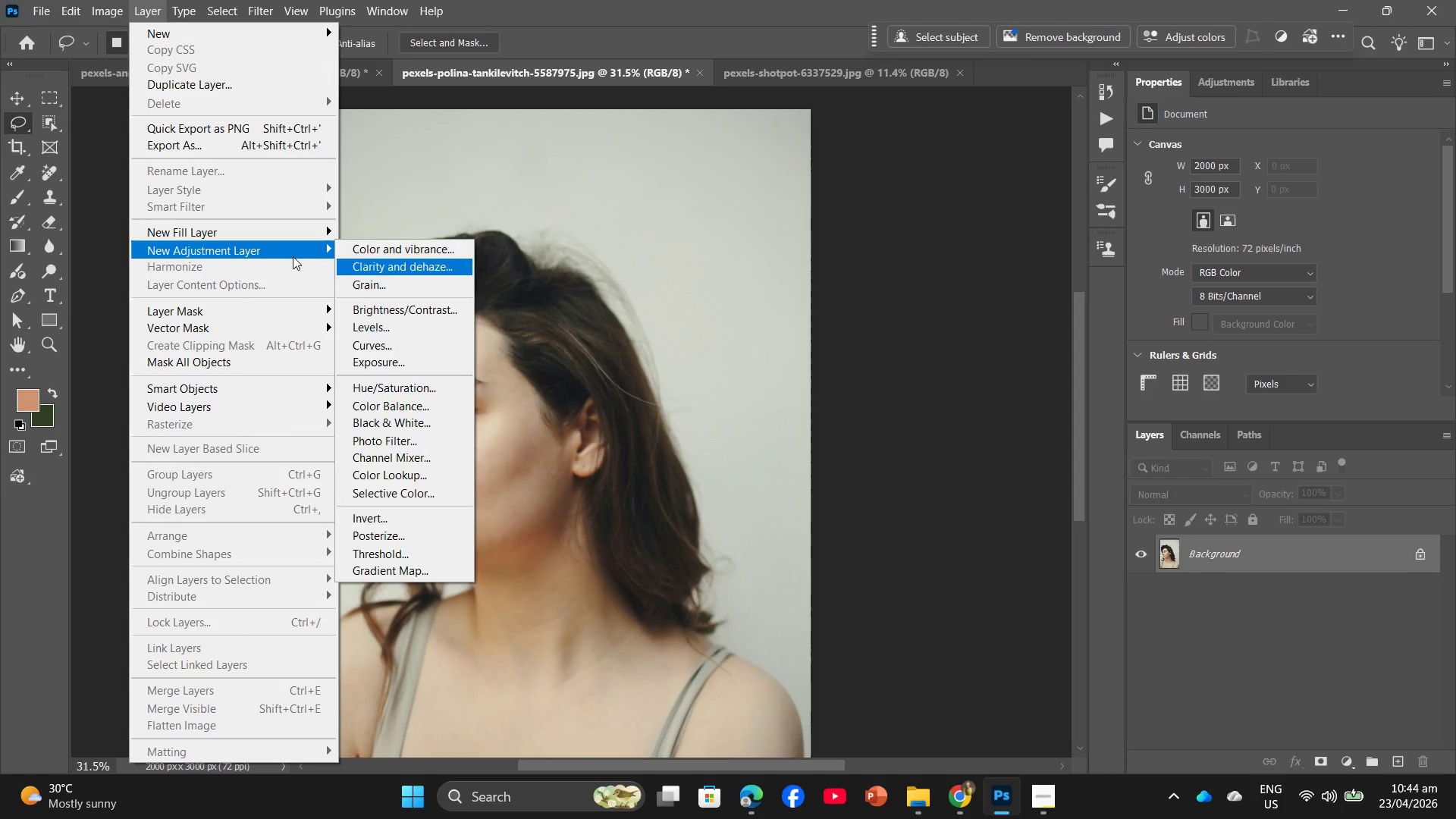 
left_click([890, 364])
 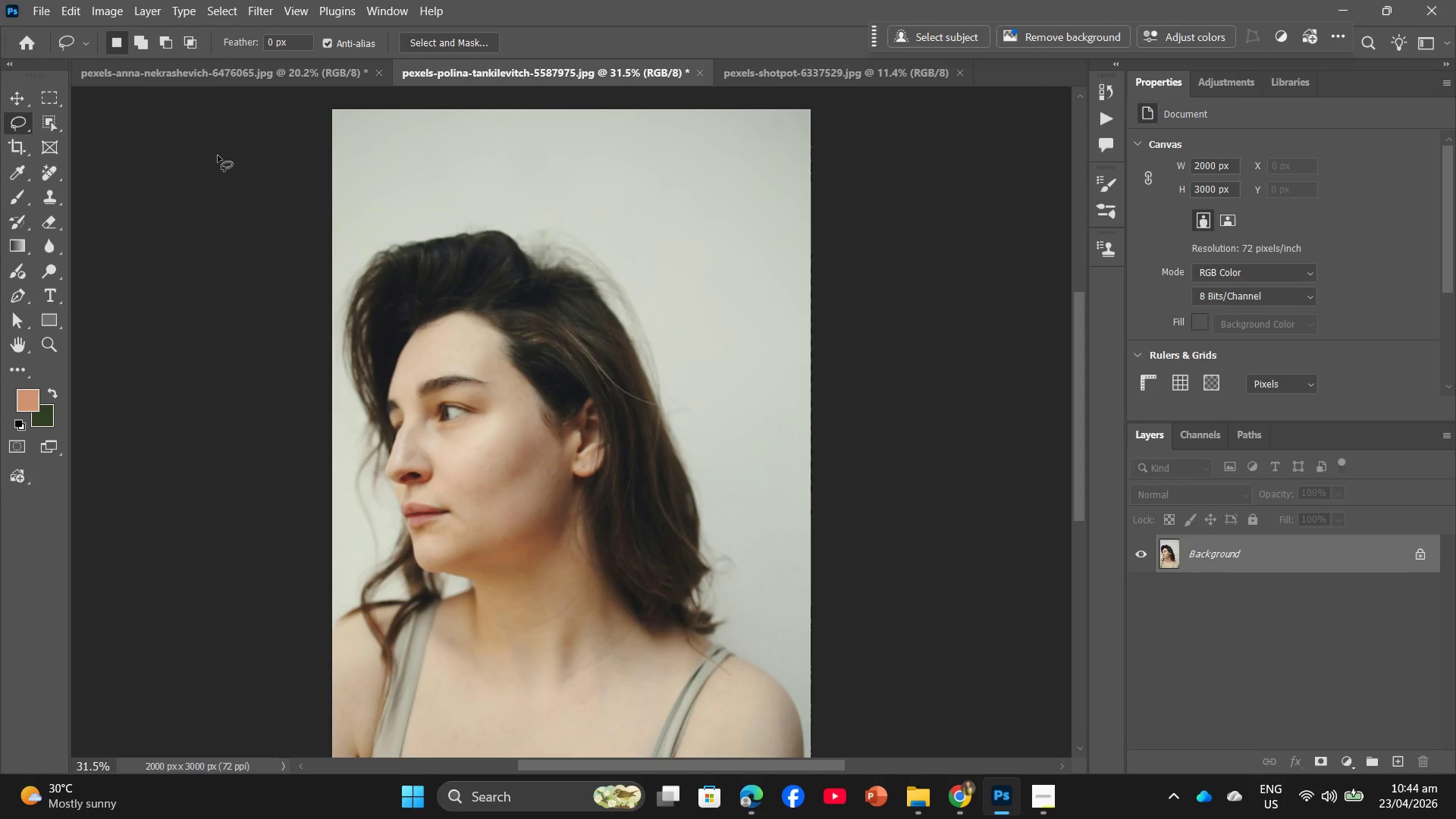 
scroll: coordinate [240, 177], scroll_direction: none, amount: 0.0
 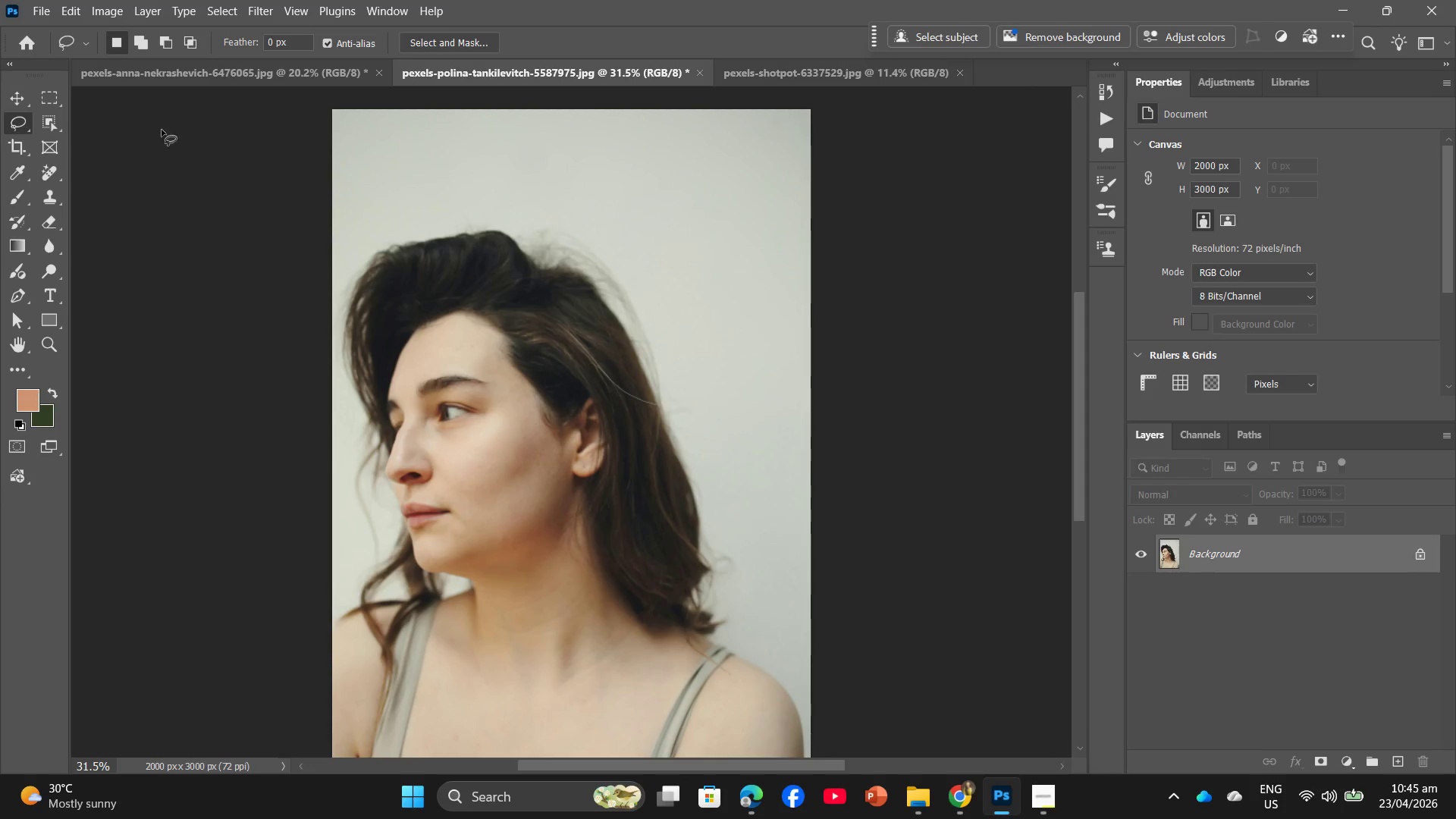 
left_click([49, 1])
 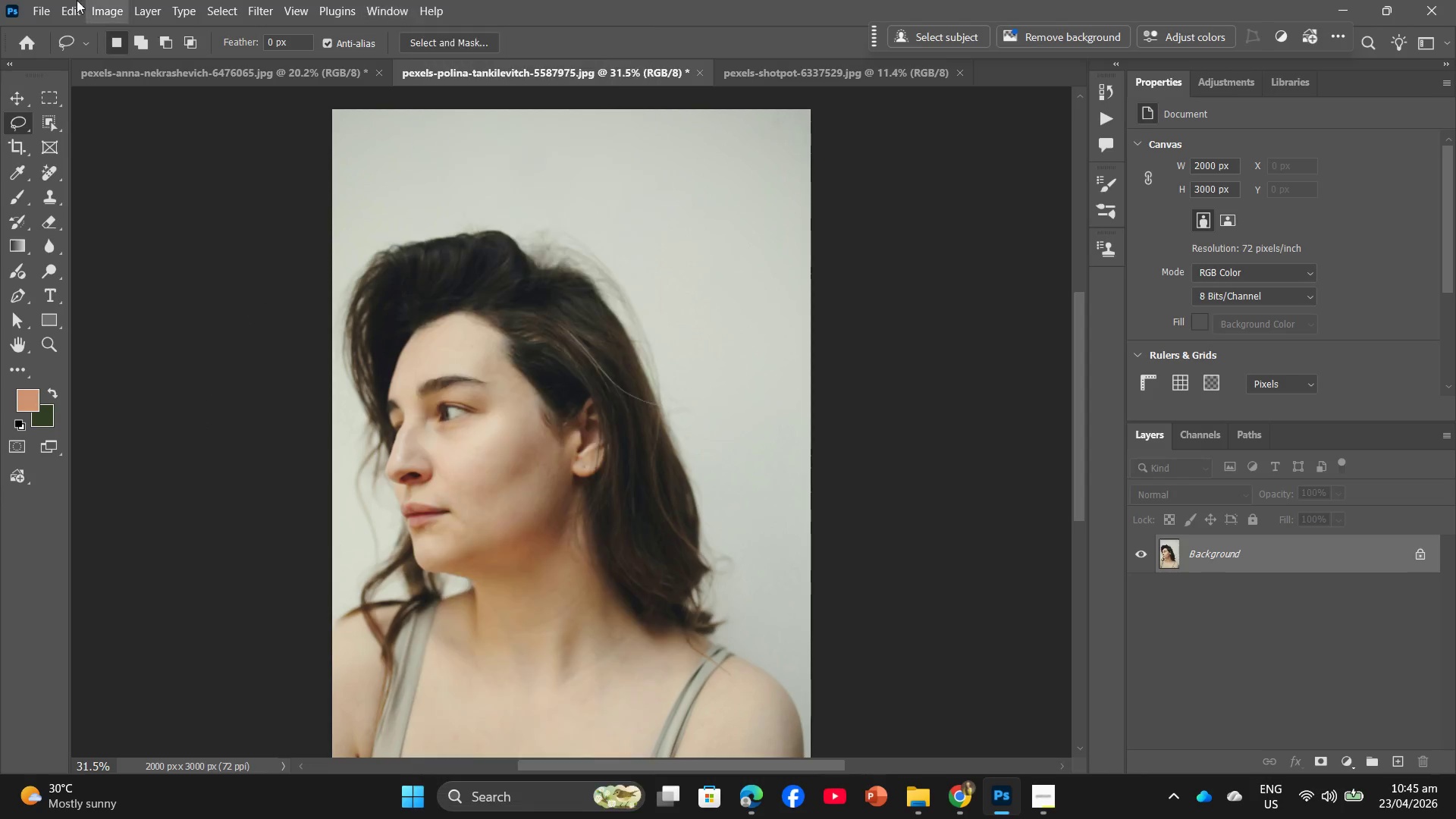 
left_click_drag(start_coordinate=[270, 15], to_coordinate=[266, 11])
 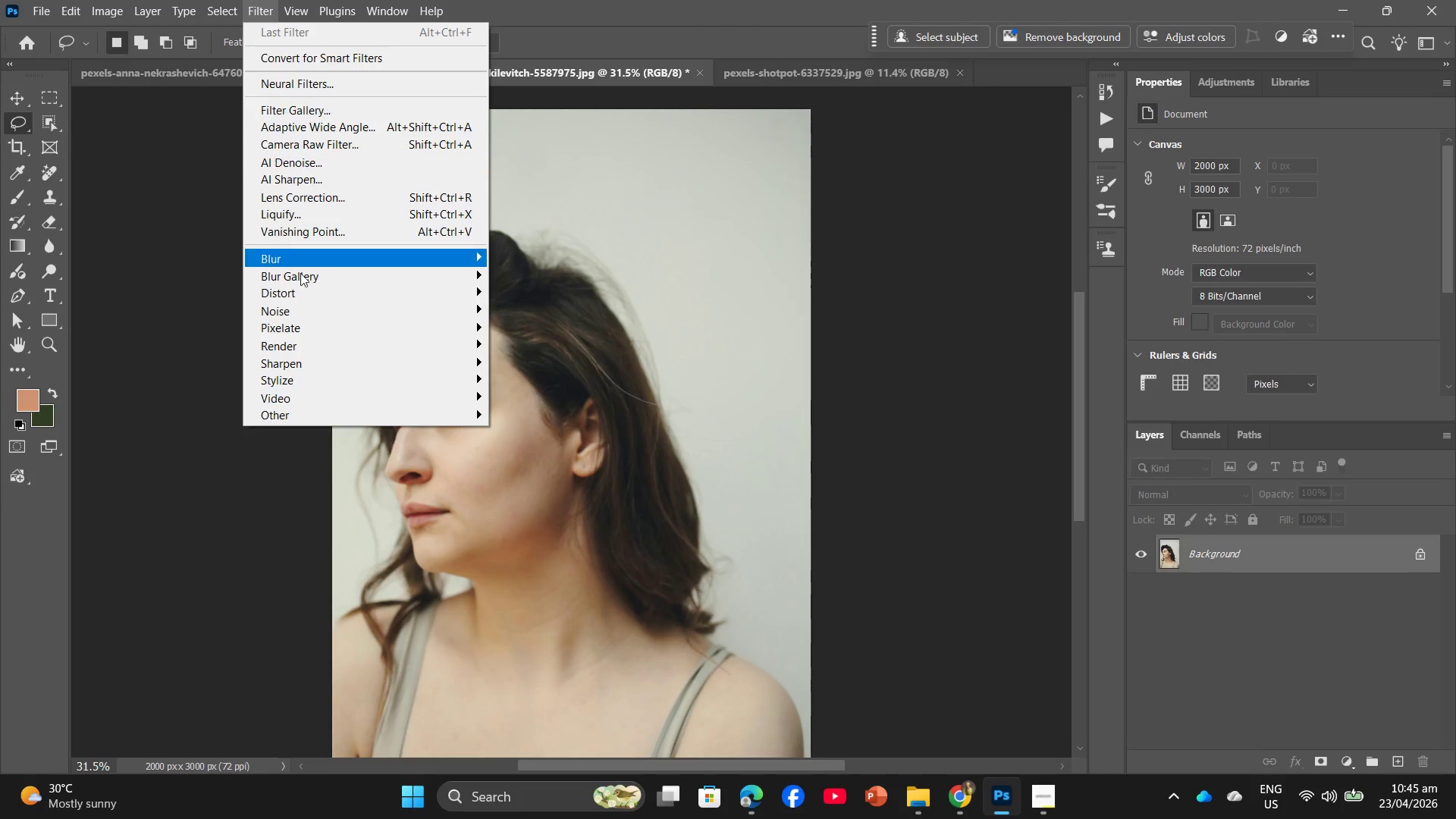 
left_click([266, 11])
 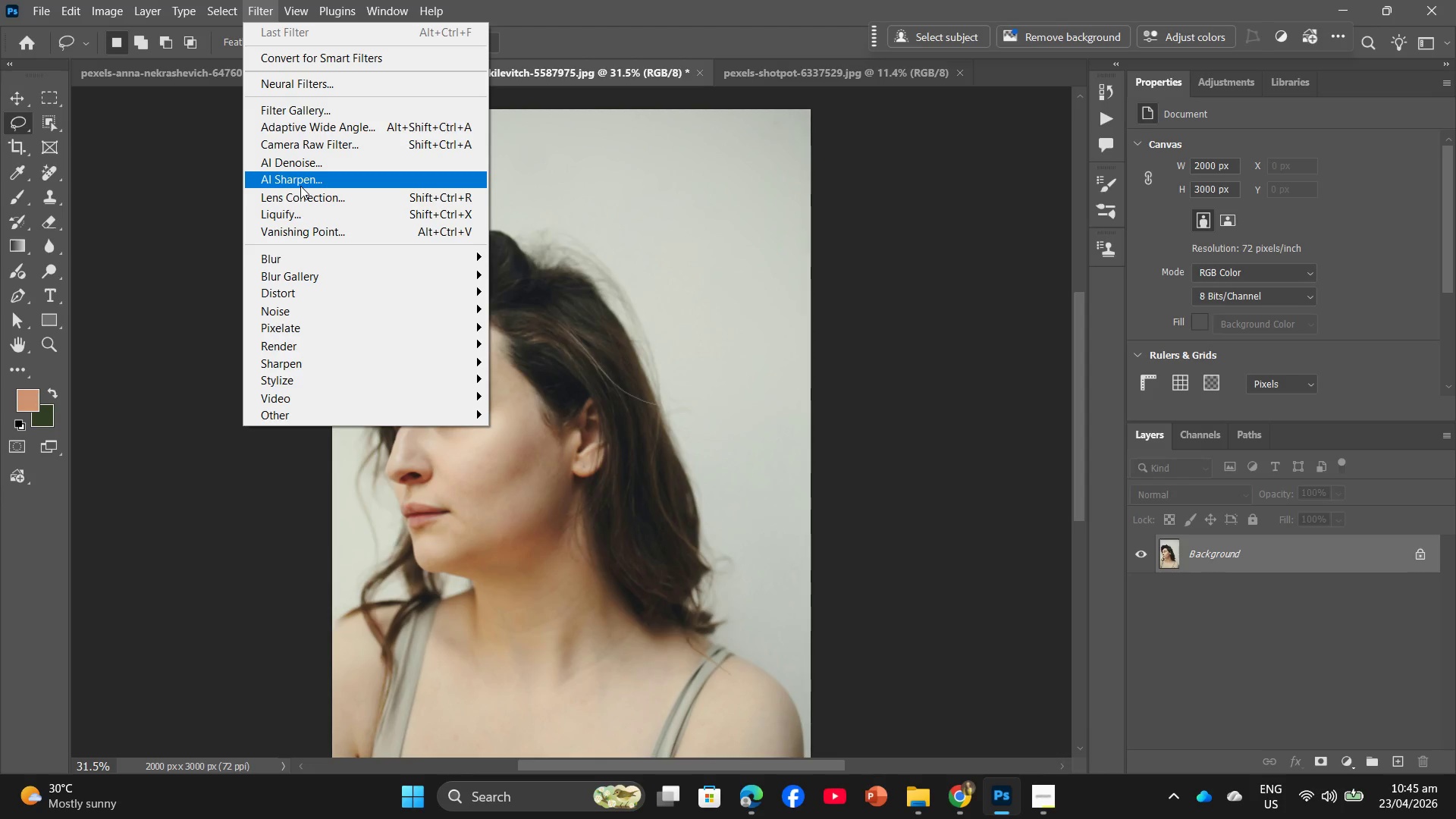 
wait(10.95)
 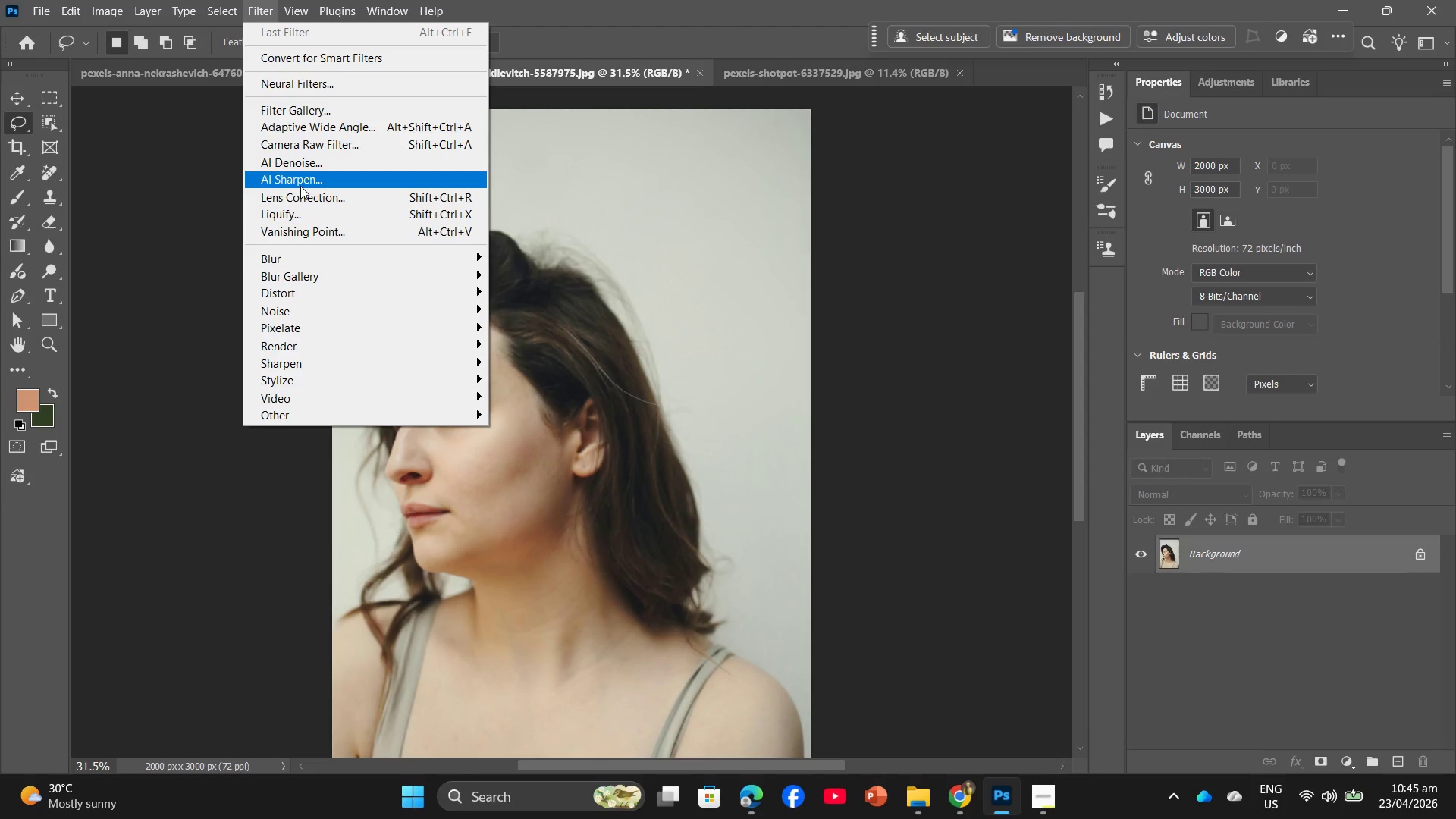 
left_click([313, 143])
 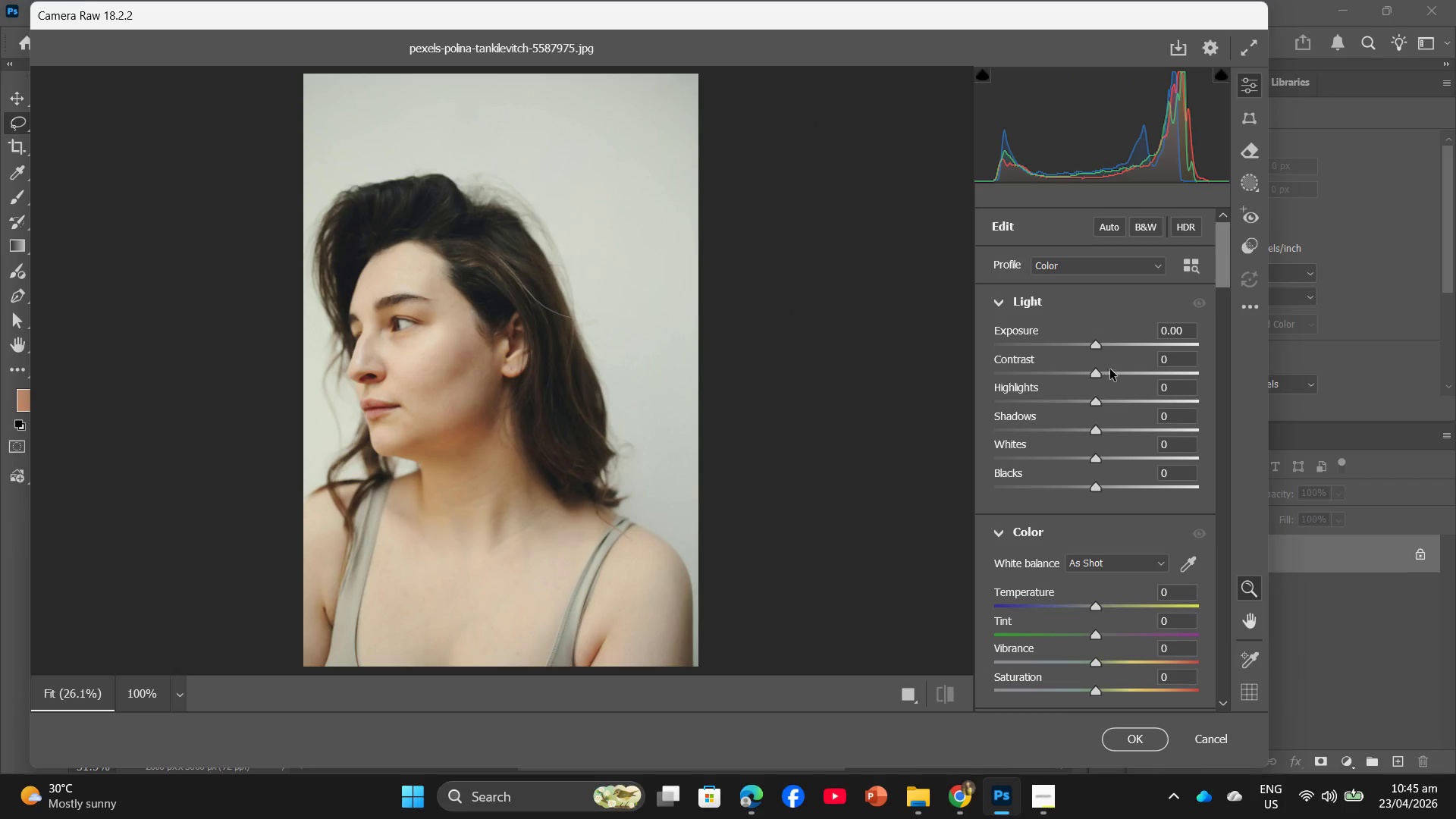 
wait(9.72)
 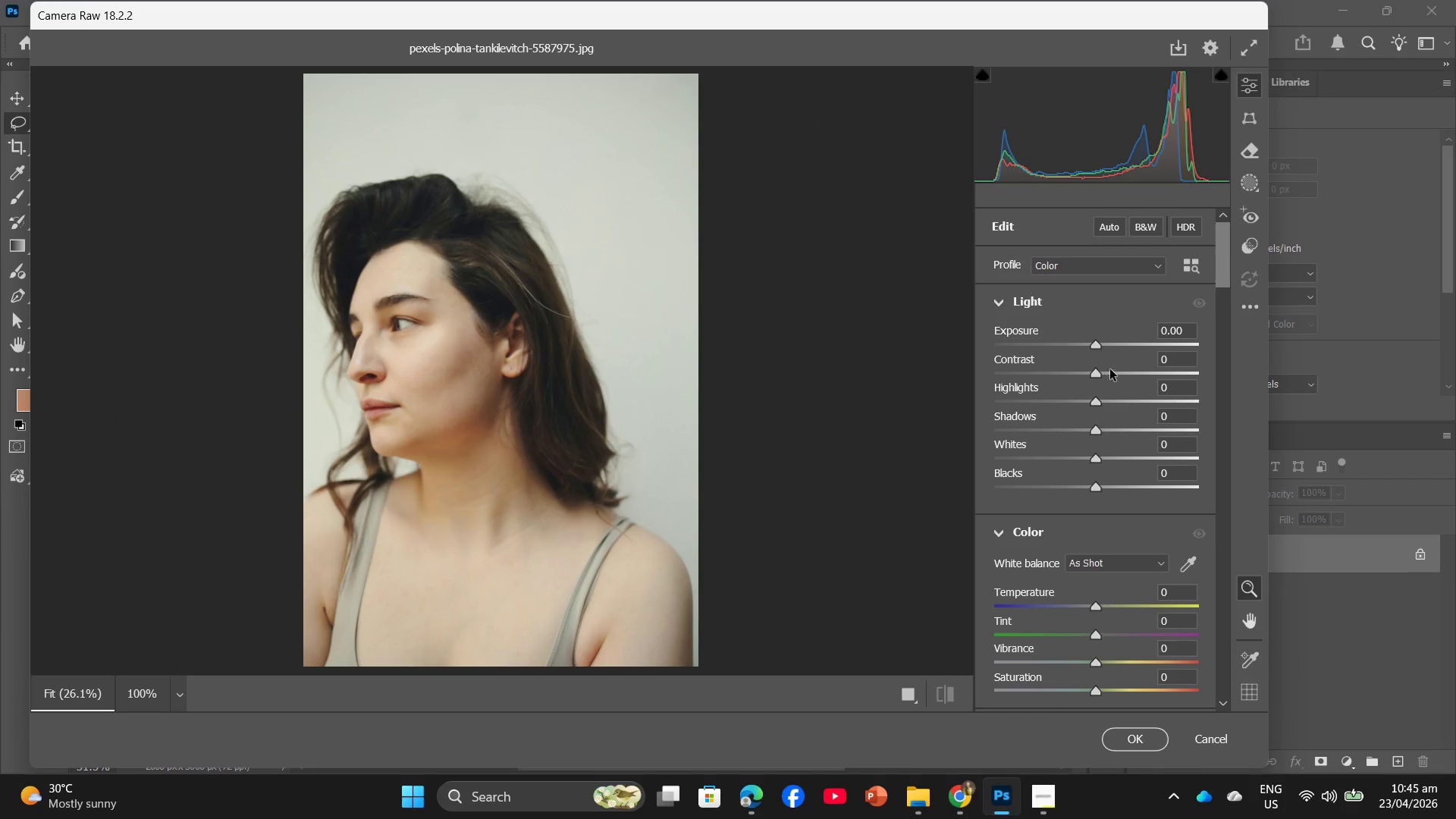 
left_click_drag(start_coordinate=[1174, 595], to_coordinate=[1097, 592])
 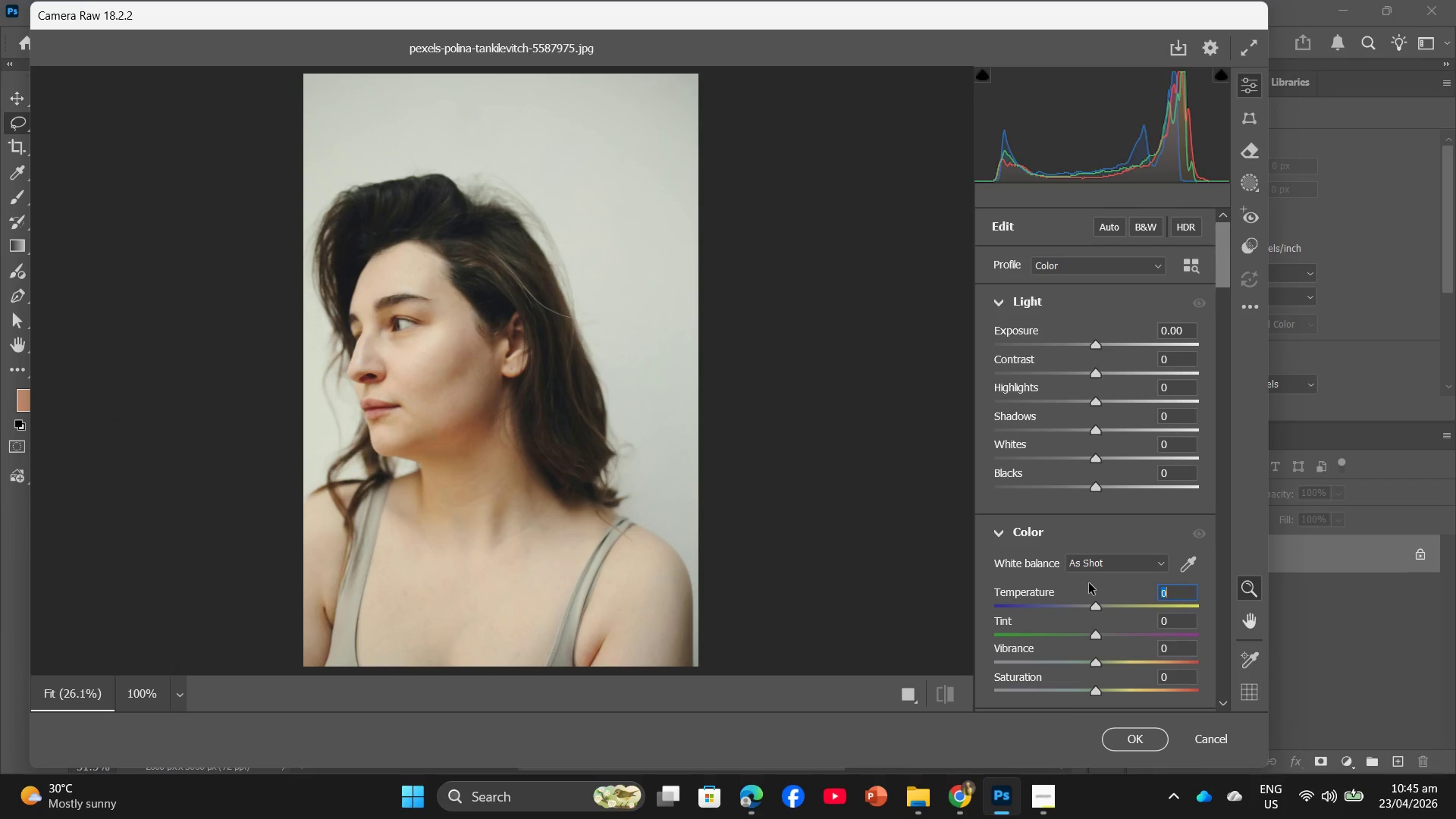 
key(Shift+ShiftRight)
 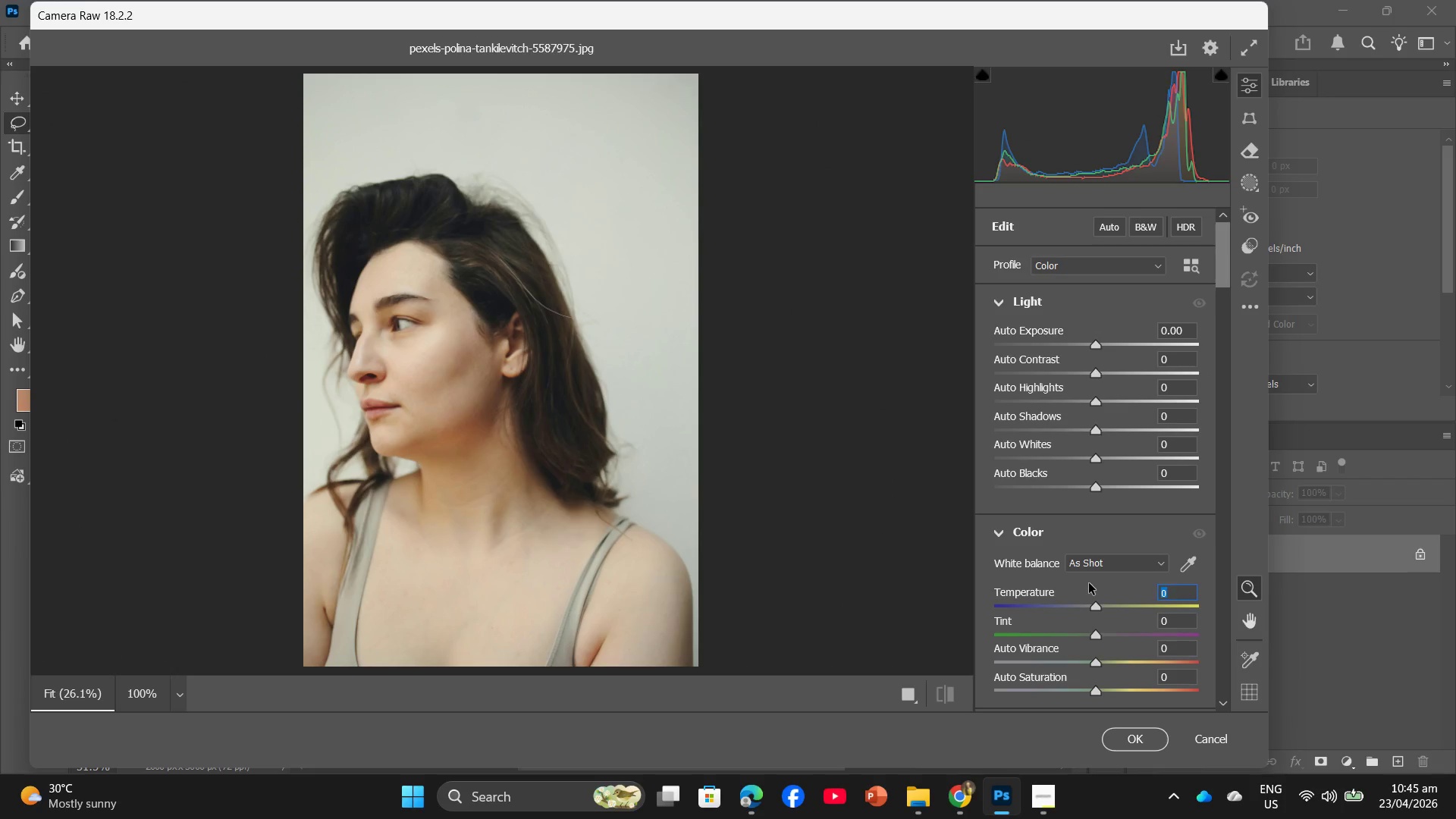 
key(Shift+Equal)
 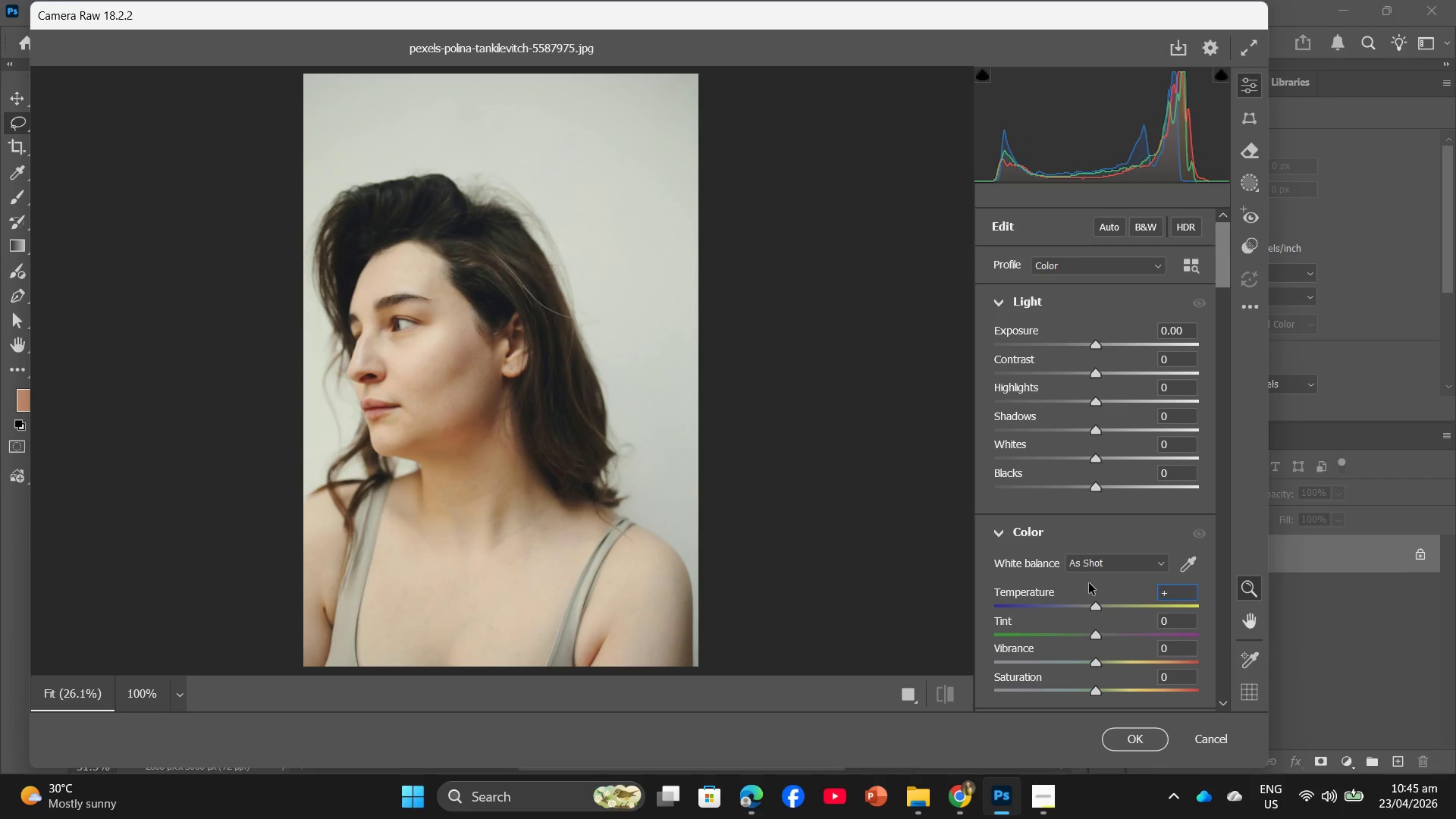 
key(Numpad2)
 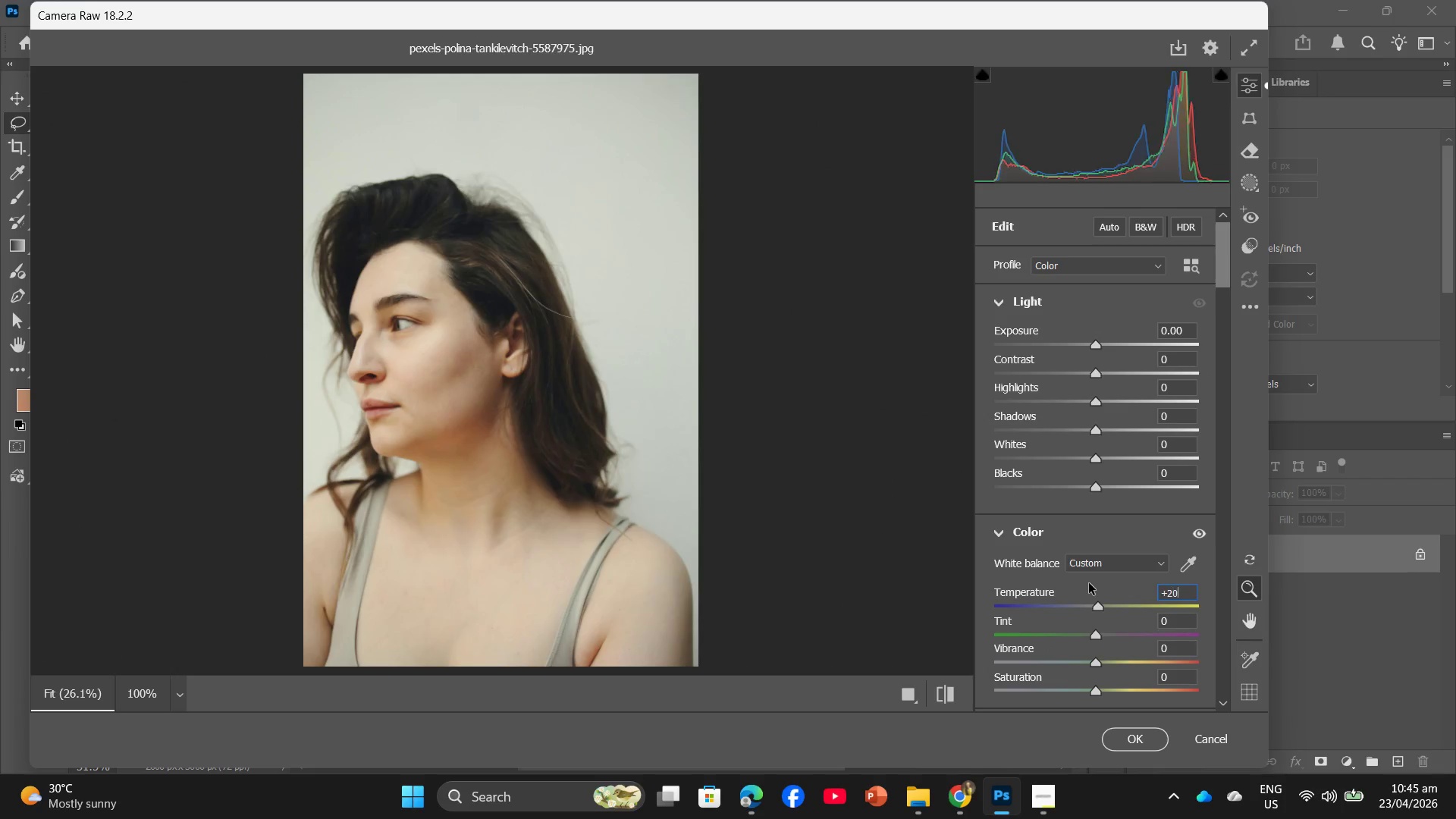 
key(Numpad0)
 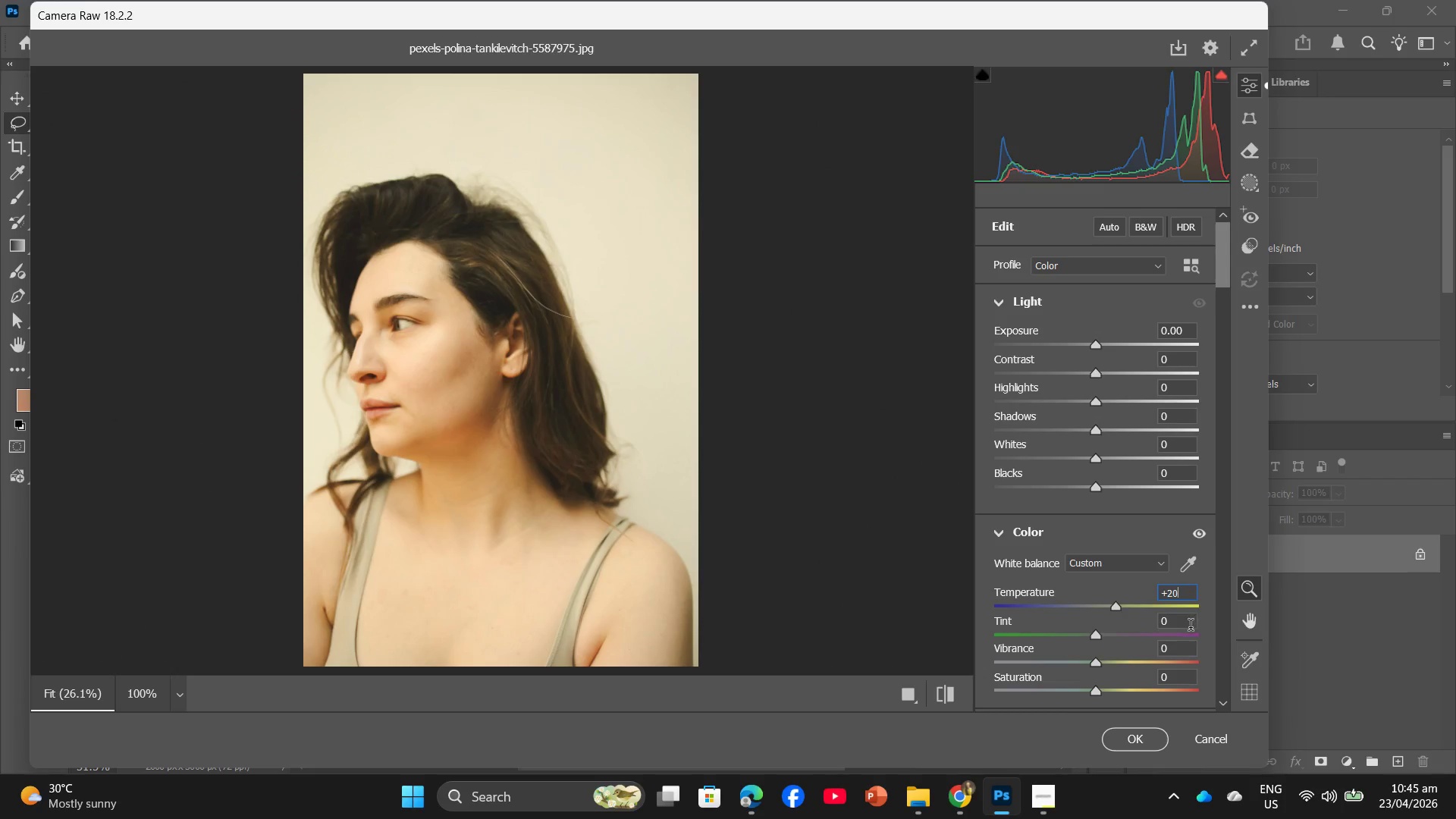 
left_click_drag(start_coordinate=[1191, 627], to_coordinate=[1153, 638])
 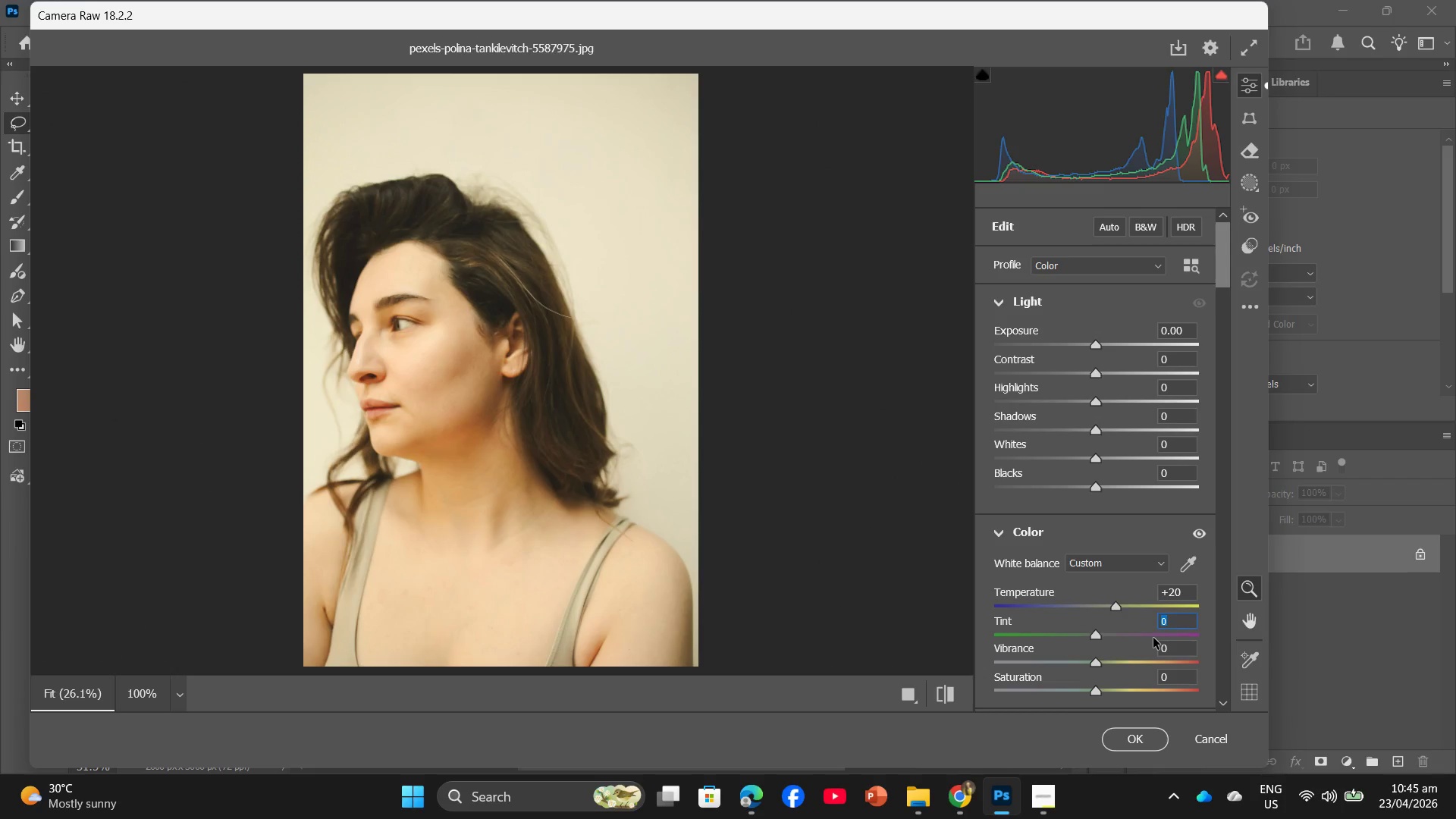 
key(Shift+Equal)
 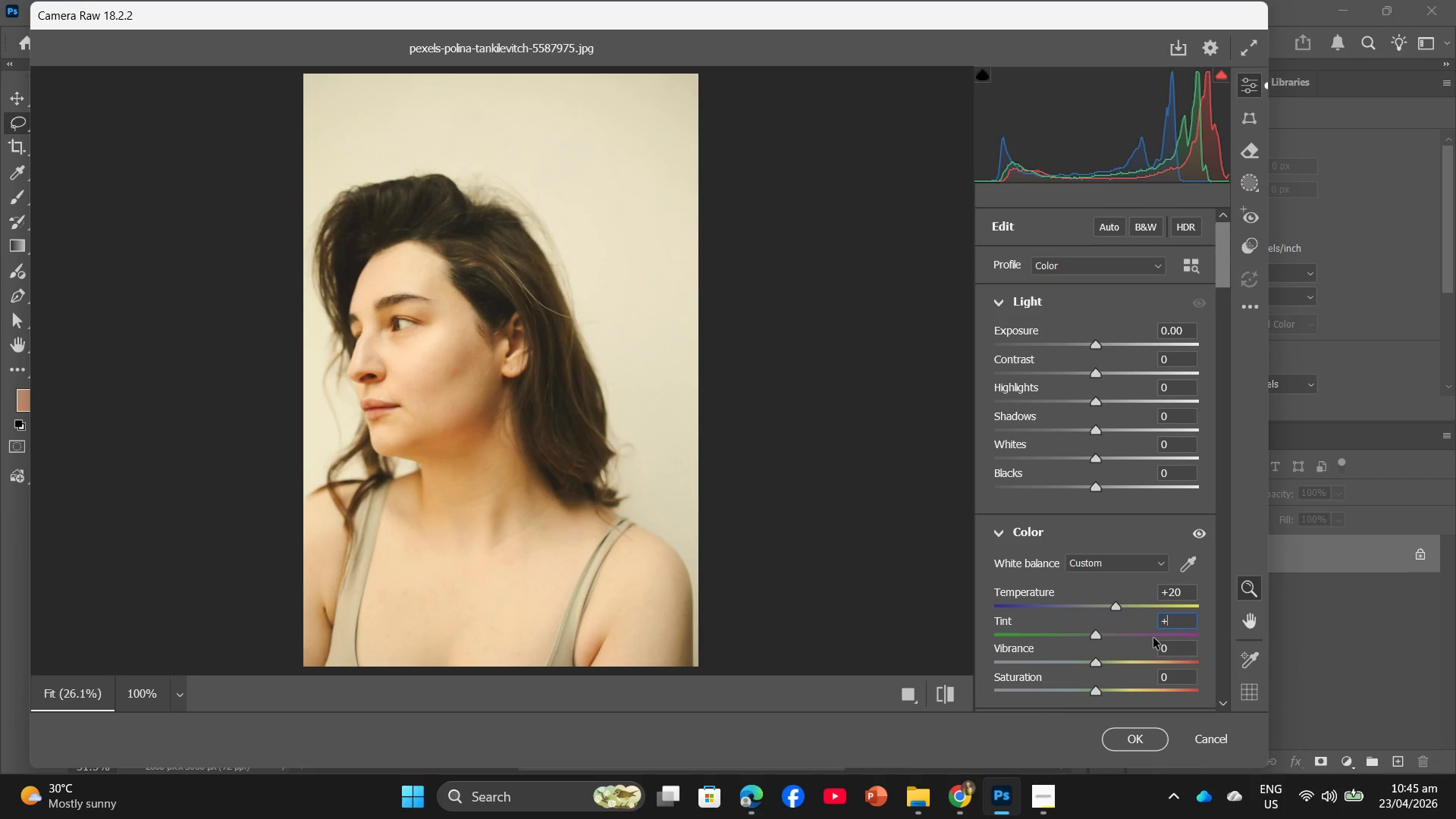 
key(Numpad5)
 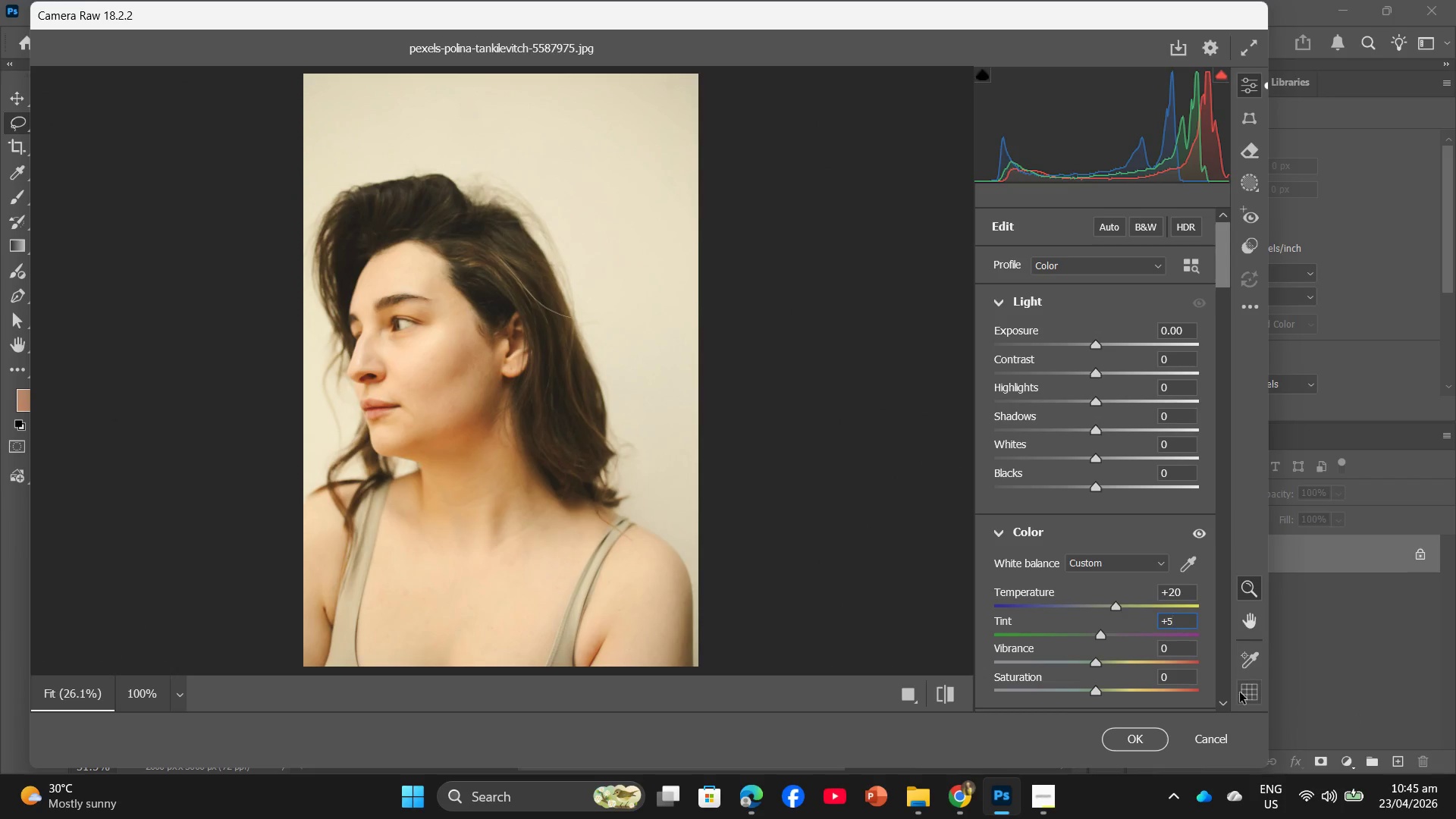 
scroll: coordinate [1217, 681], scroll_direction: down, amount: 2.0
 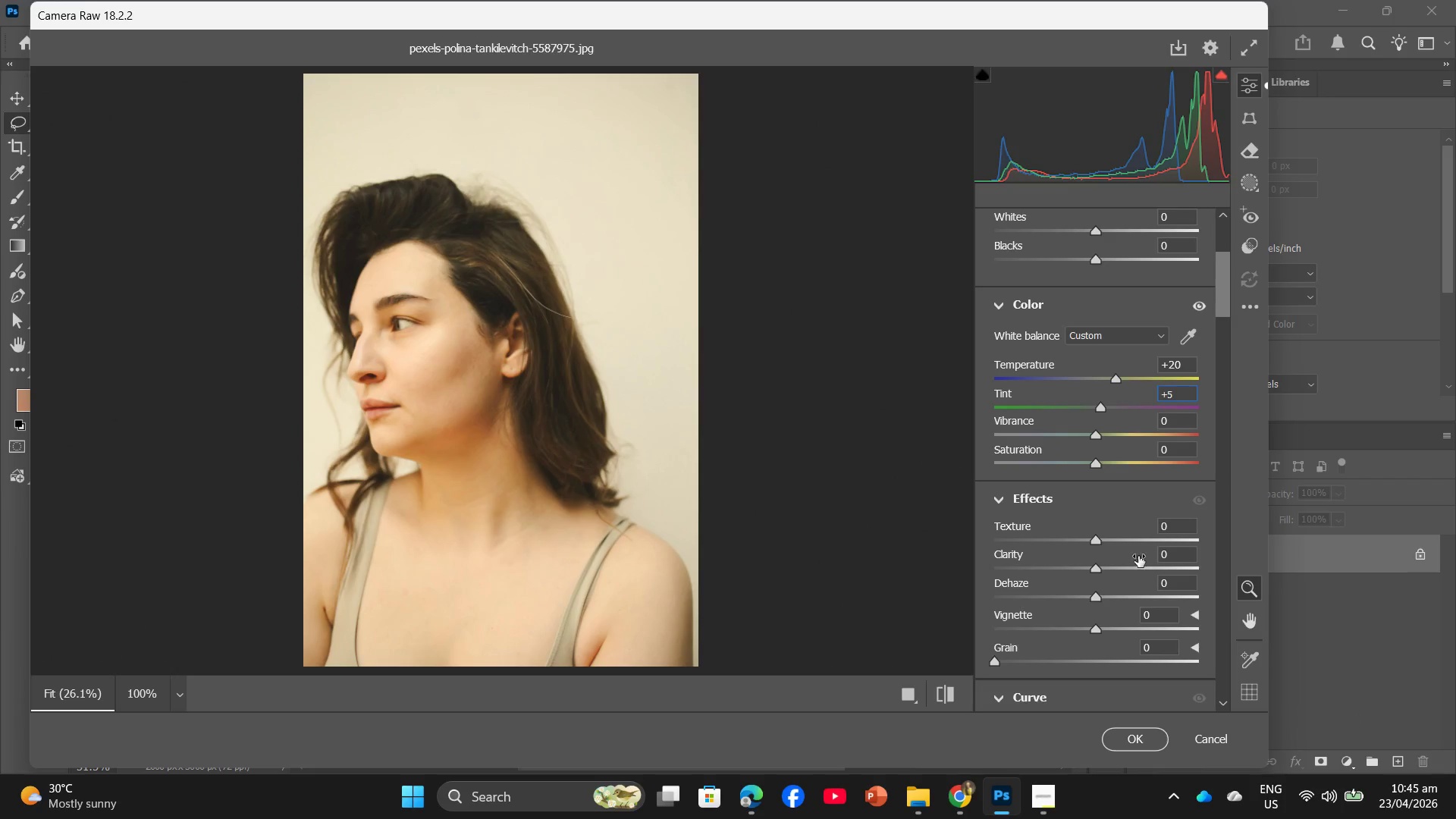 
scroll: coordinate [1136, 546], scroll_direction: up, amount: 2.0
 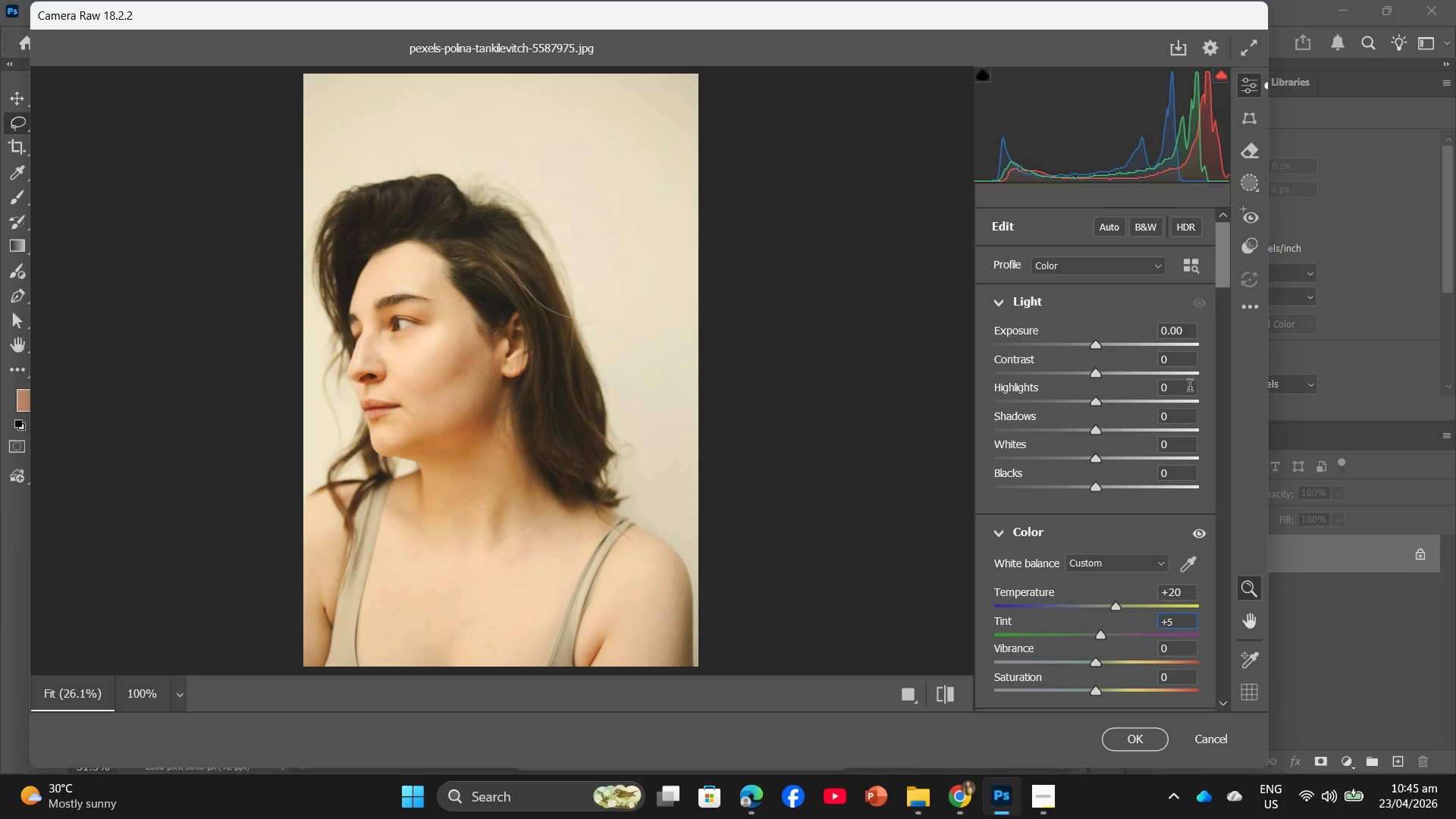 
left_click_drag(start_coordinate=[1190, 388], to_coordinate=[1131, 395])
 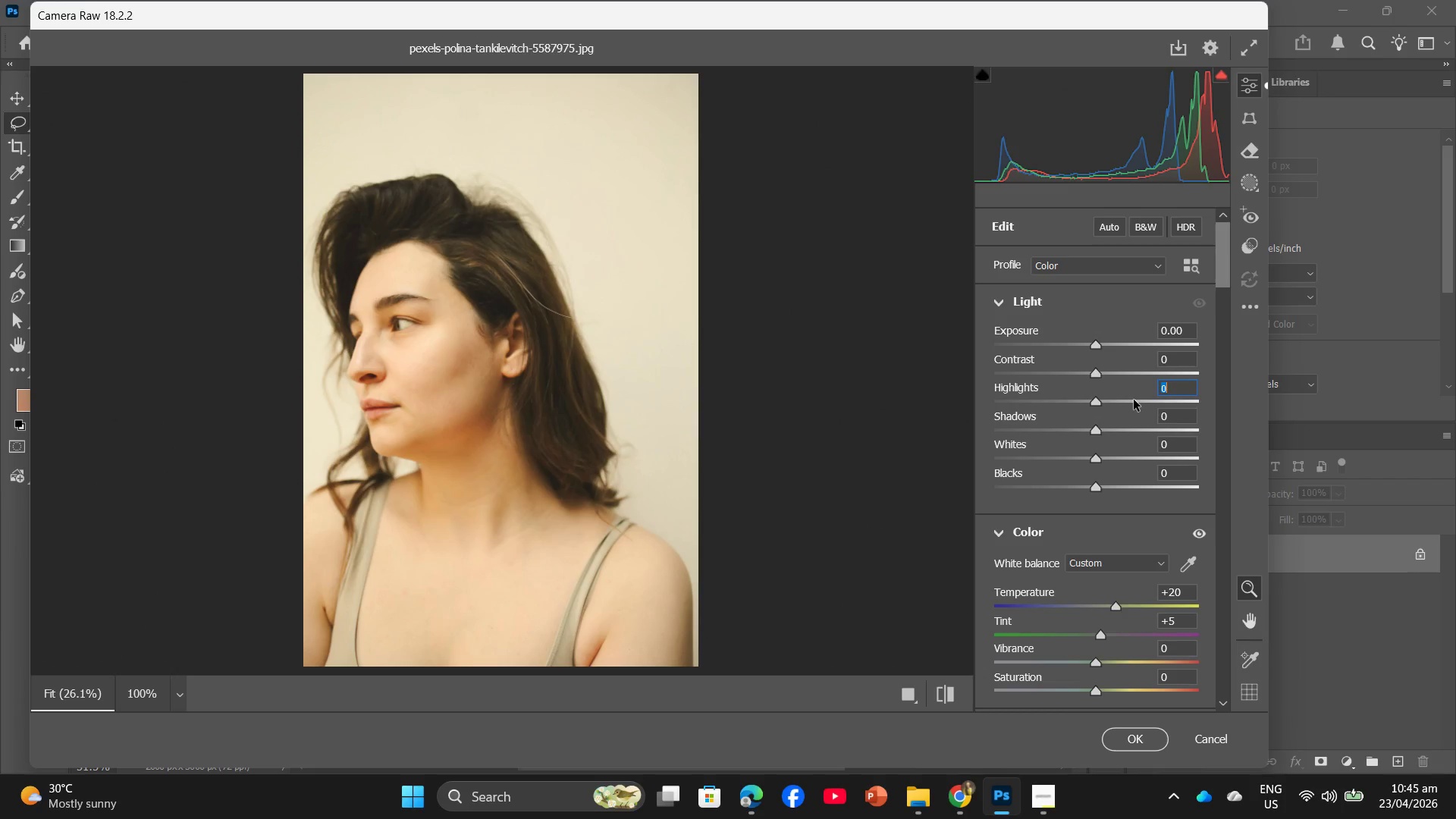 
wait(8.12)
 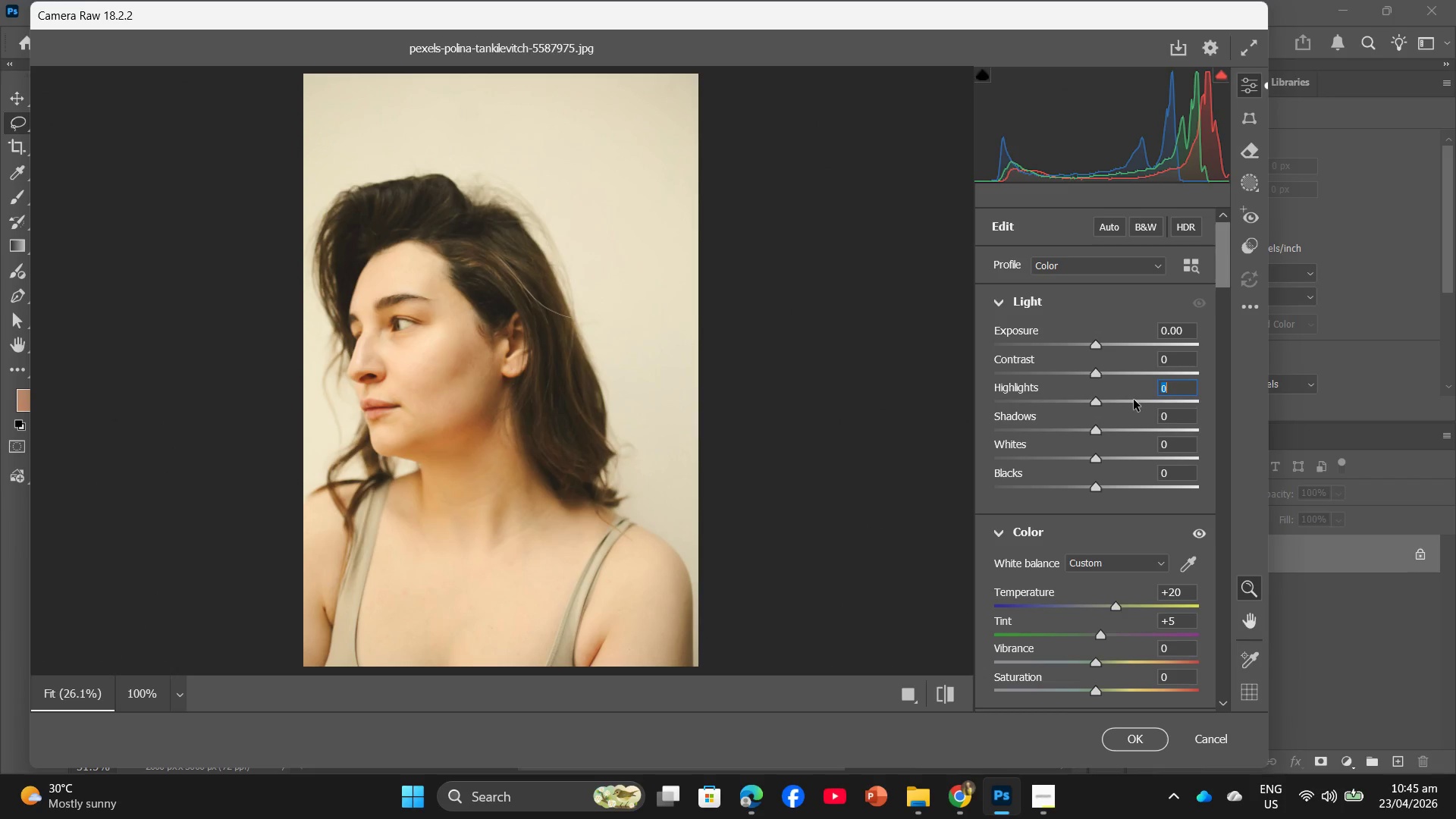 
key(Minus)
 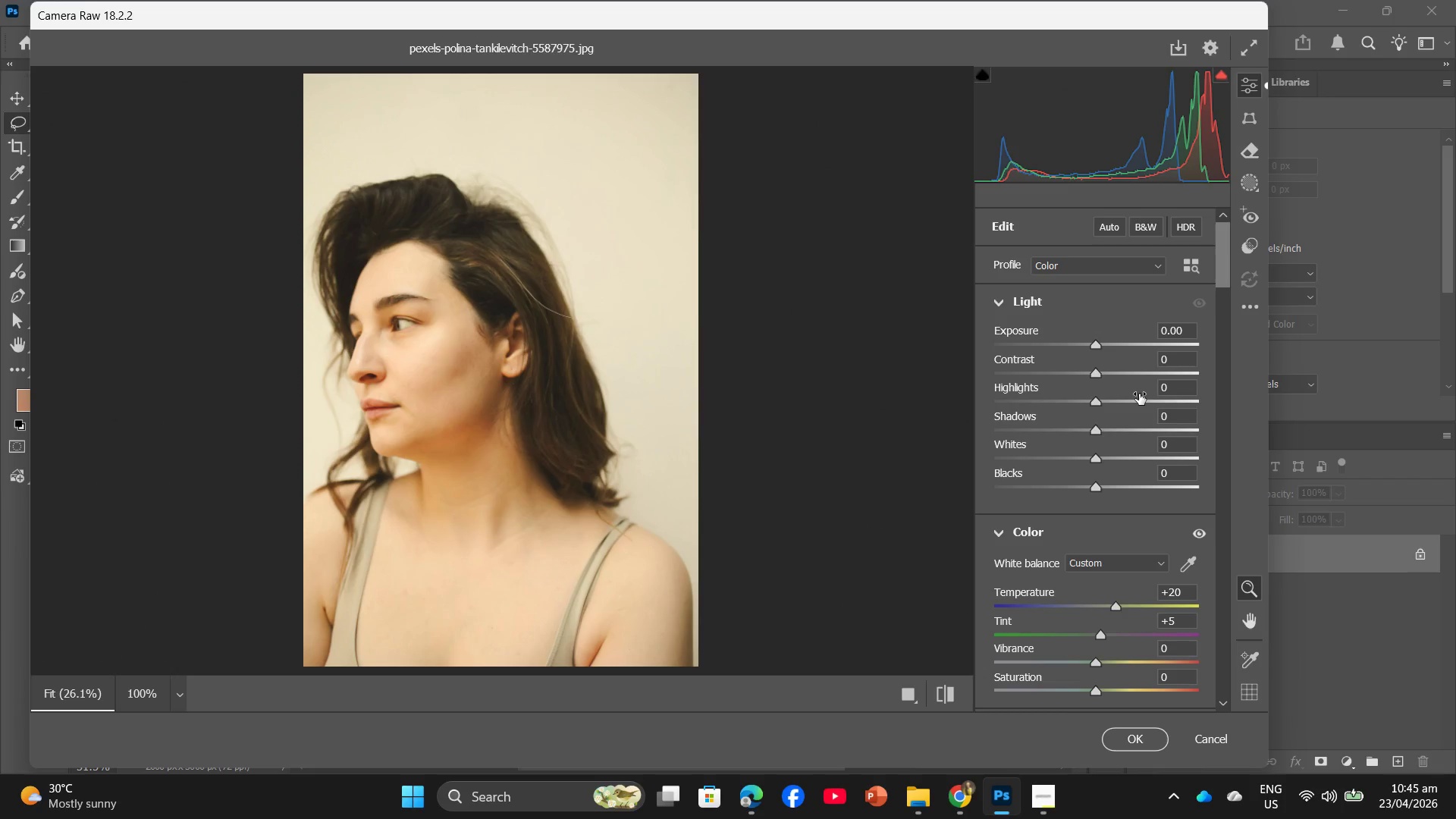 
key(Numpad3)
 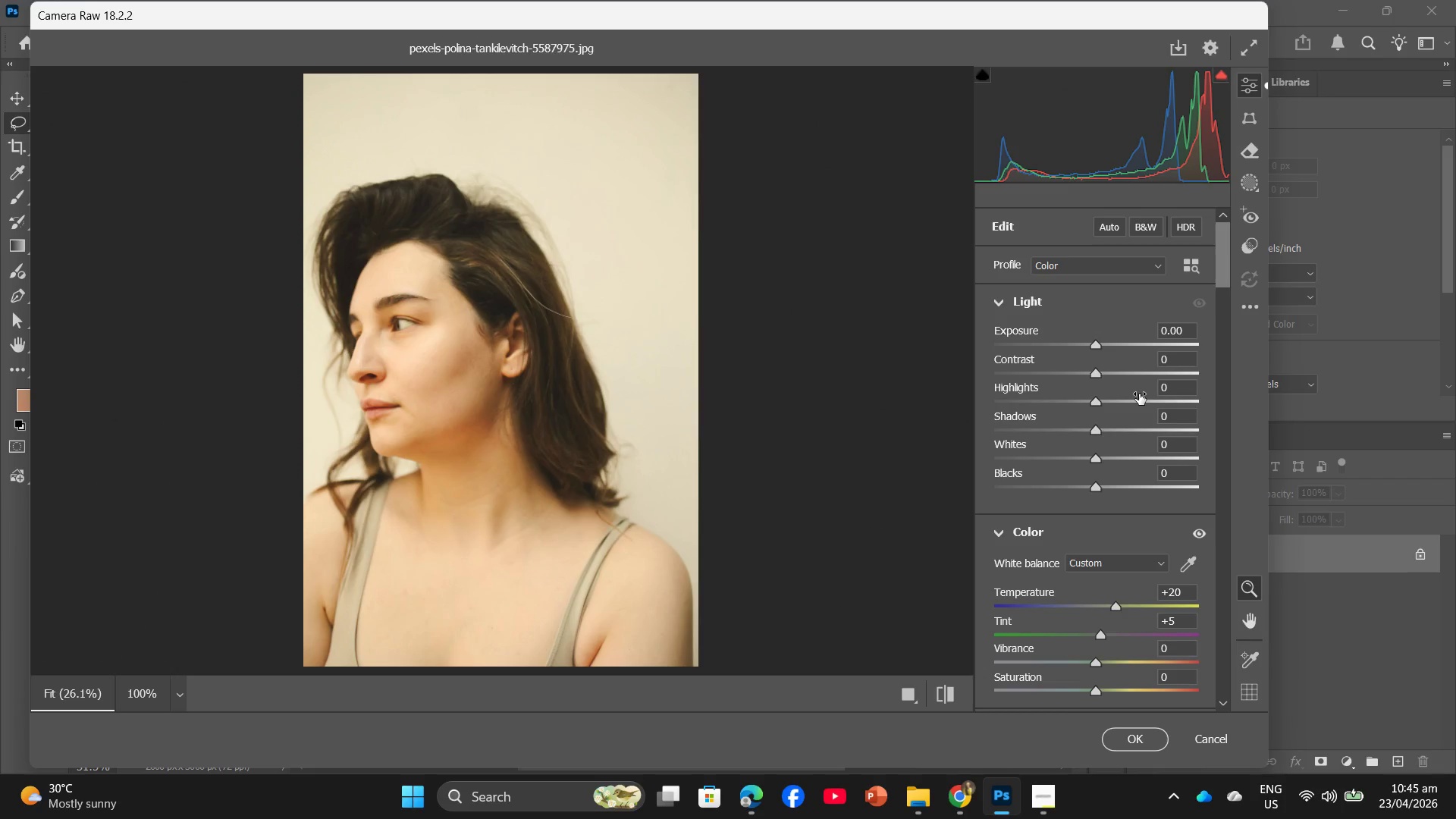 
key(Numpad0)
 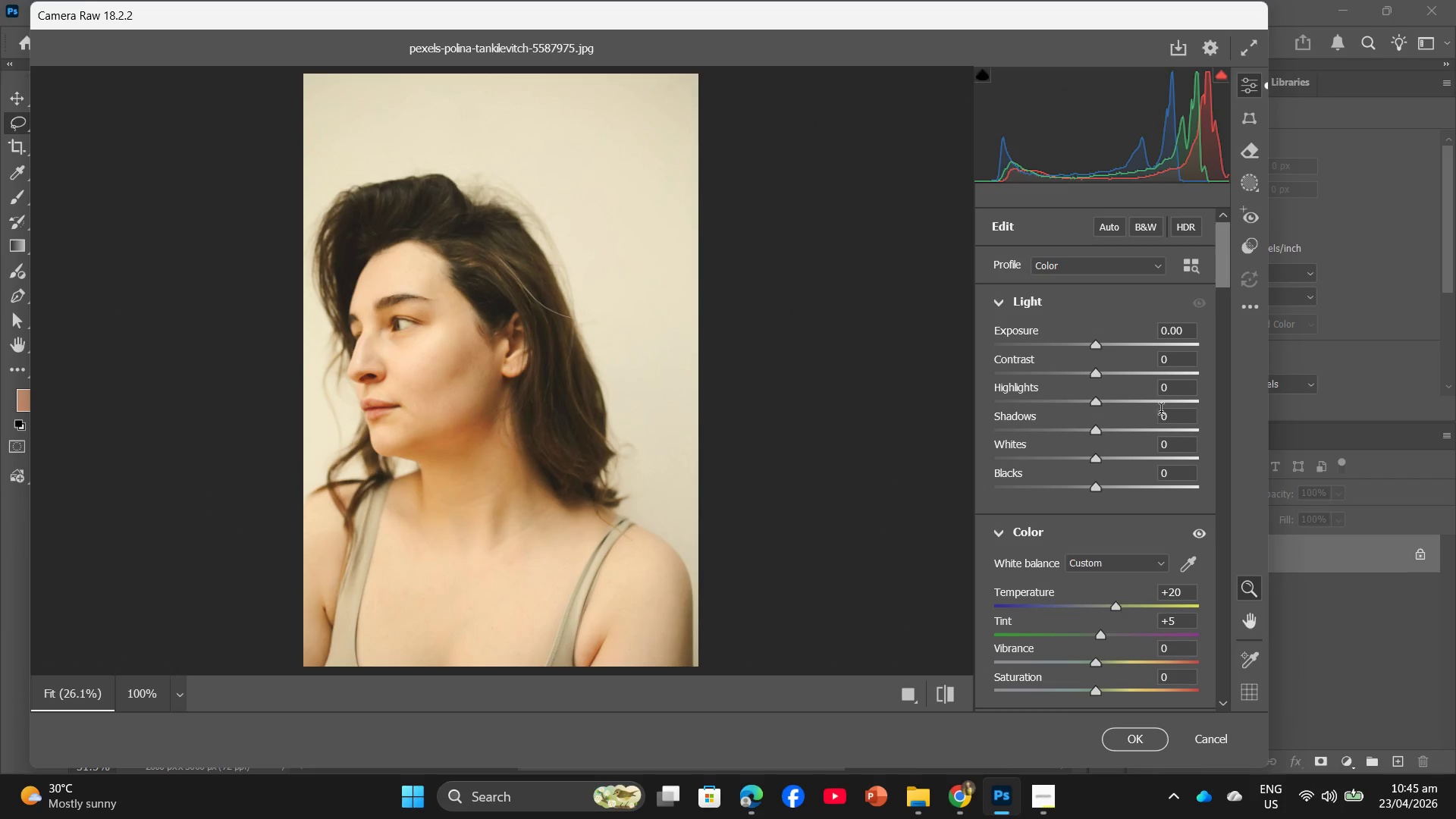 
left_click_drag(start_coordinate=[1178, 387], to_coordinate=[1137, 388])
 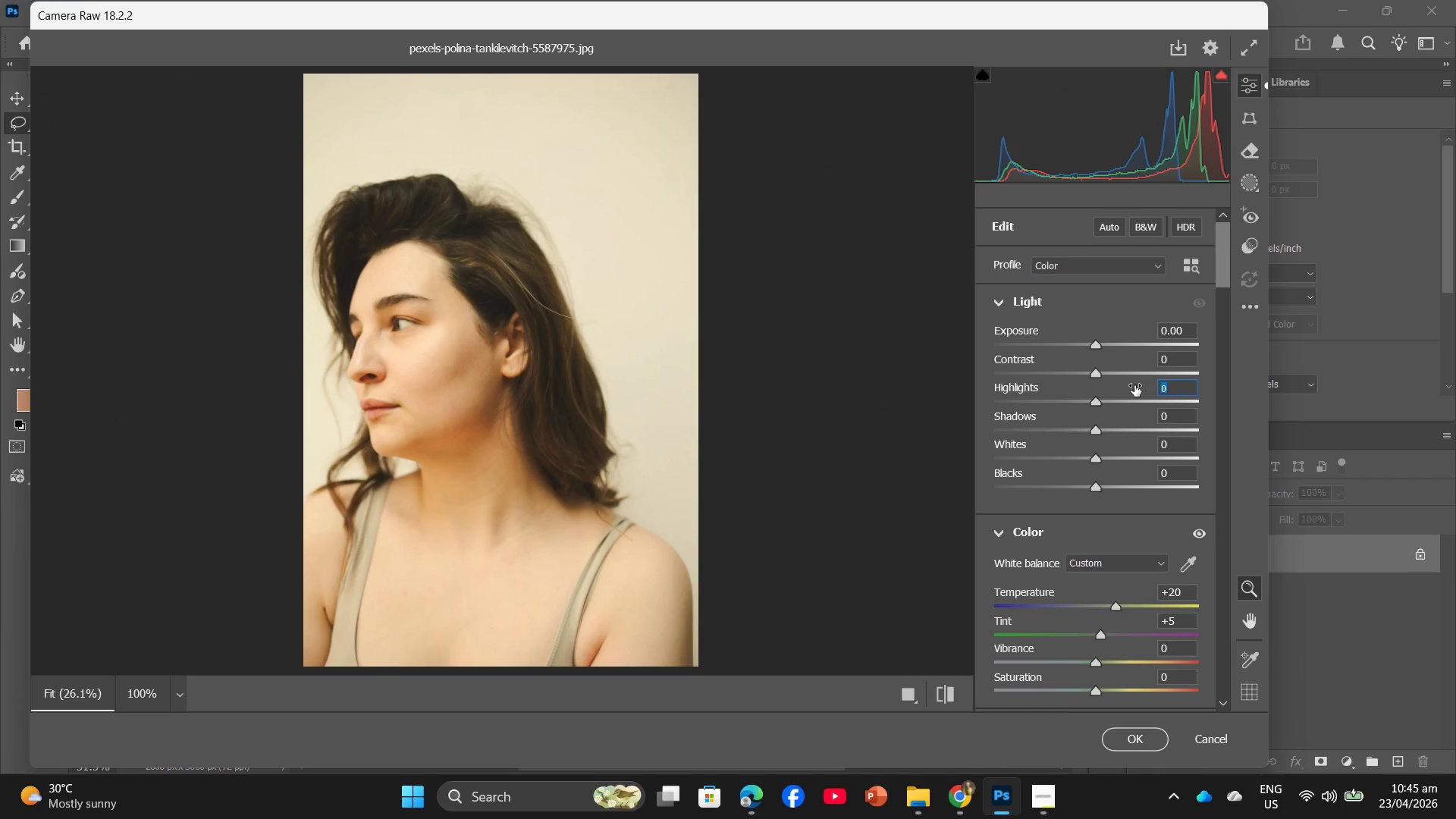 
key(Minus)
 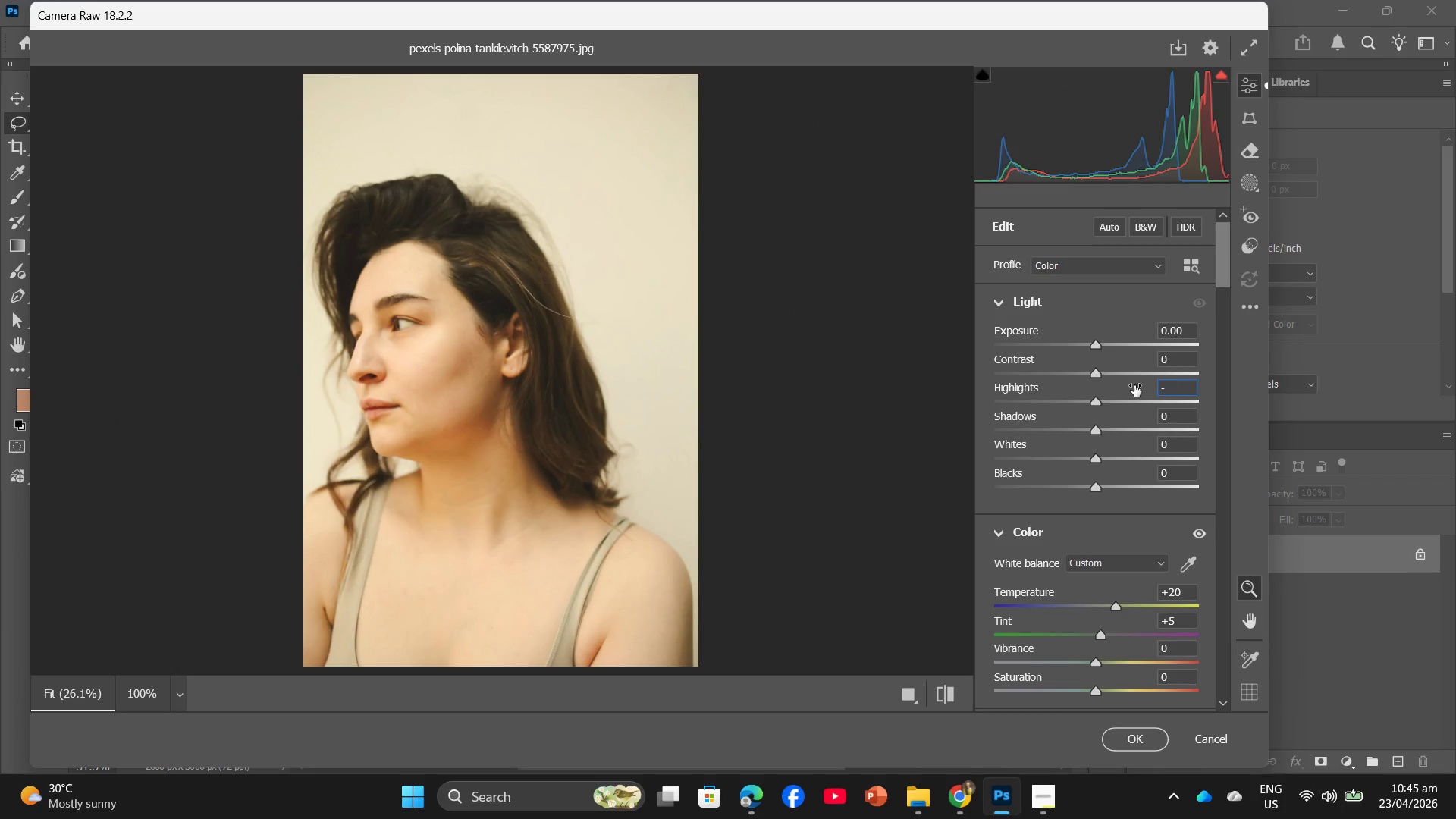 
key(Numpad3)
 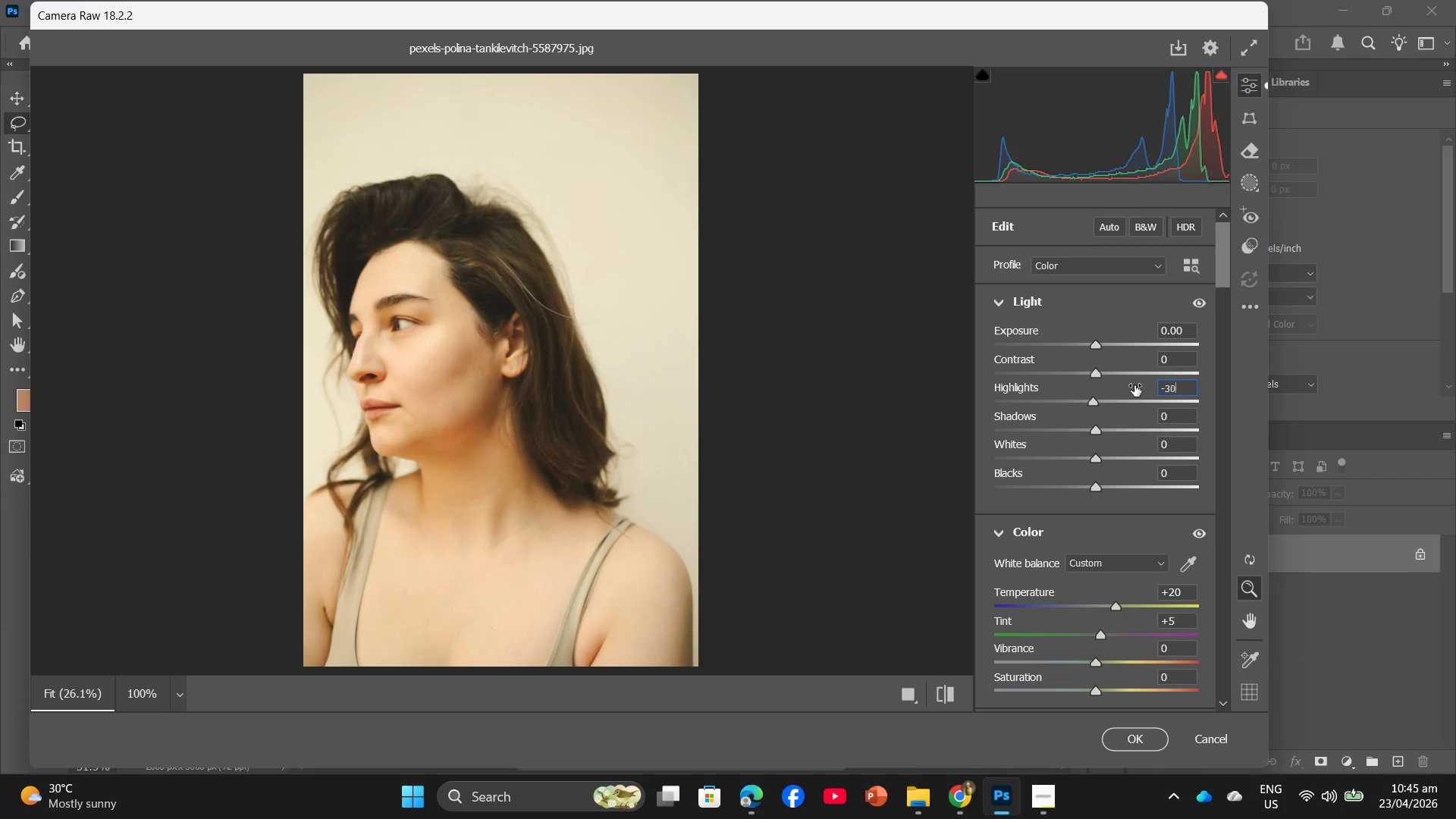 
key(Numpad0)
 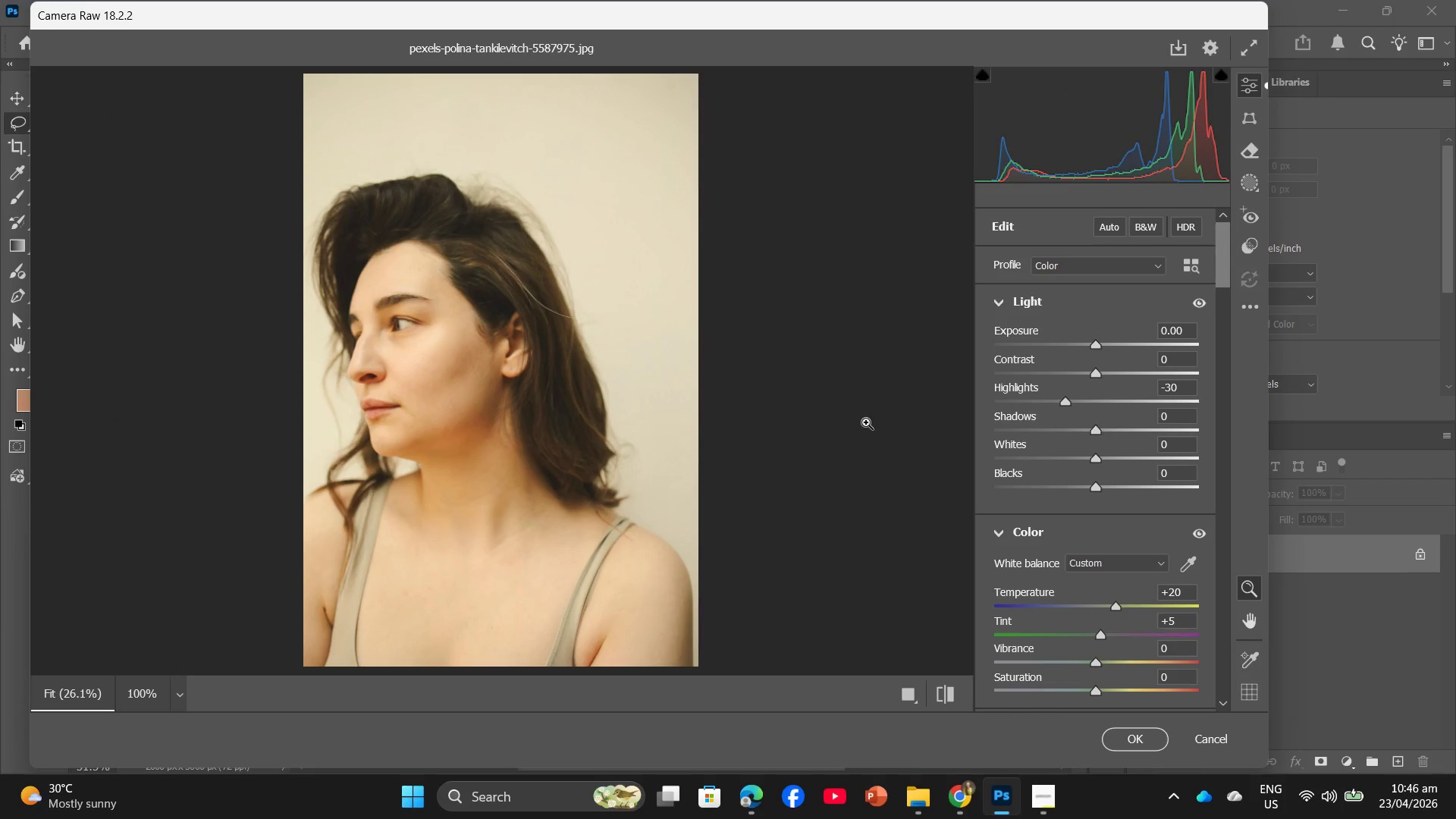 
wait(6.66)
 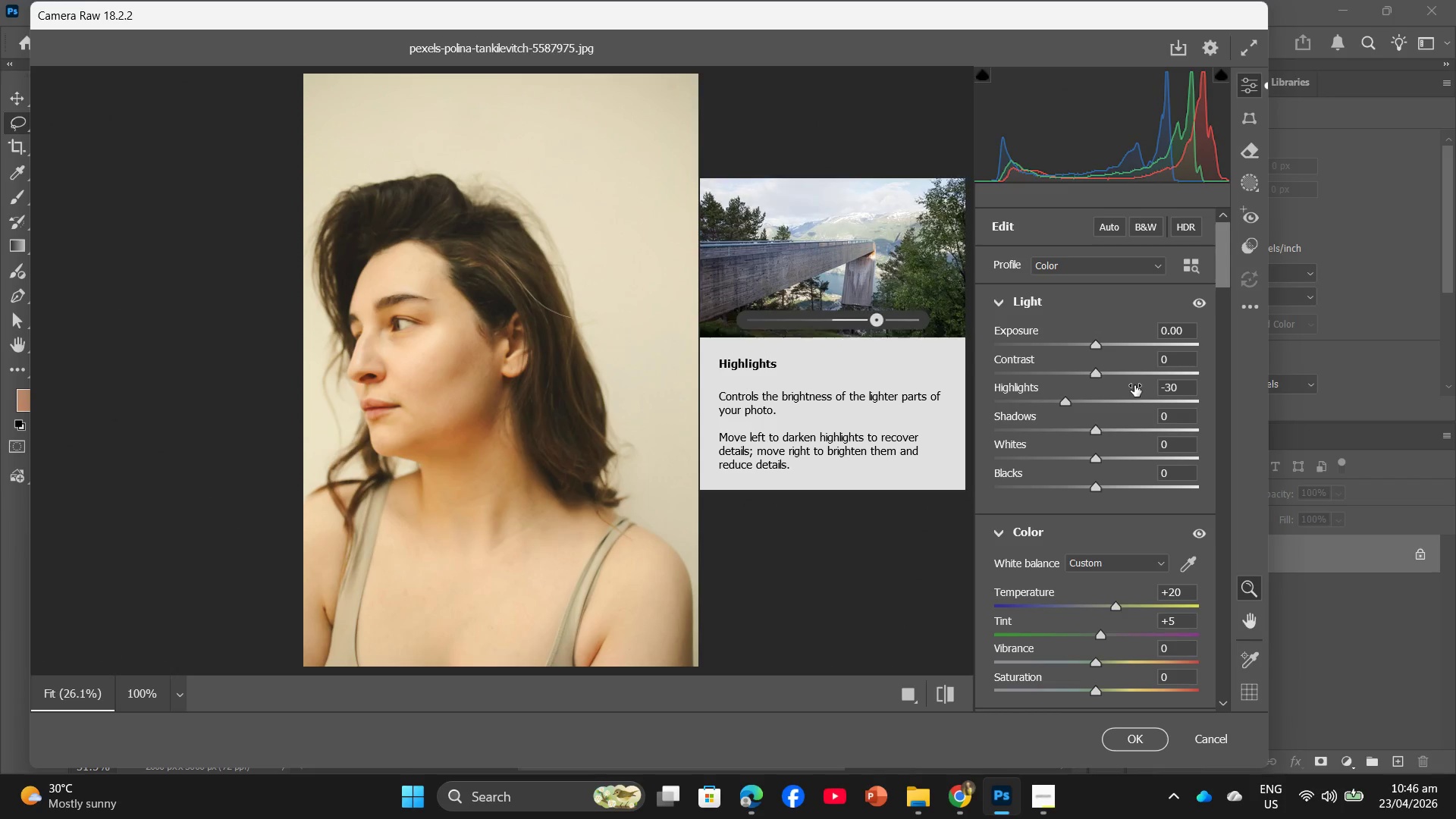 
left_click_drag(start_coordinate=[1172, 425], to_coordinate=[1118, 416])
 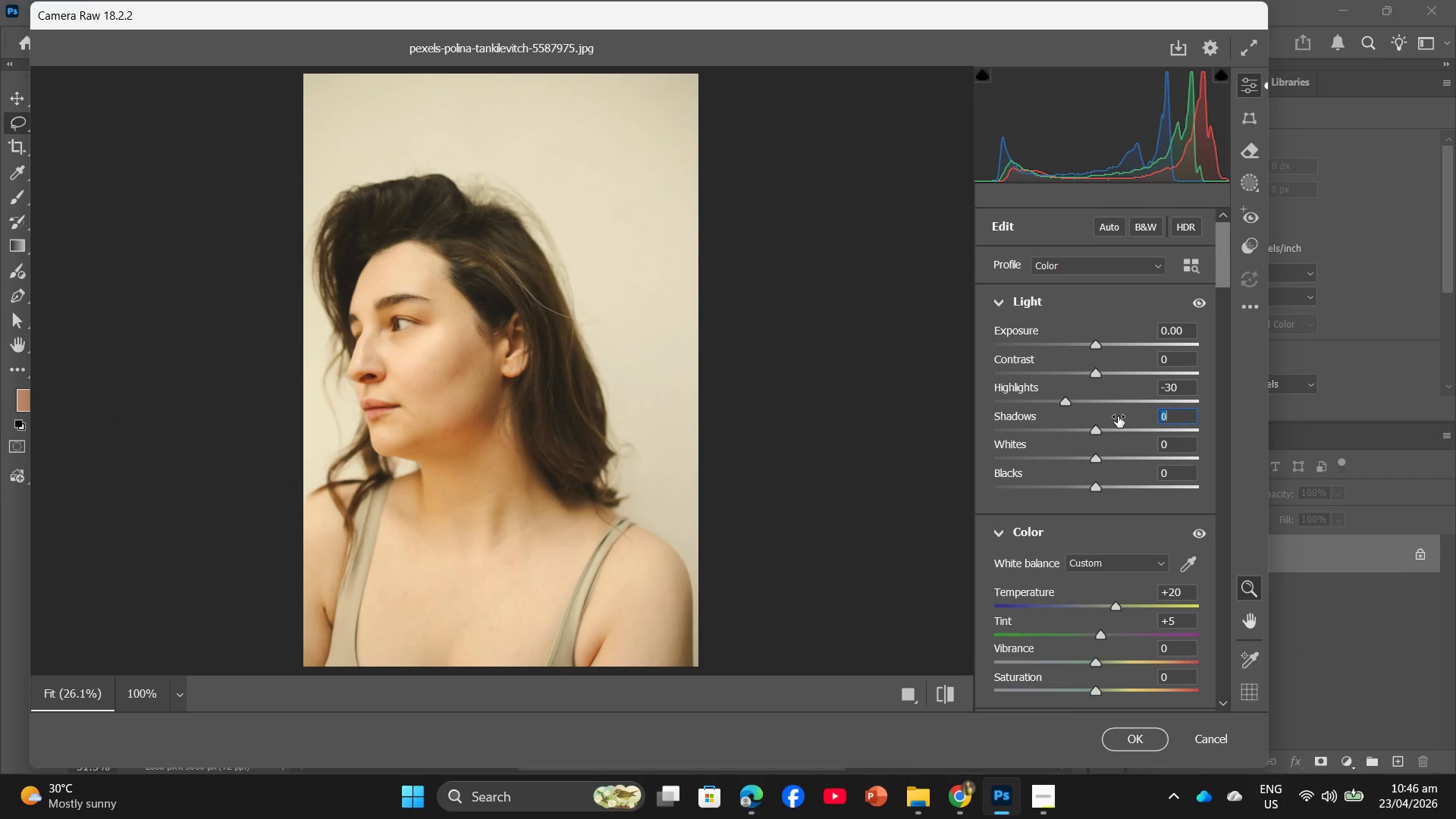 
key(Shift+ShiftRight)
 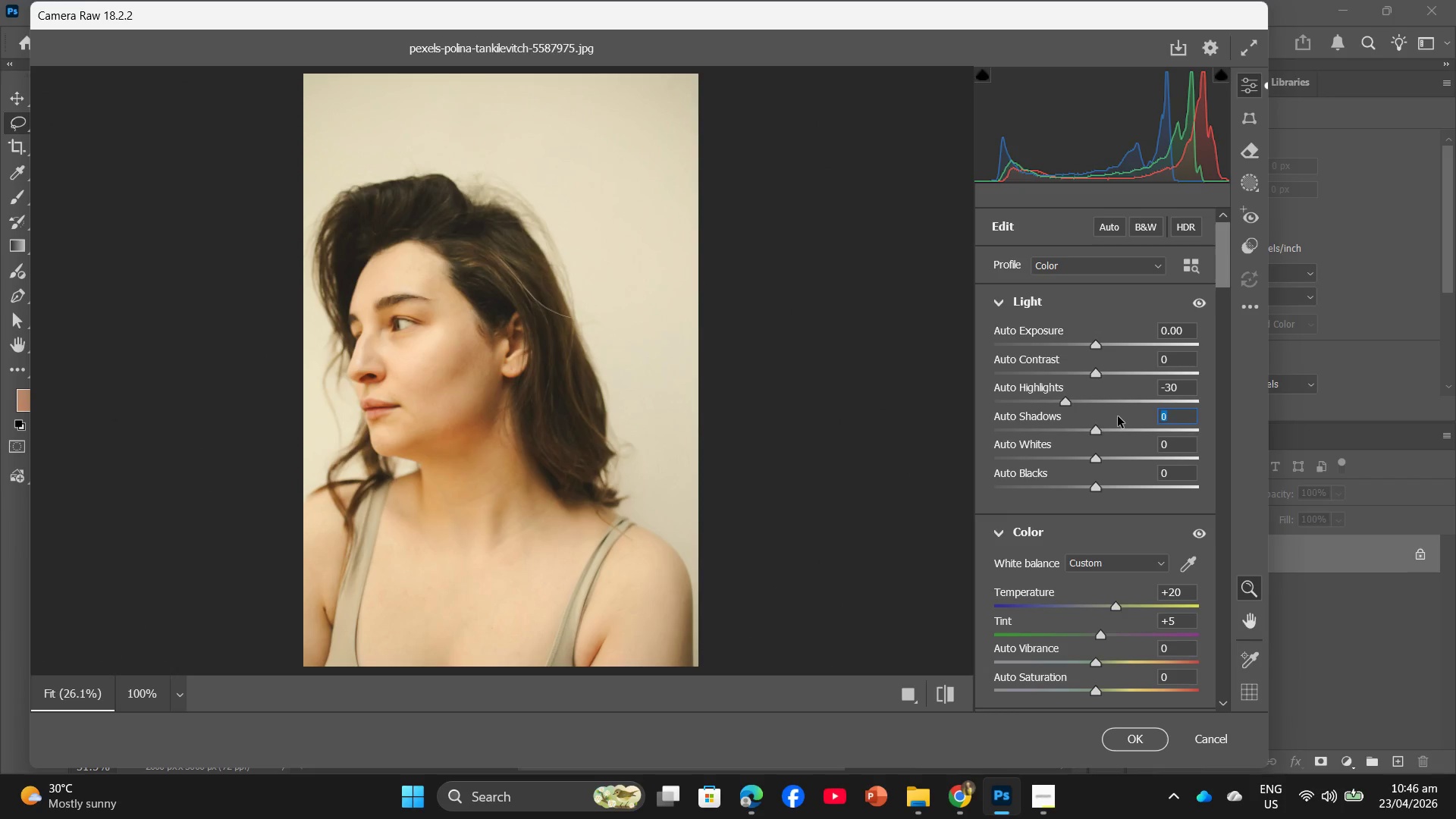 
key(Shift+Equal)
 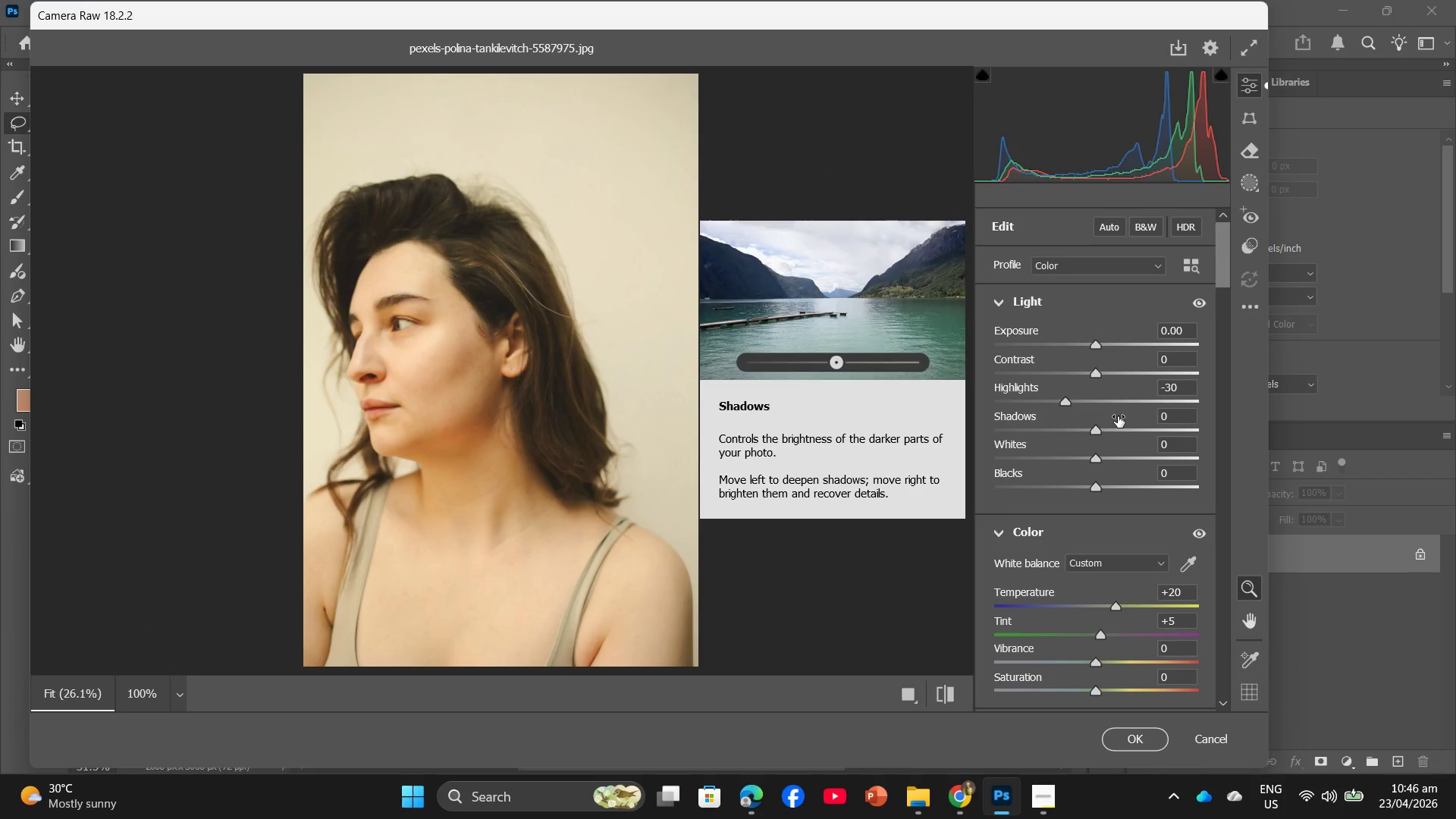 
key(Numpad2)
 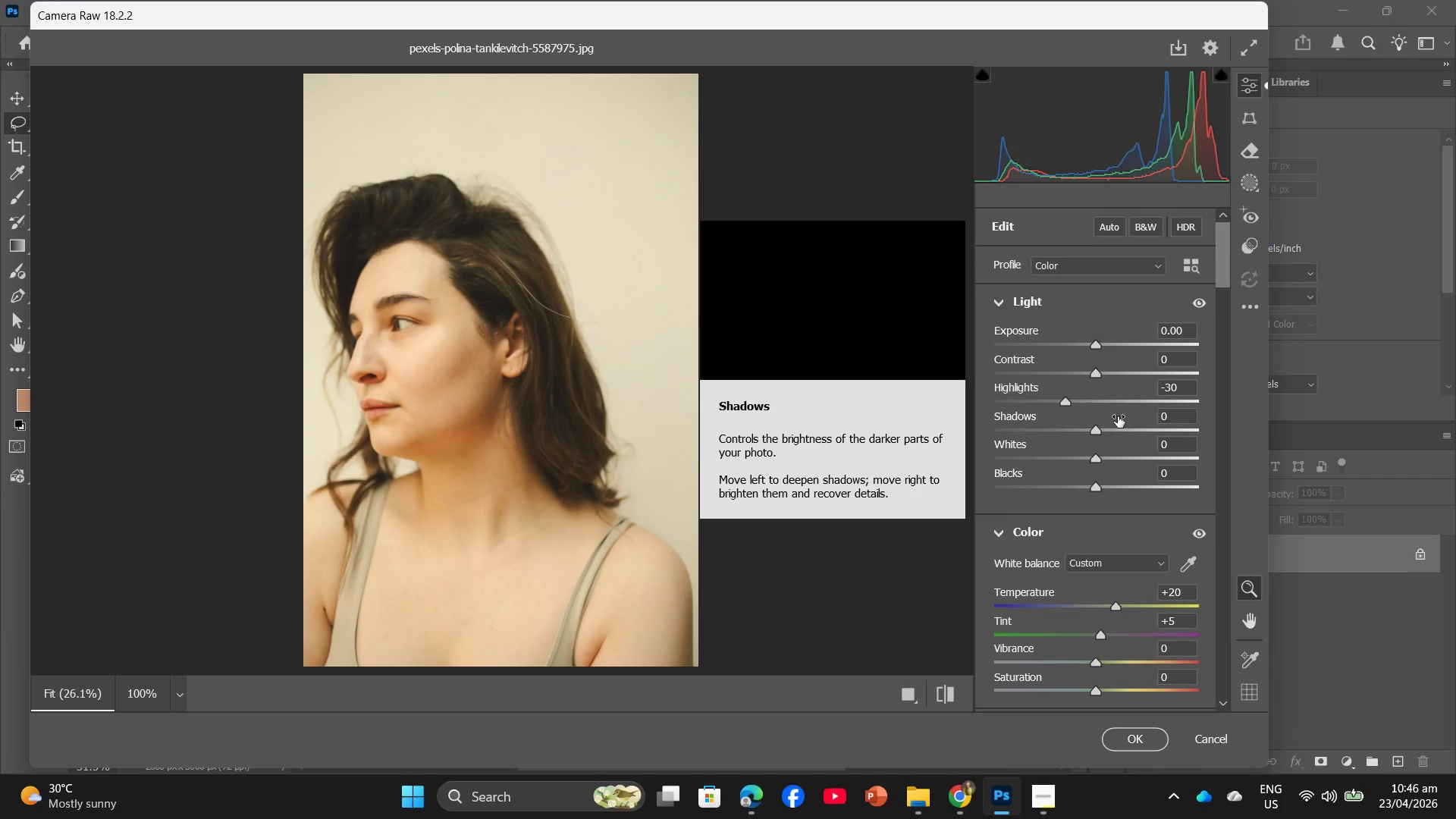 
key(Numpad0)
 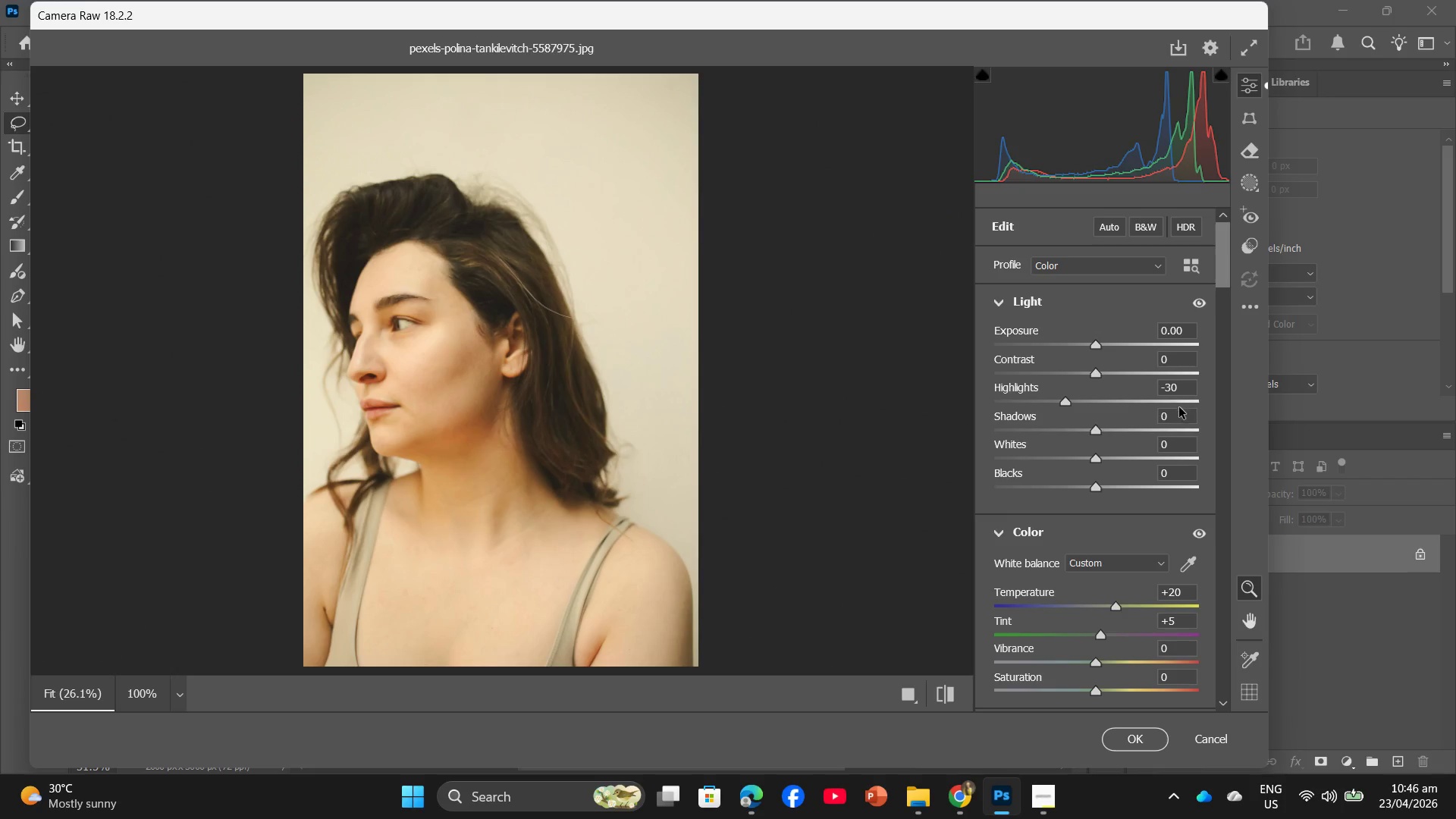 
left_click([1176, 416])
 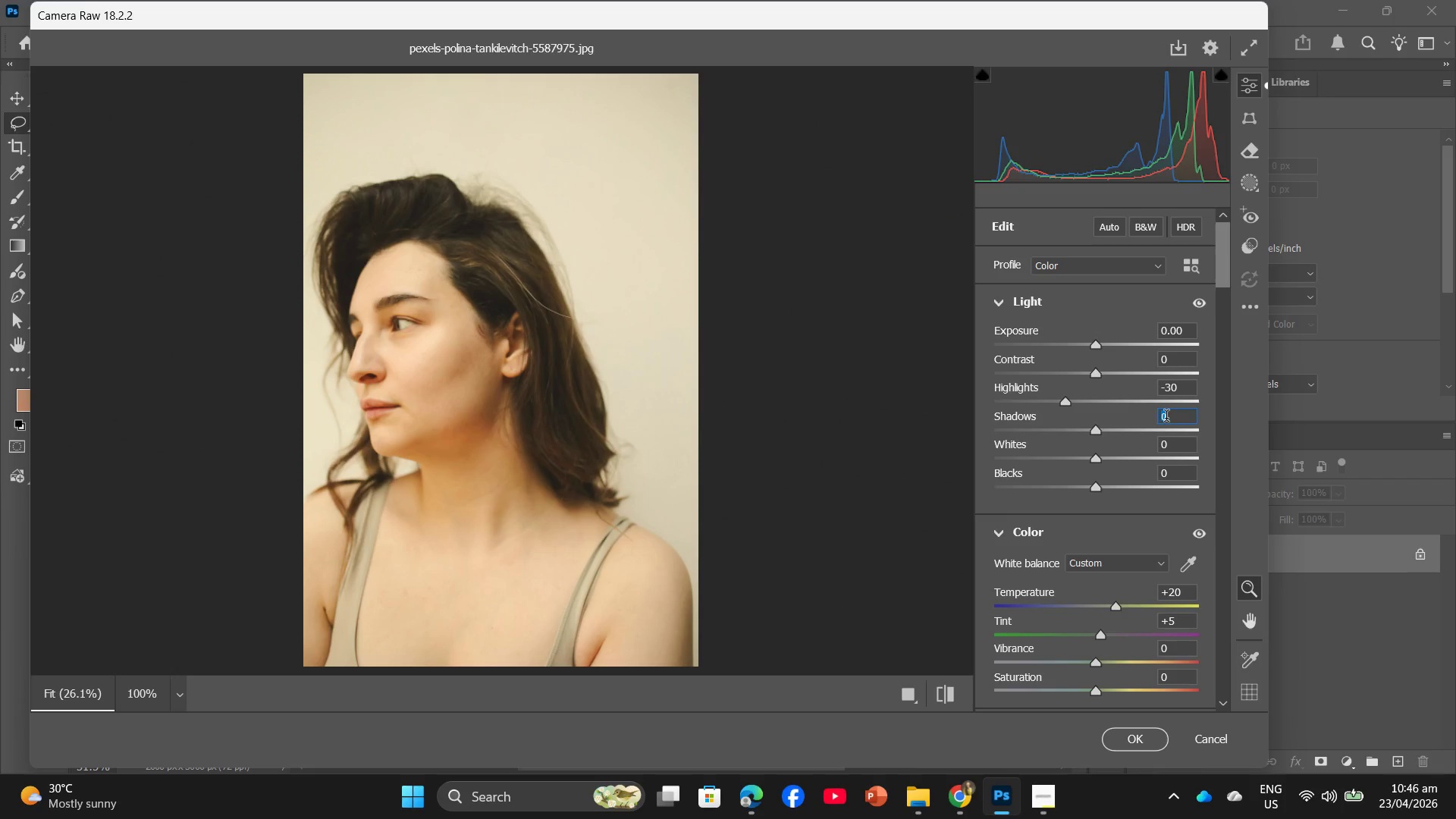 
key(Numpad2)
 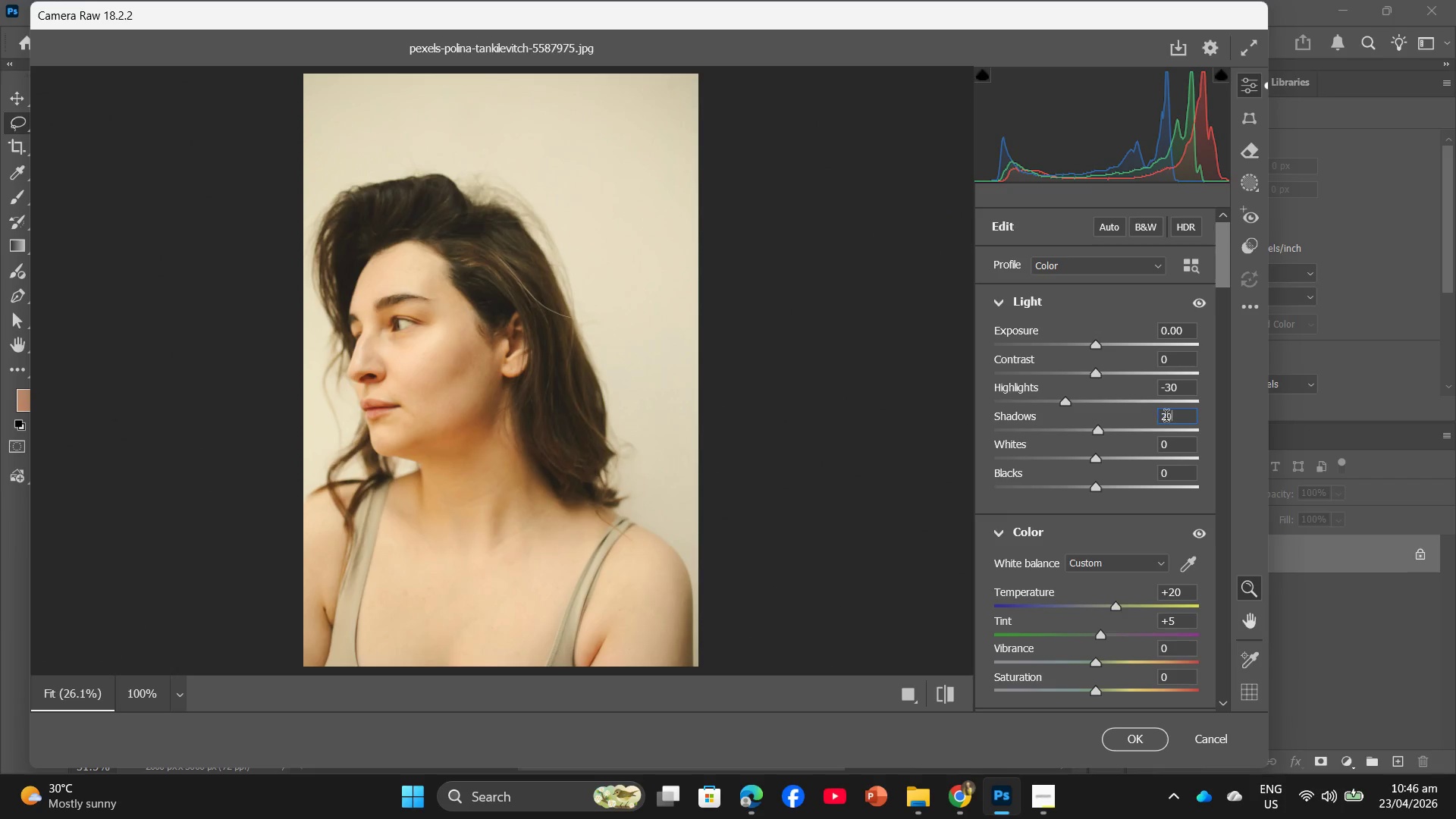 
key(Numpad0)
 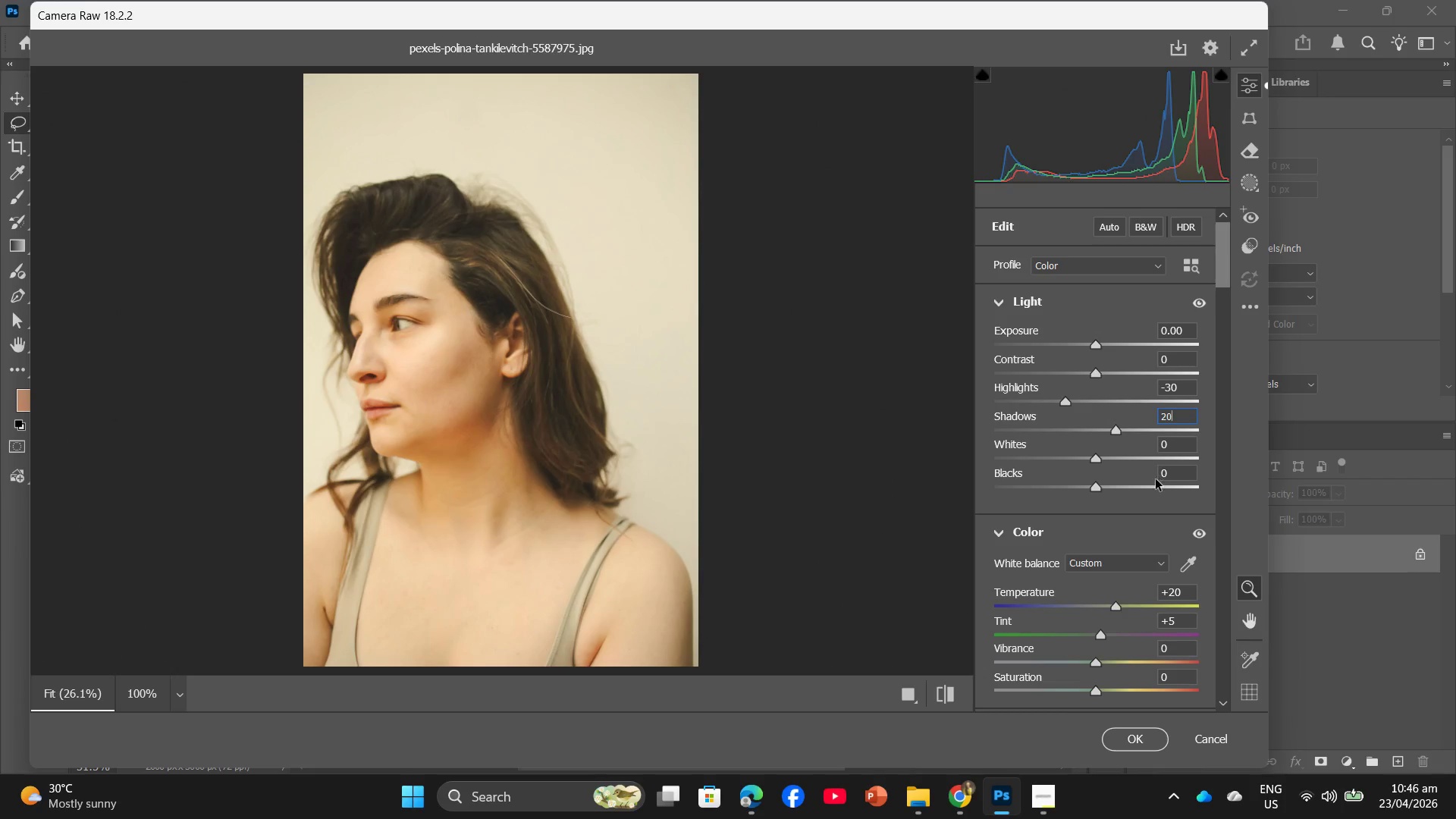 
wait(6.75)
 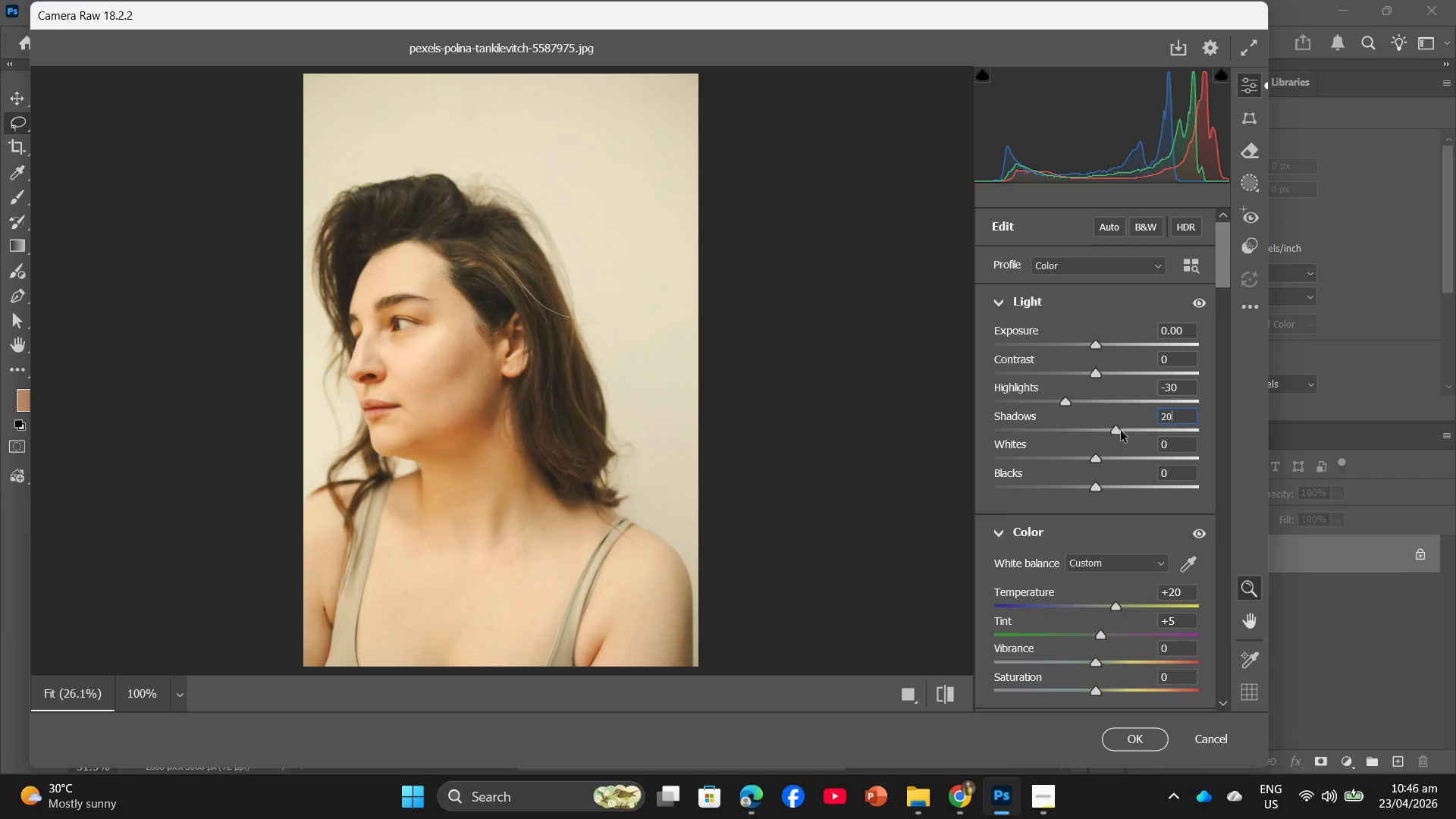 
scroll: coordinate [1136, 514], scroll_direction: down, amount: 2.0
 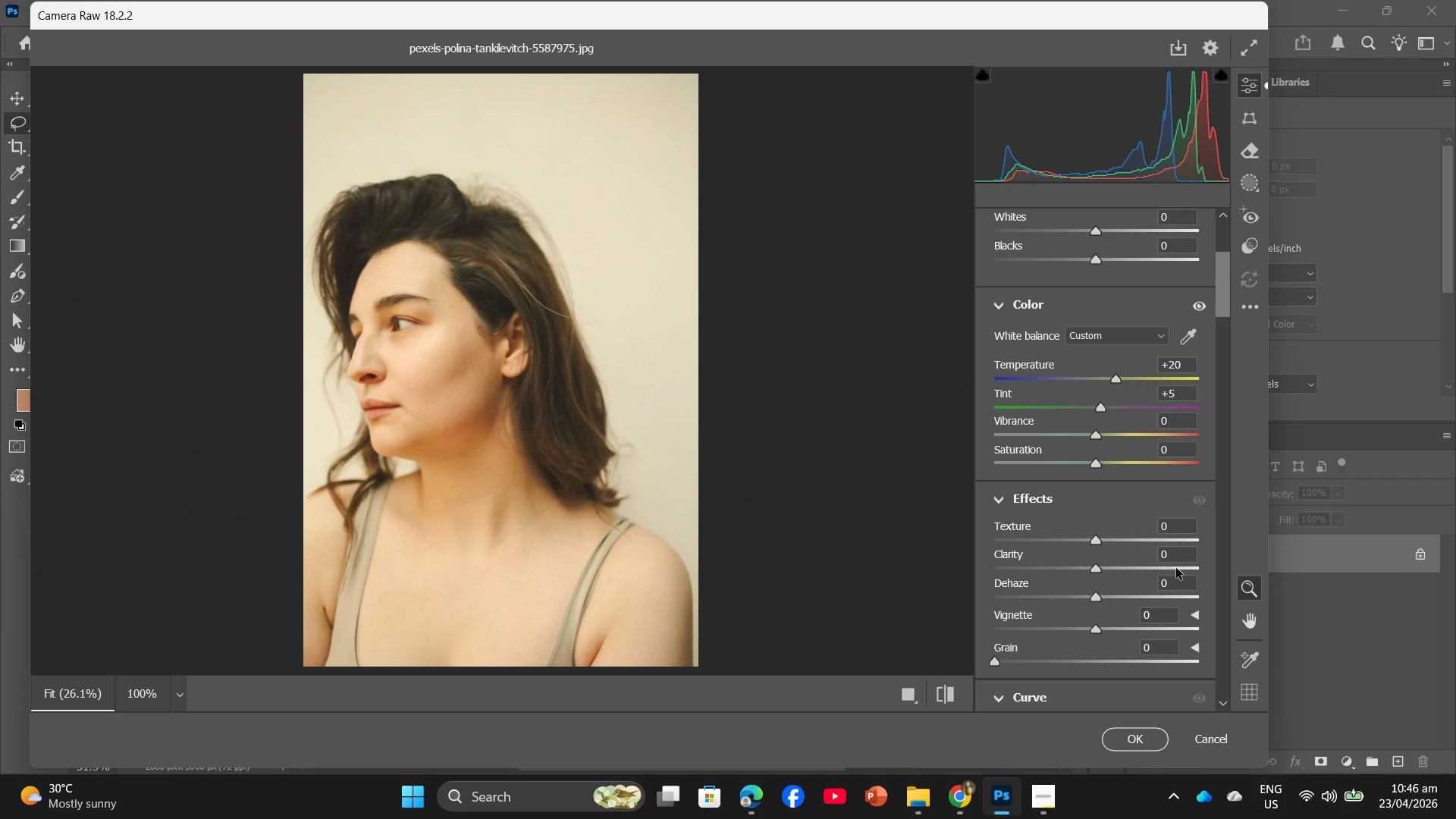 
left_click([1181, 555])
 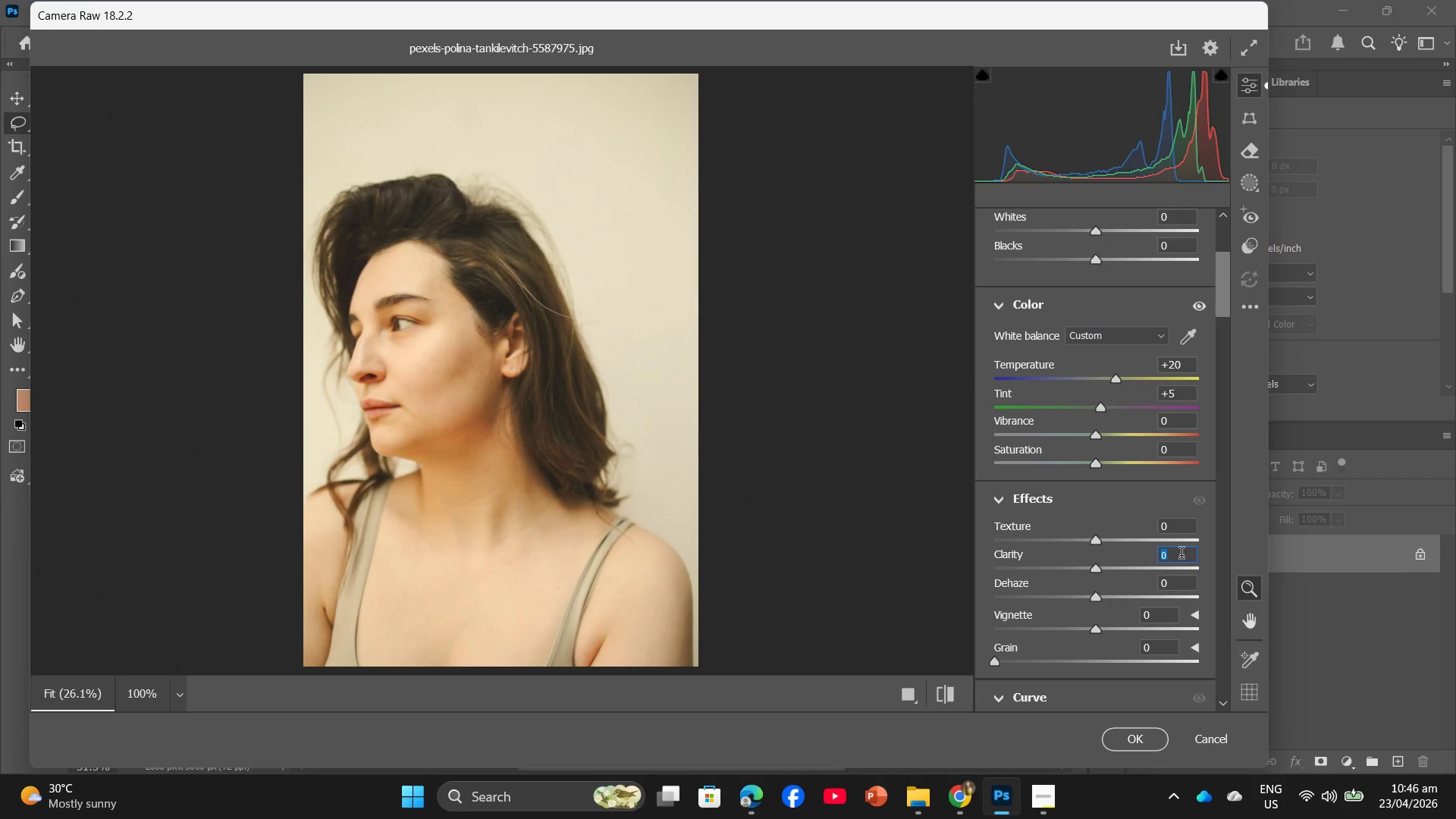 
key(Minus)
 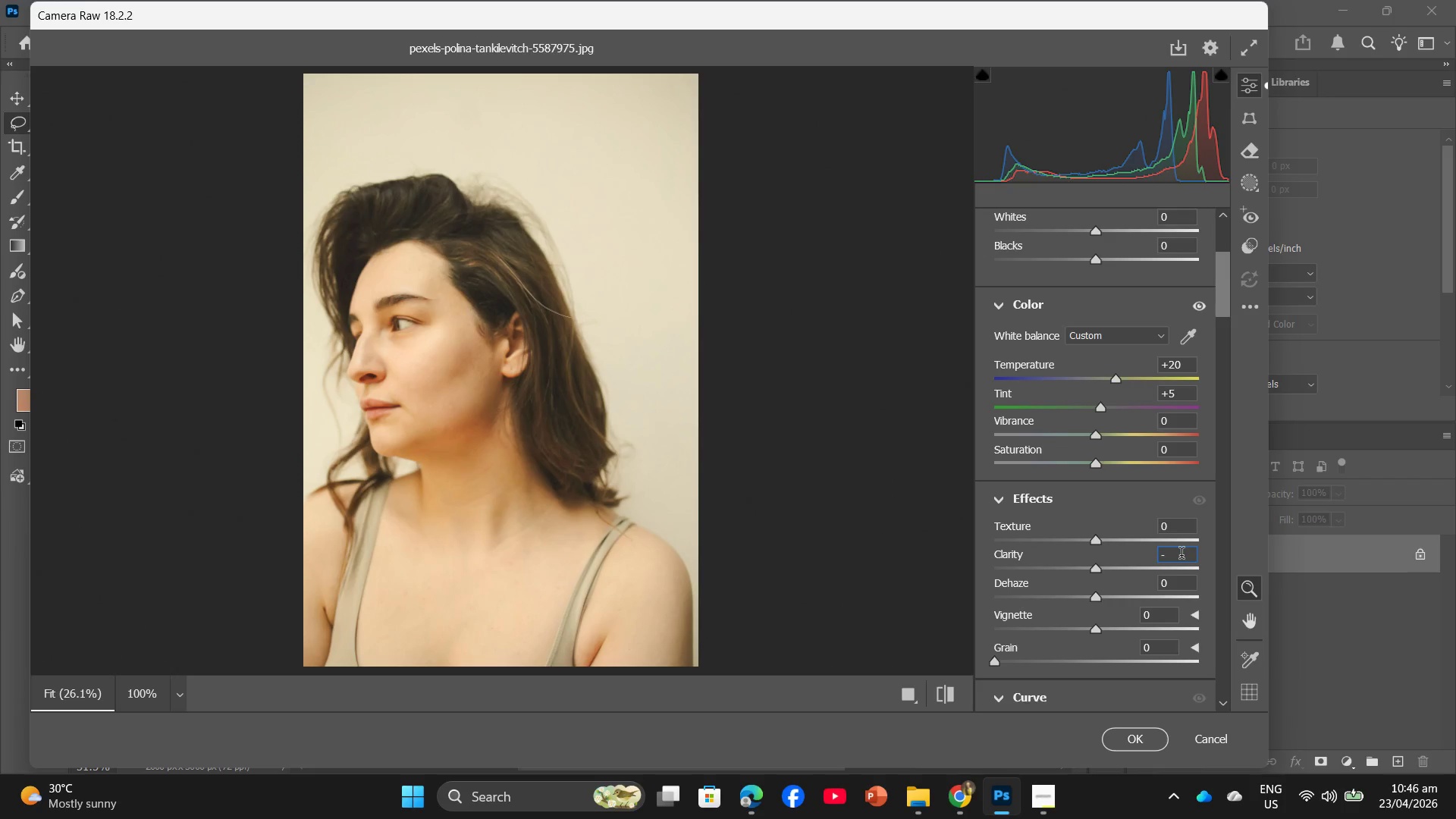 
key(Numpad0)
 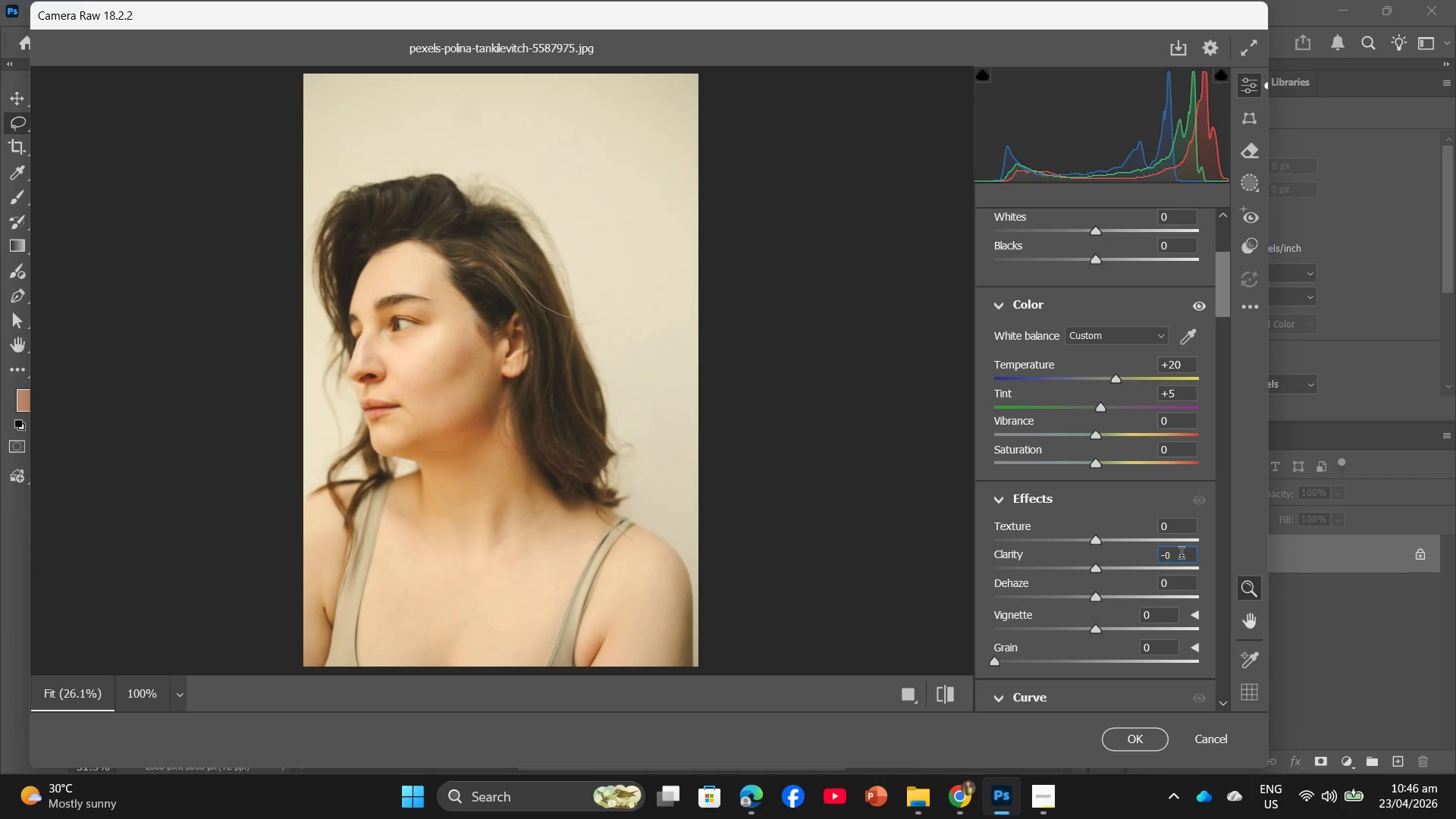 
key(Backspace)
 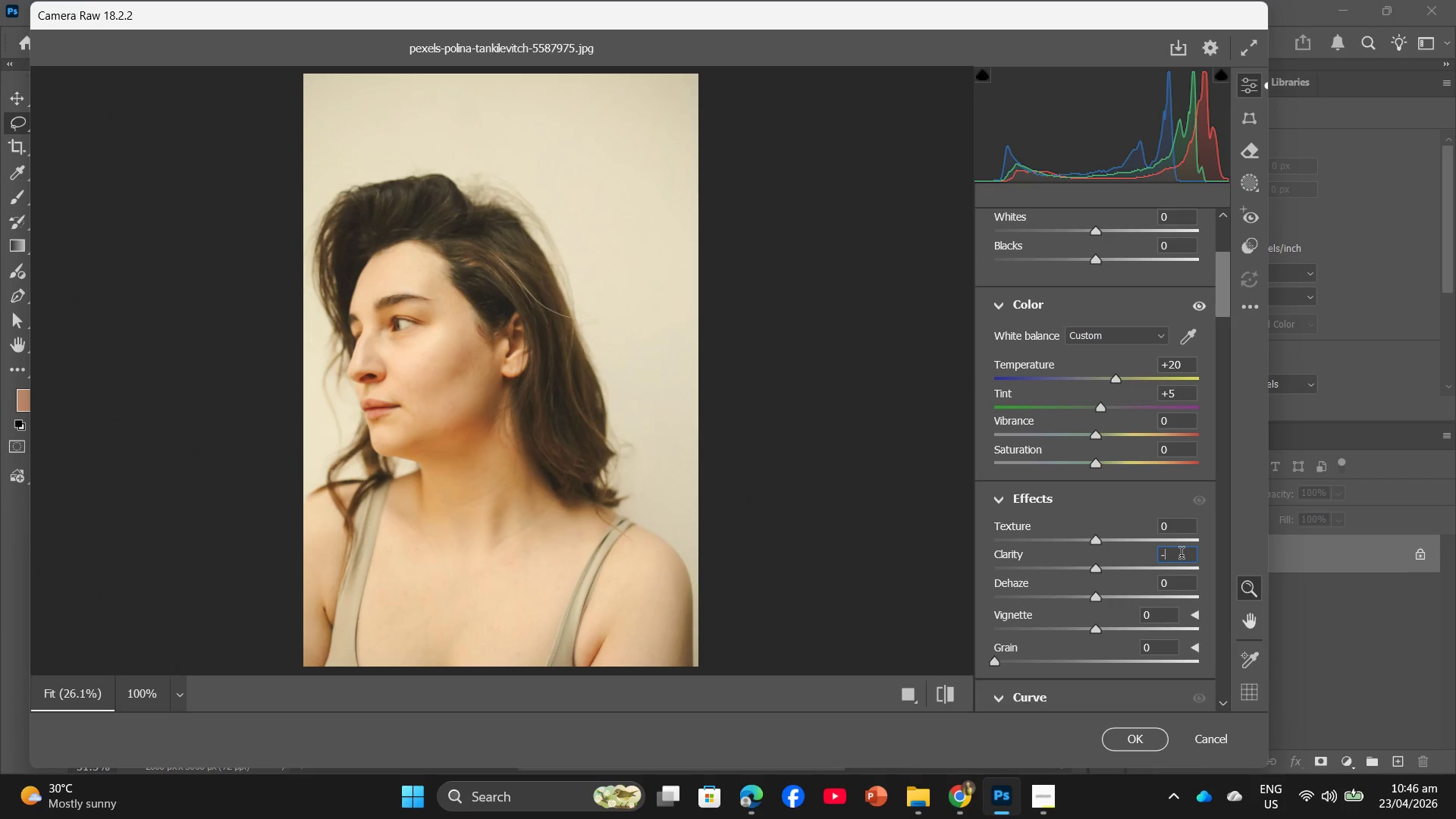 
key(Numpad1)
 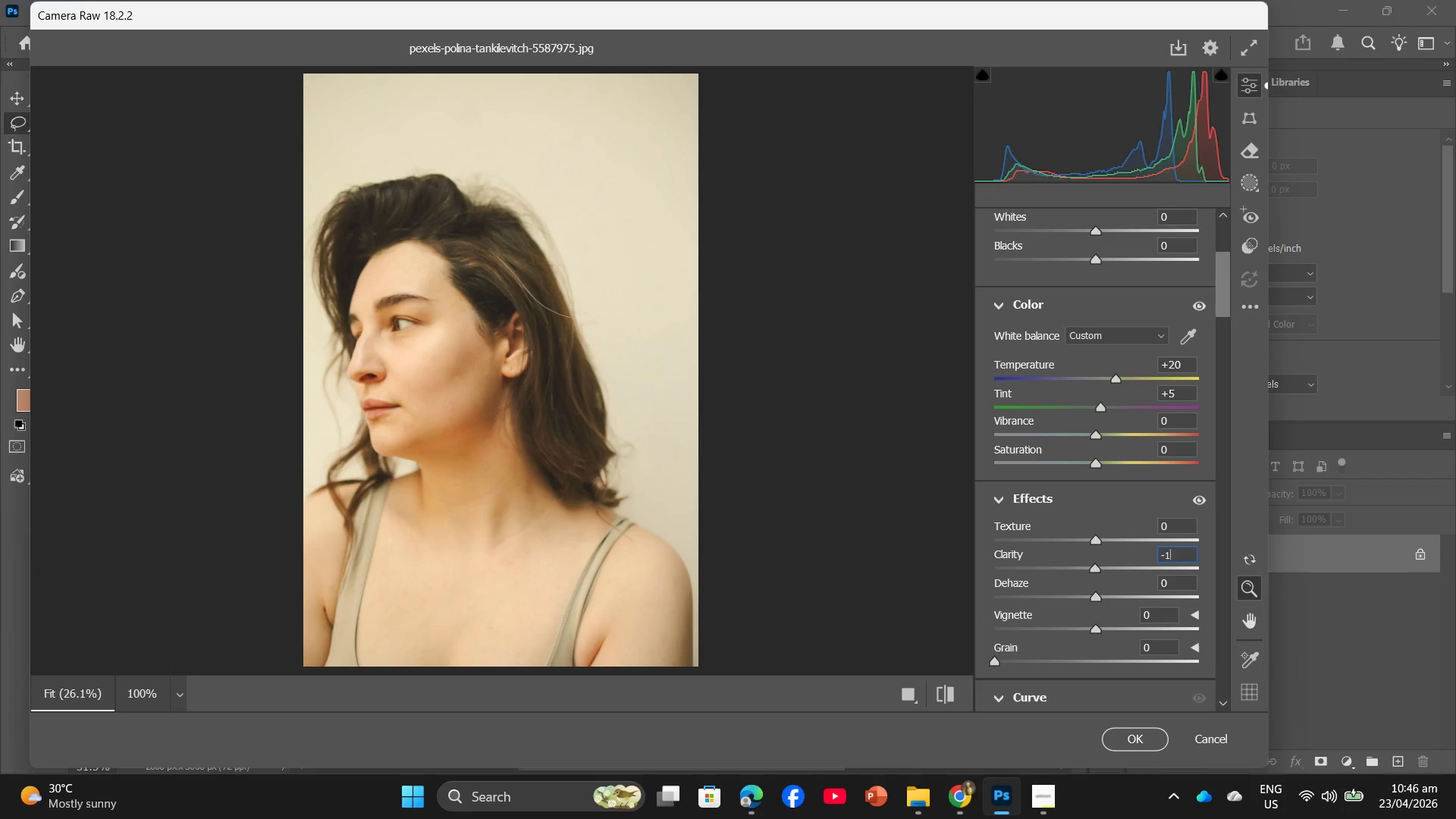 
key(Numpad0)
 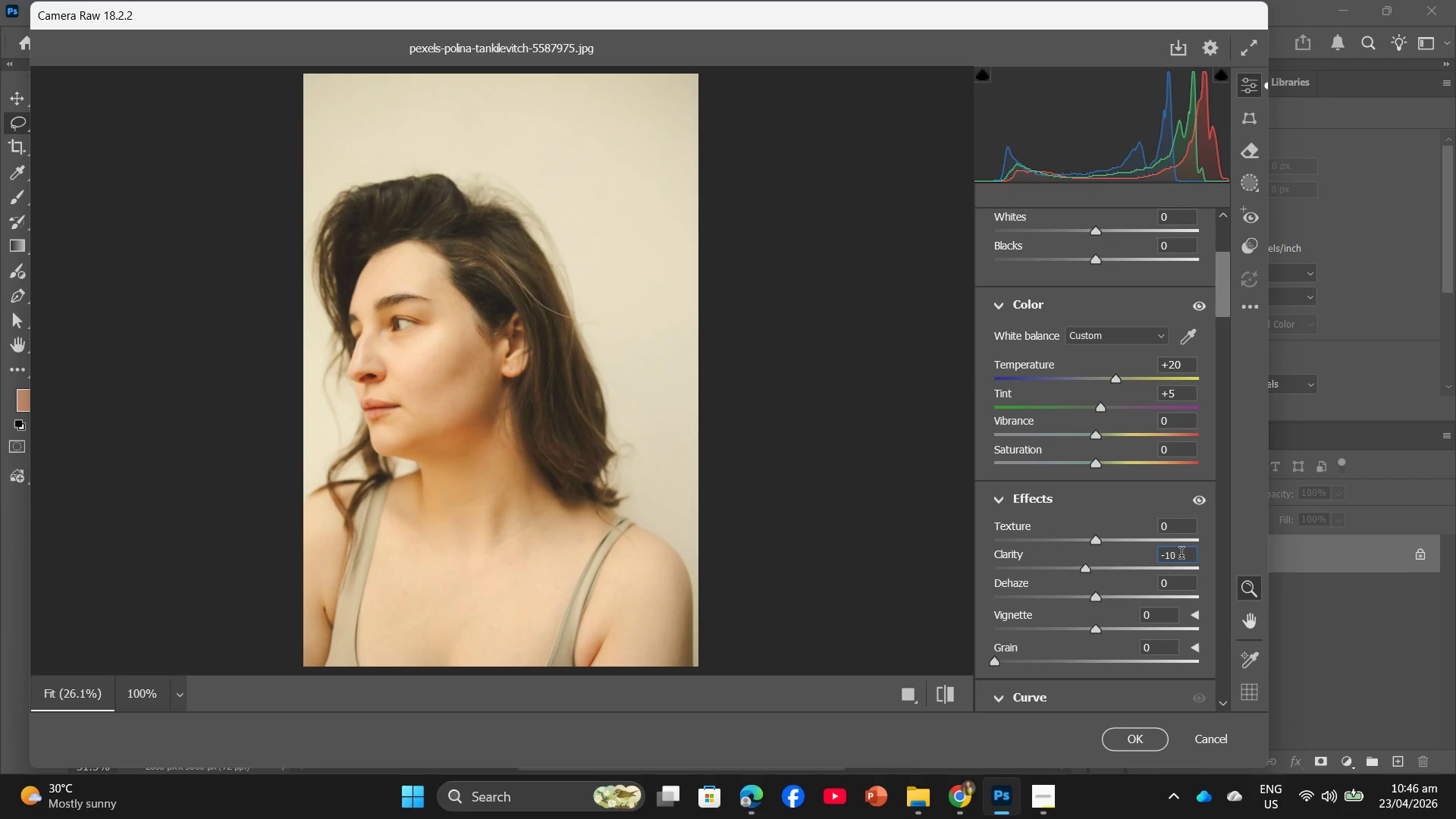 
key(Enter)
 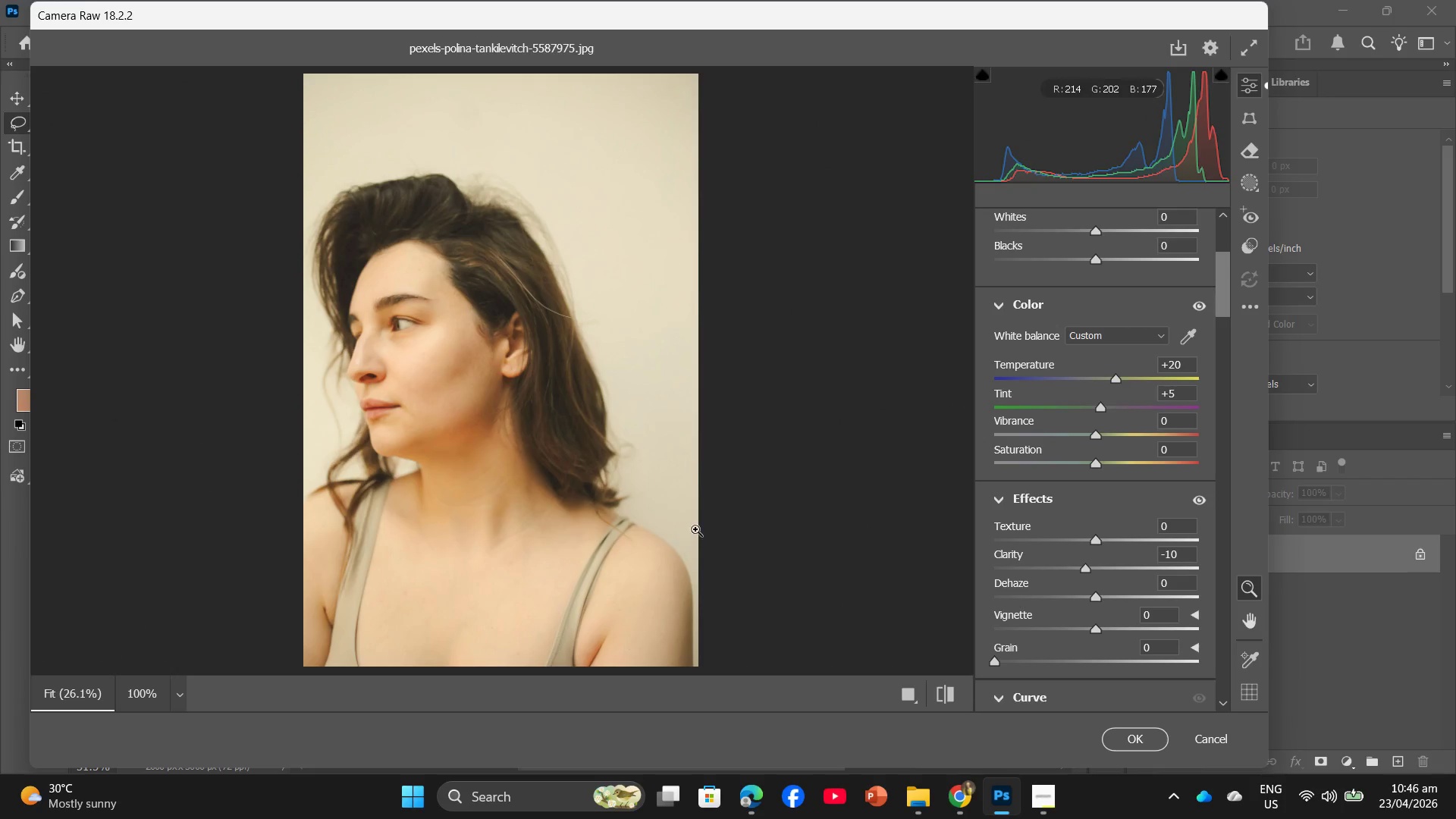 
scroll: coordinate [763, 513], scroll_direction: none, amount: 0.0
 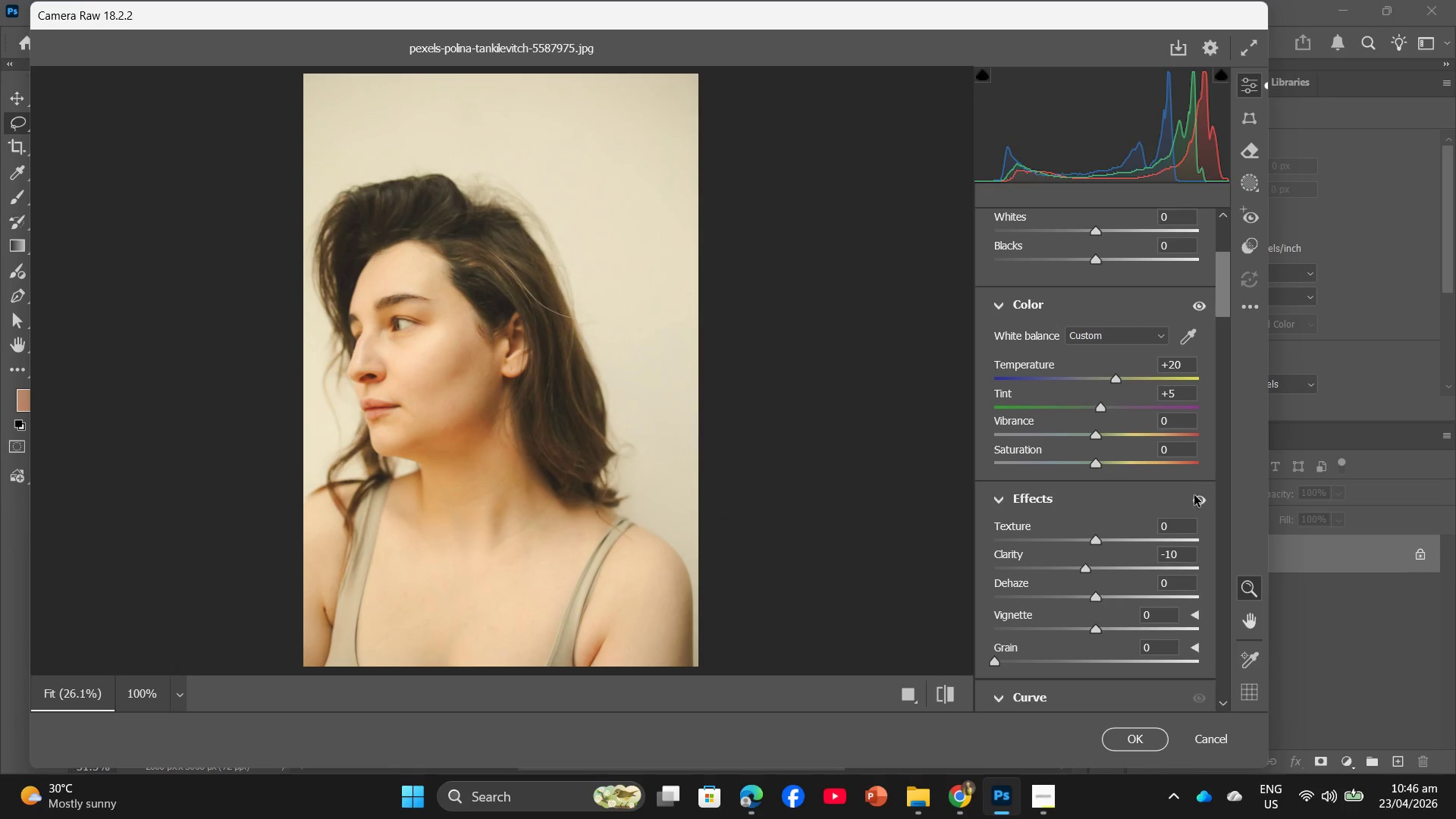 
scroll: coordinate [1081, 614], scroll_direction: down, amount: 9.0
 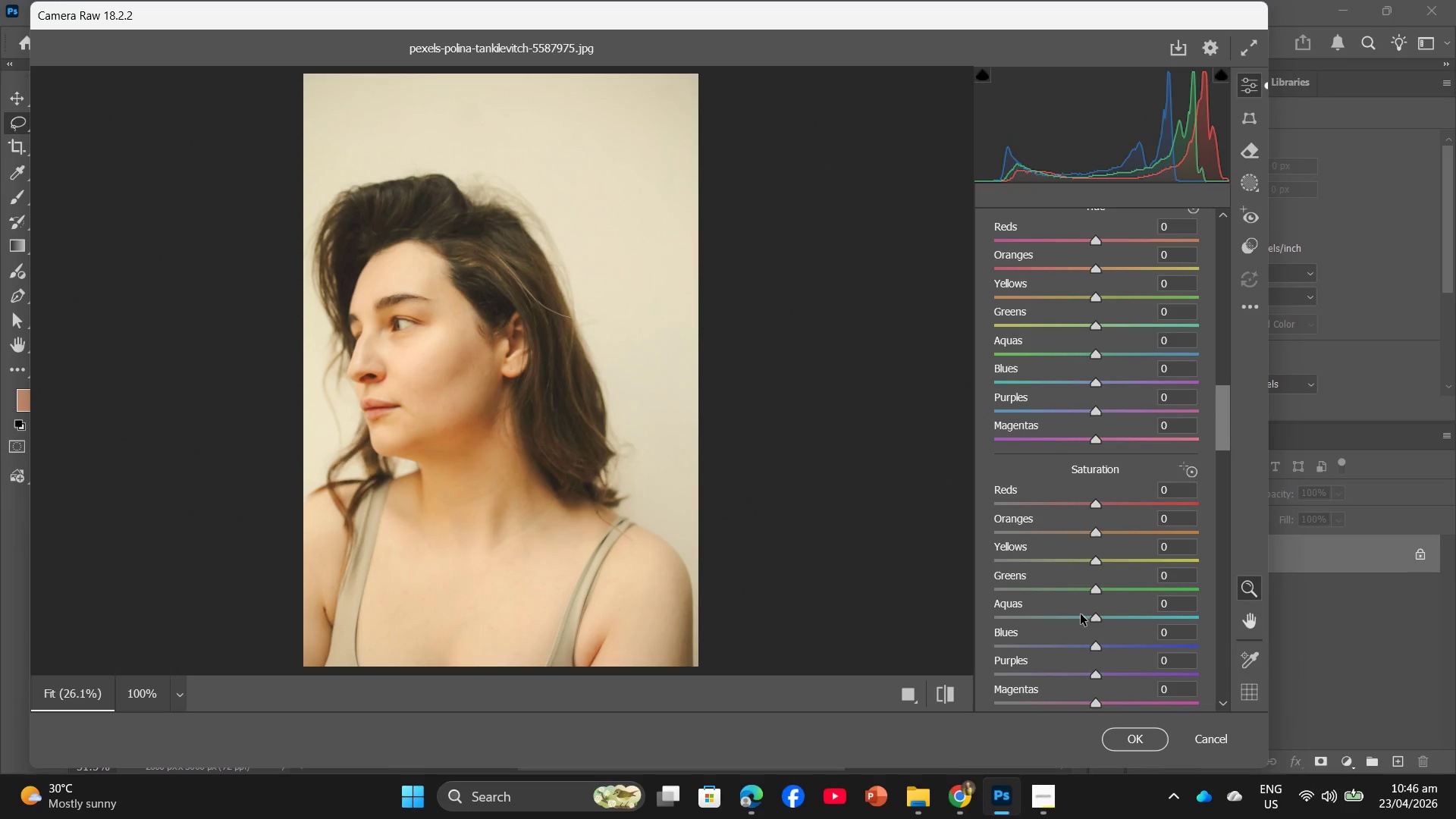 
scroll: coordinate [1085, 590], scroll_direction: up, amount: 4.0
 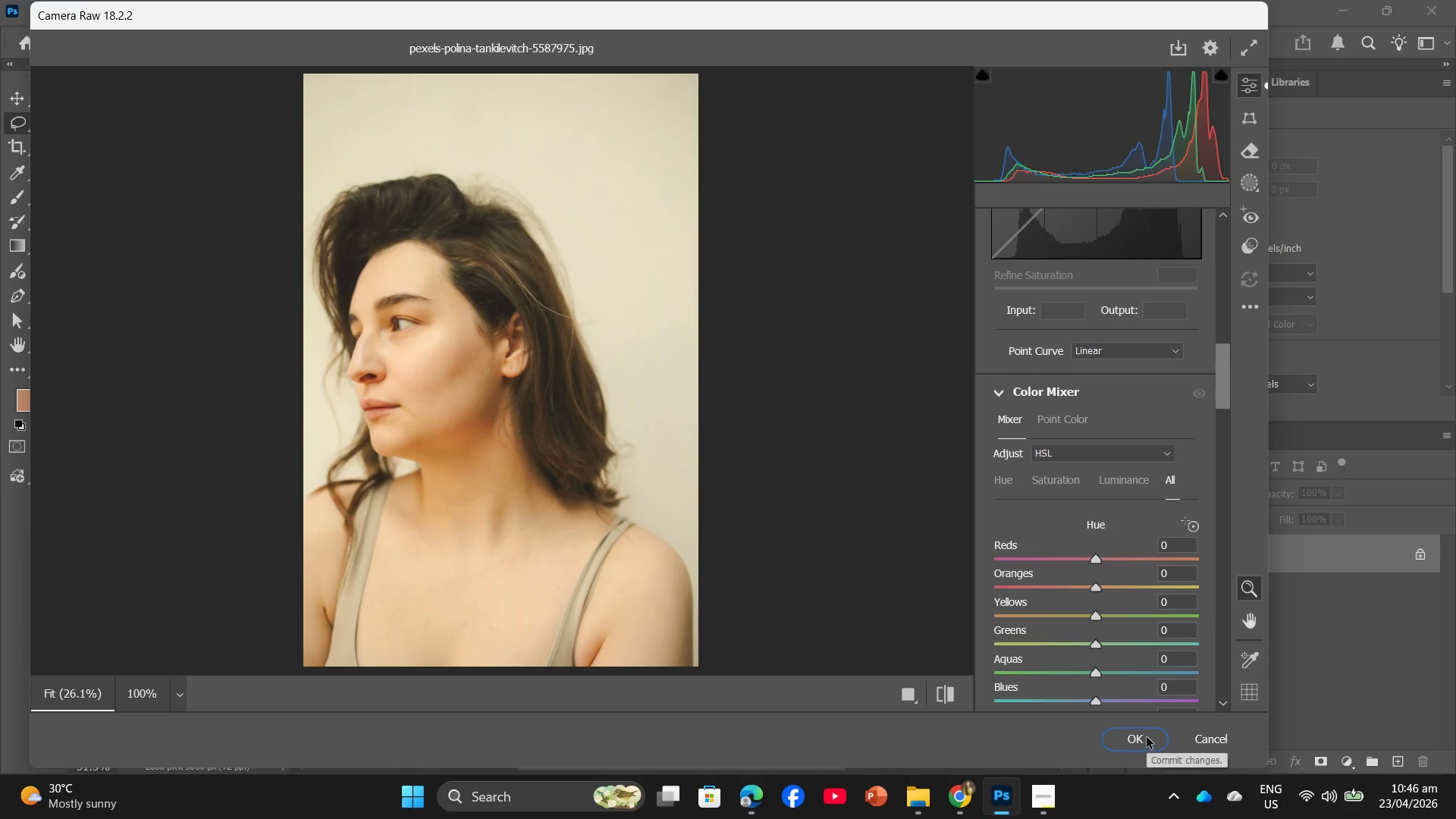 
left_click([1144, 741])
 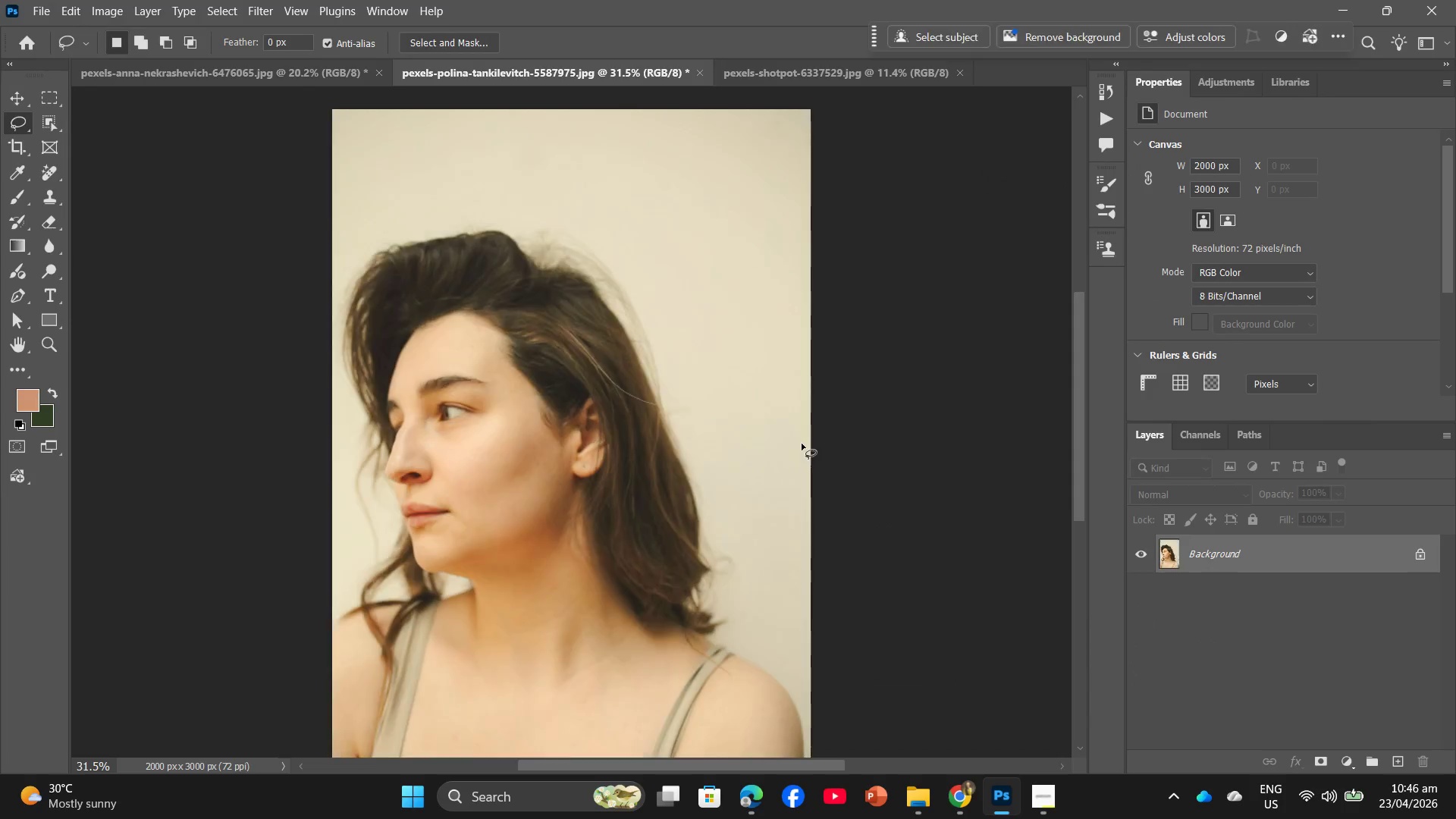 
scroll: coordinate [1126, 520], scroll_direction: down, amount: 5.0
 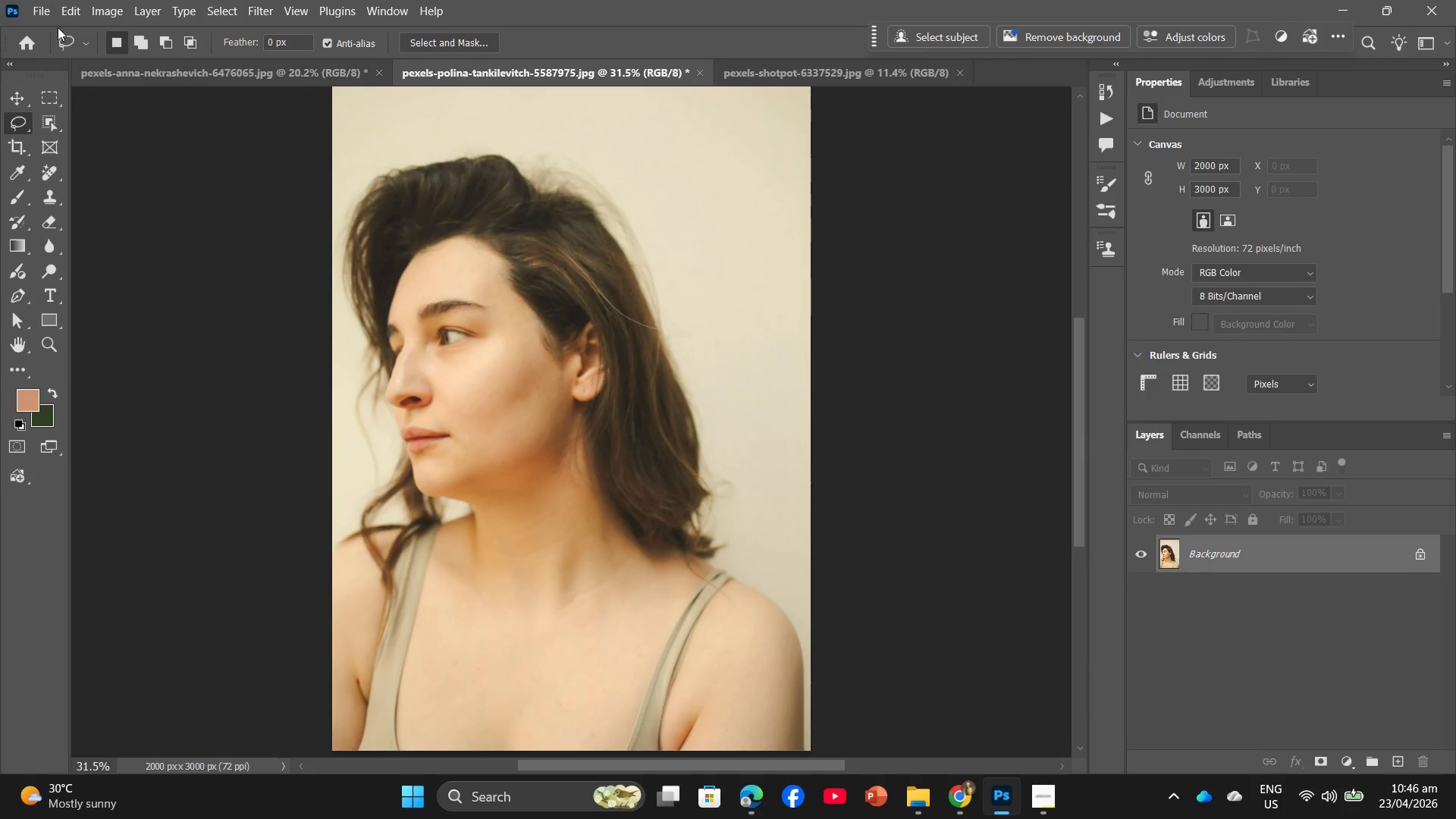 
left_click([36, 14])
 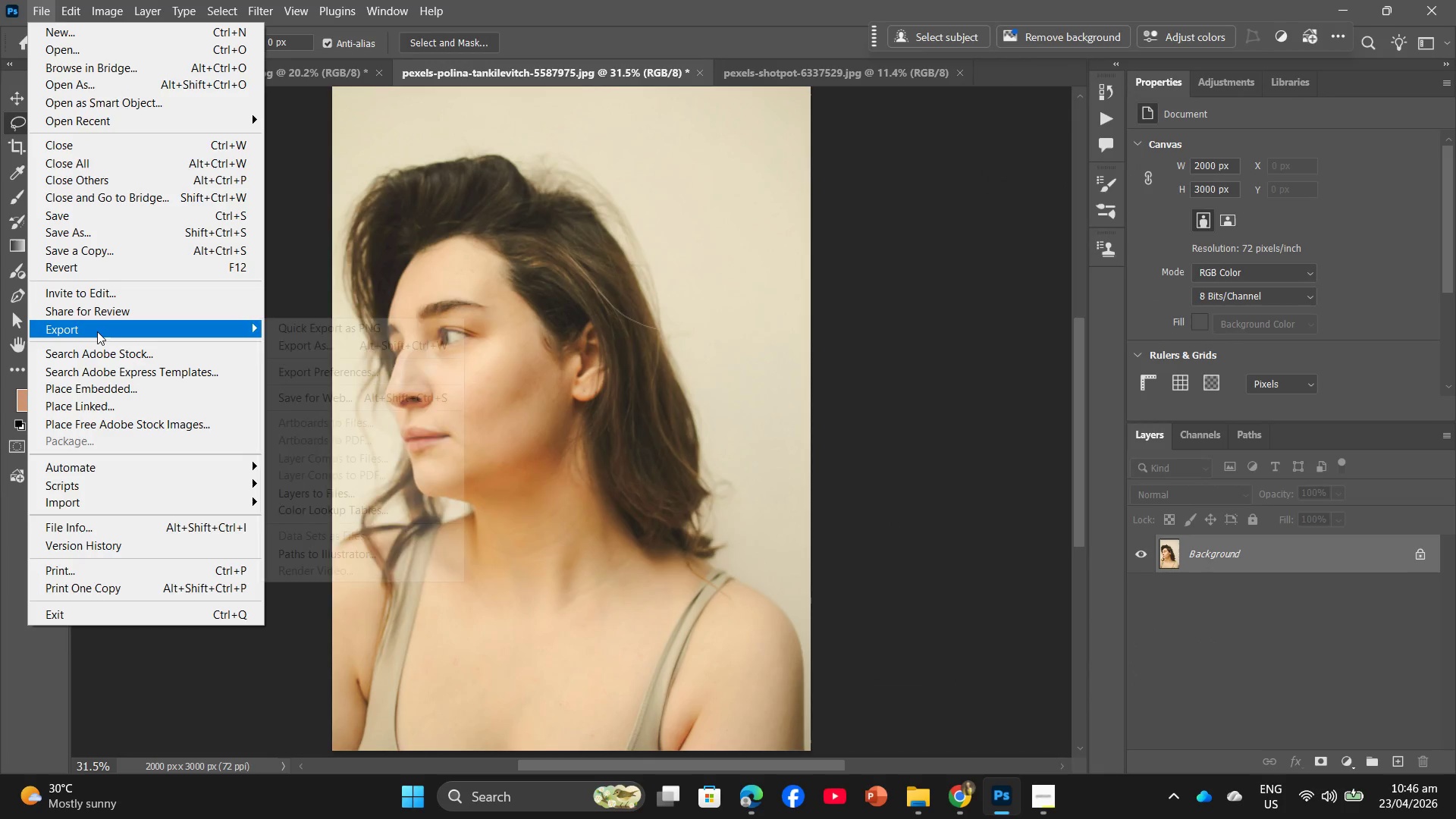 
left_click([305, 350])
 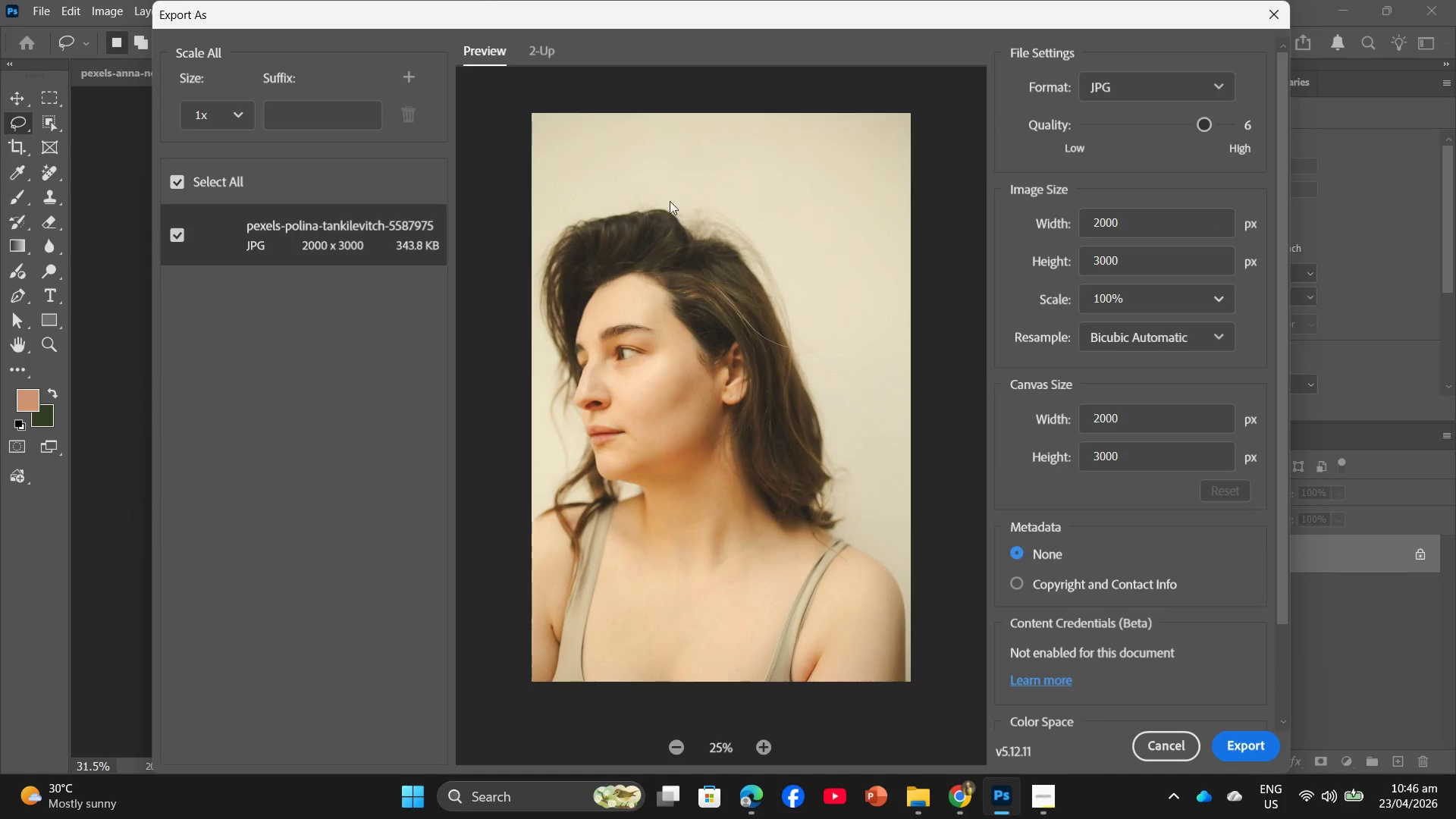 
left_click_drag(start_coordinate=[1139, 234], to_coordinate=[1098, 223])
 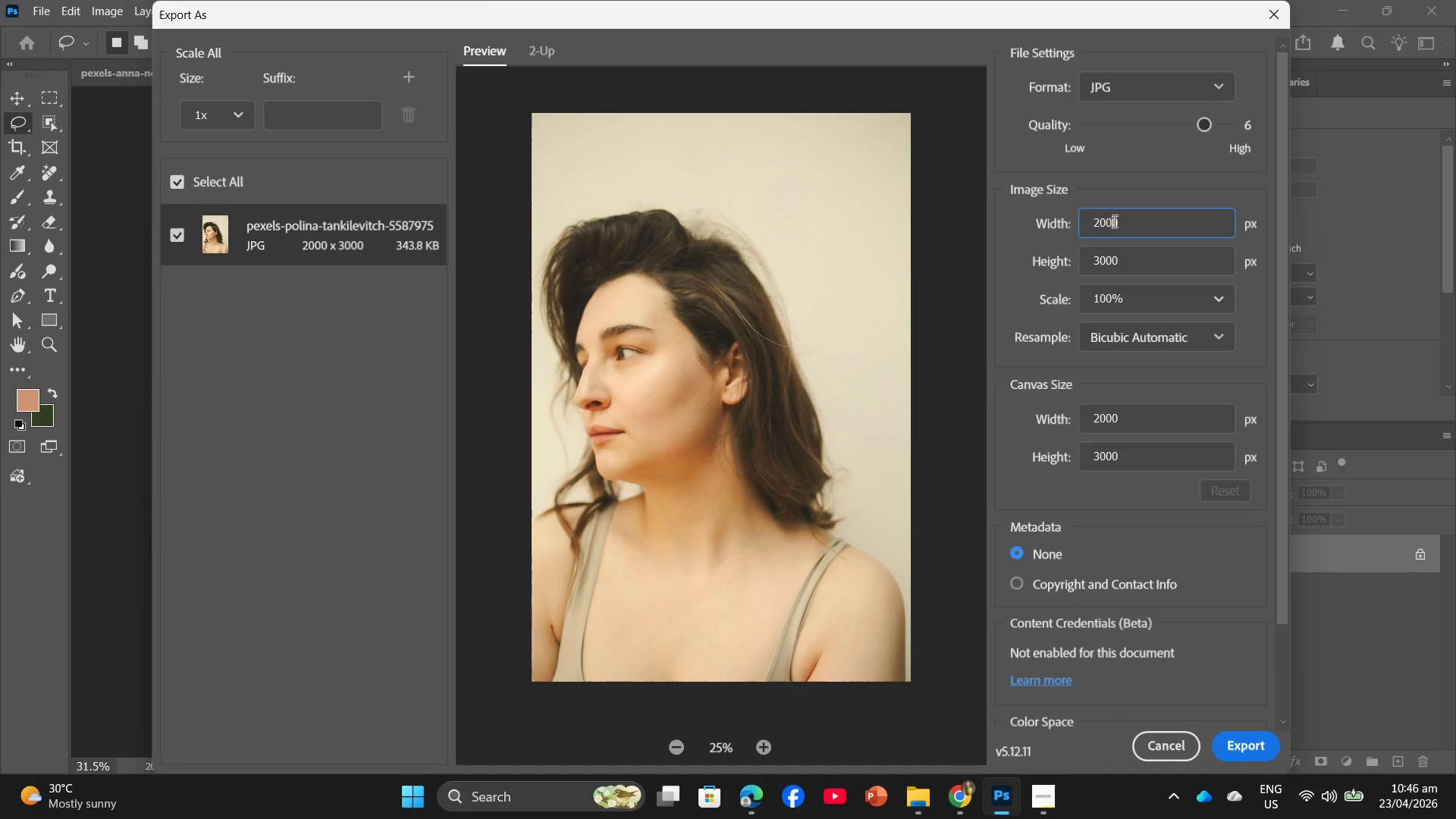 
left_click([1113, 221])
 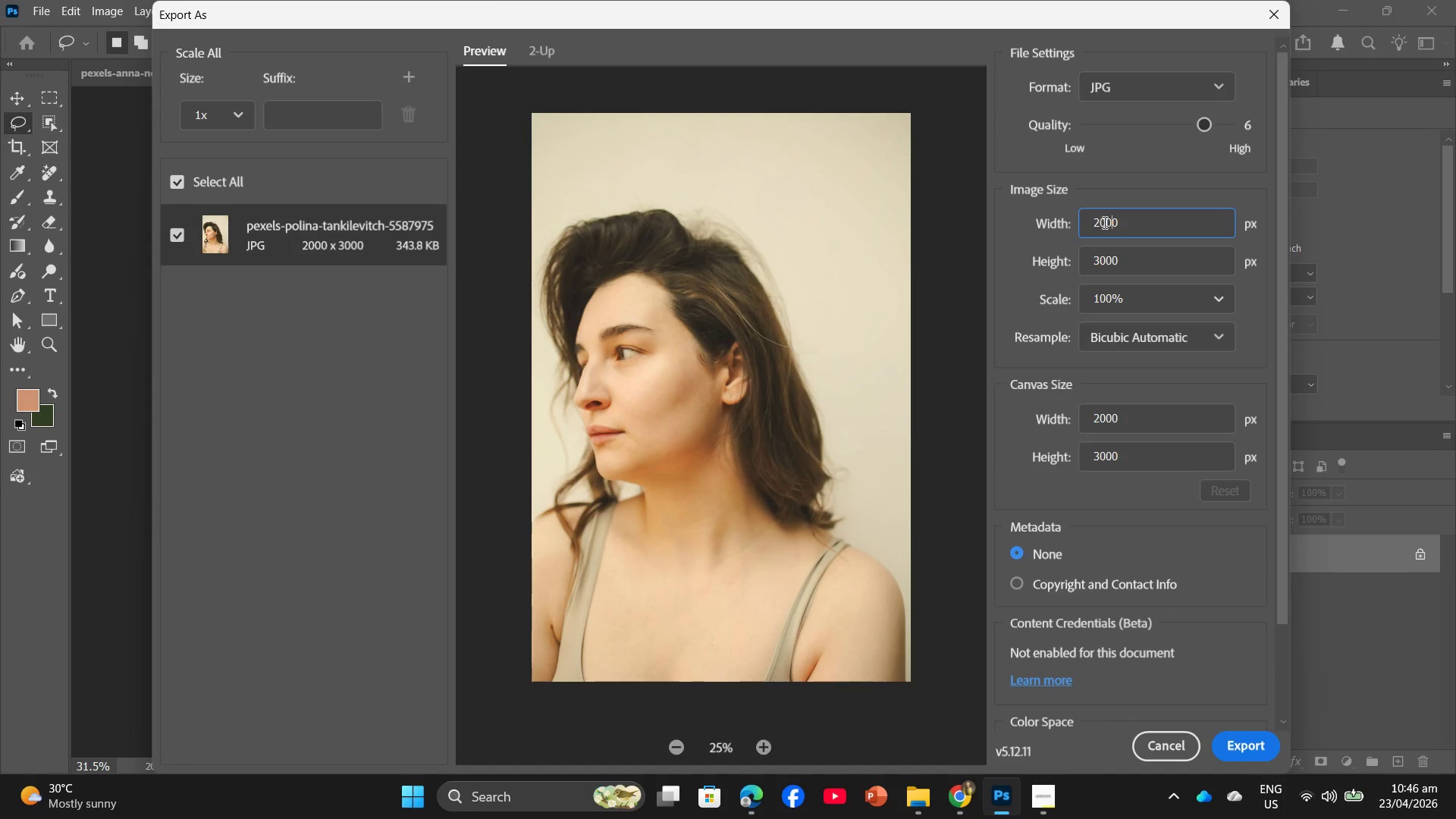 
left_click_drag(start_coordinate=[1105, 222], to_coordinate=[1167, 209])
 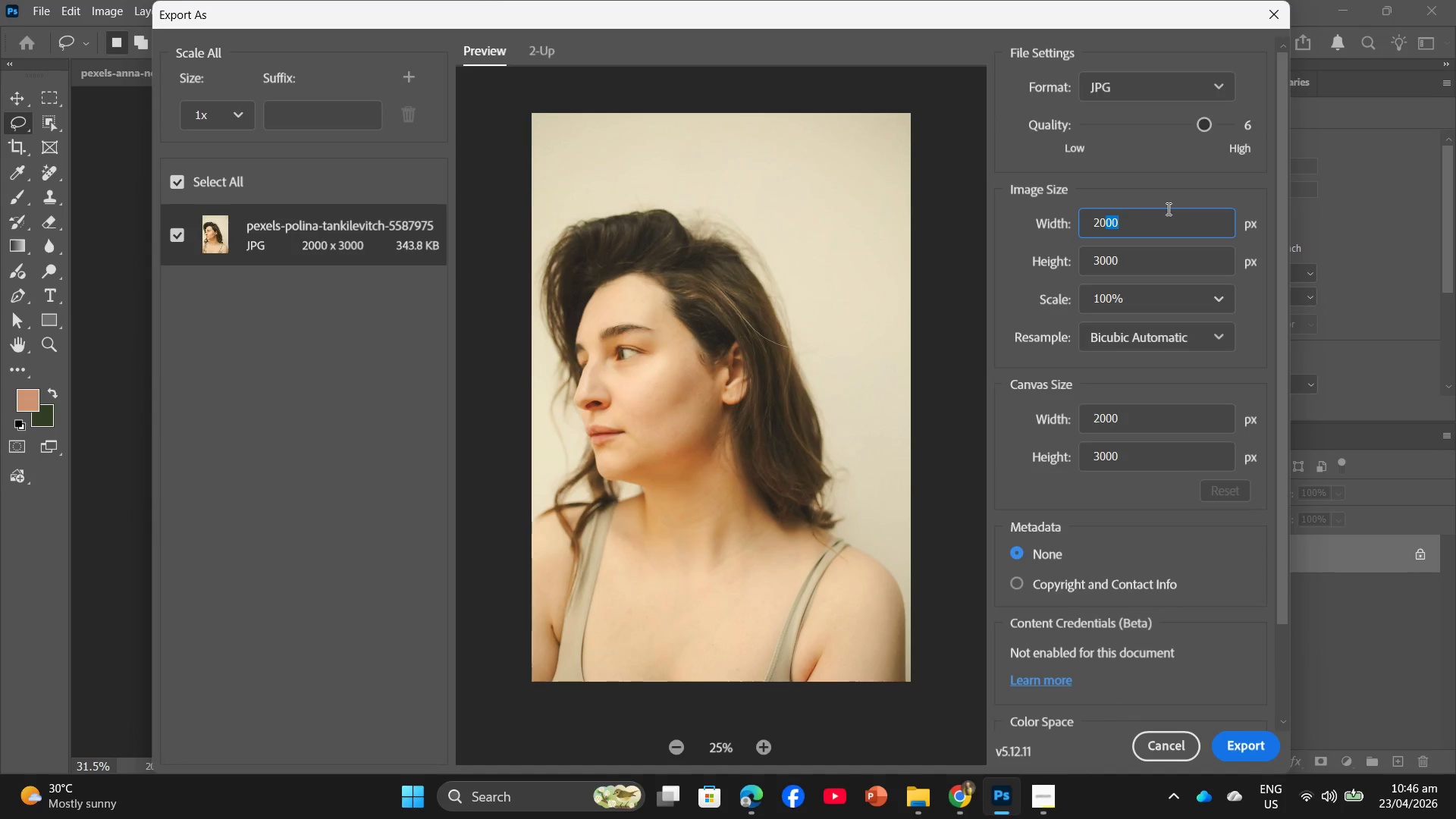 
key(Numpad4)
 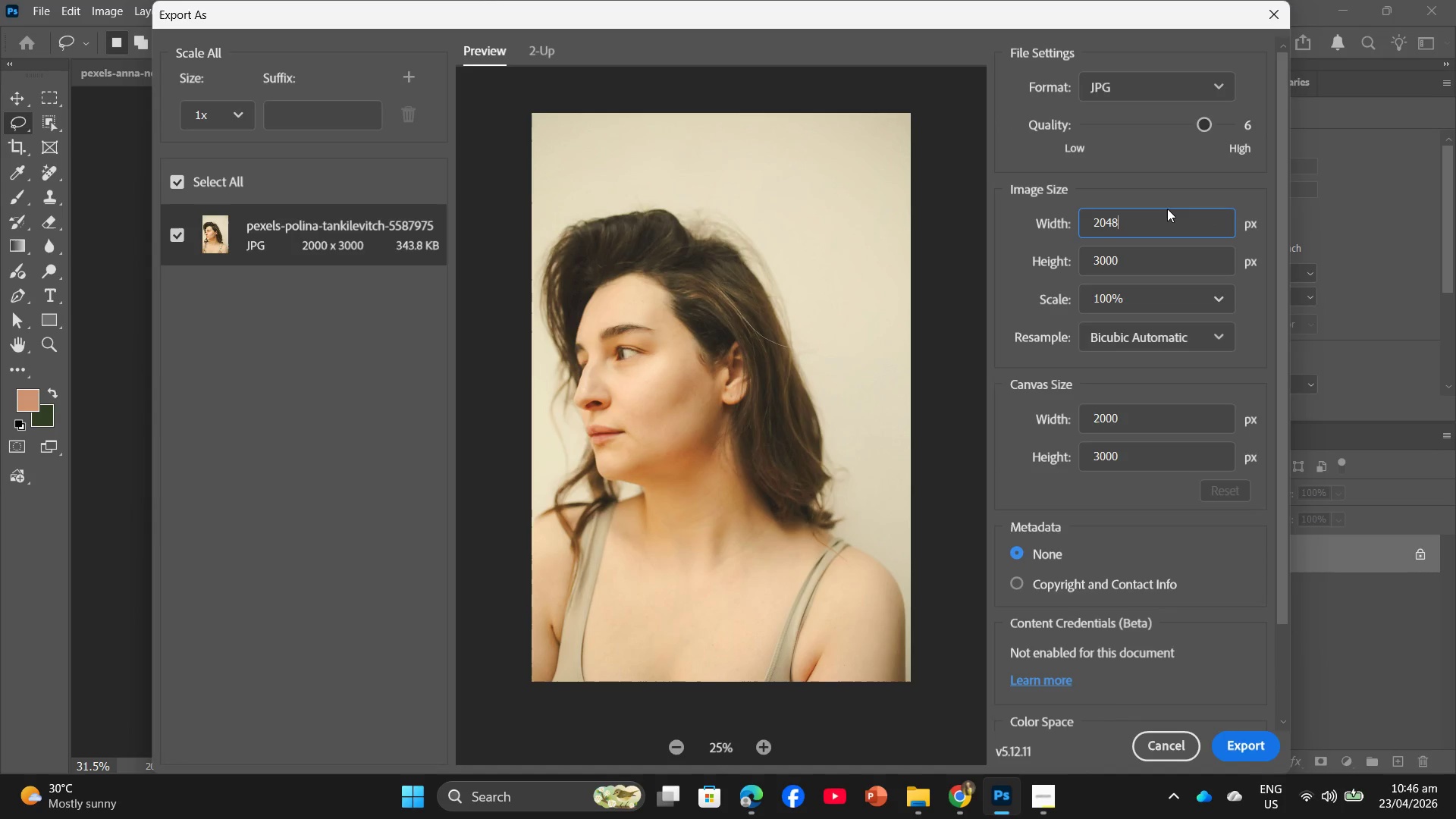 
key(Numpad8)
 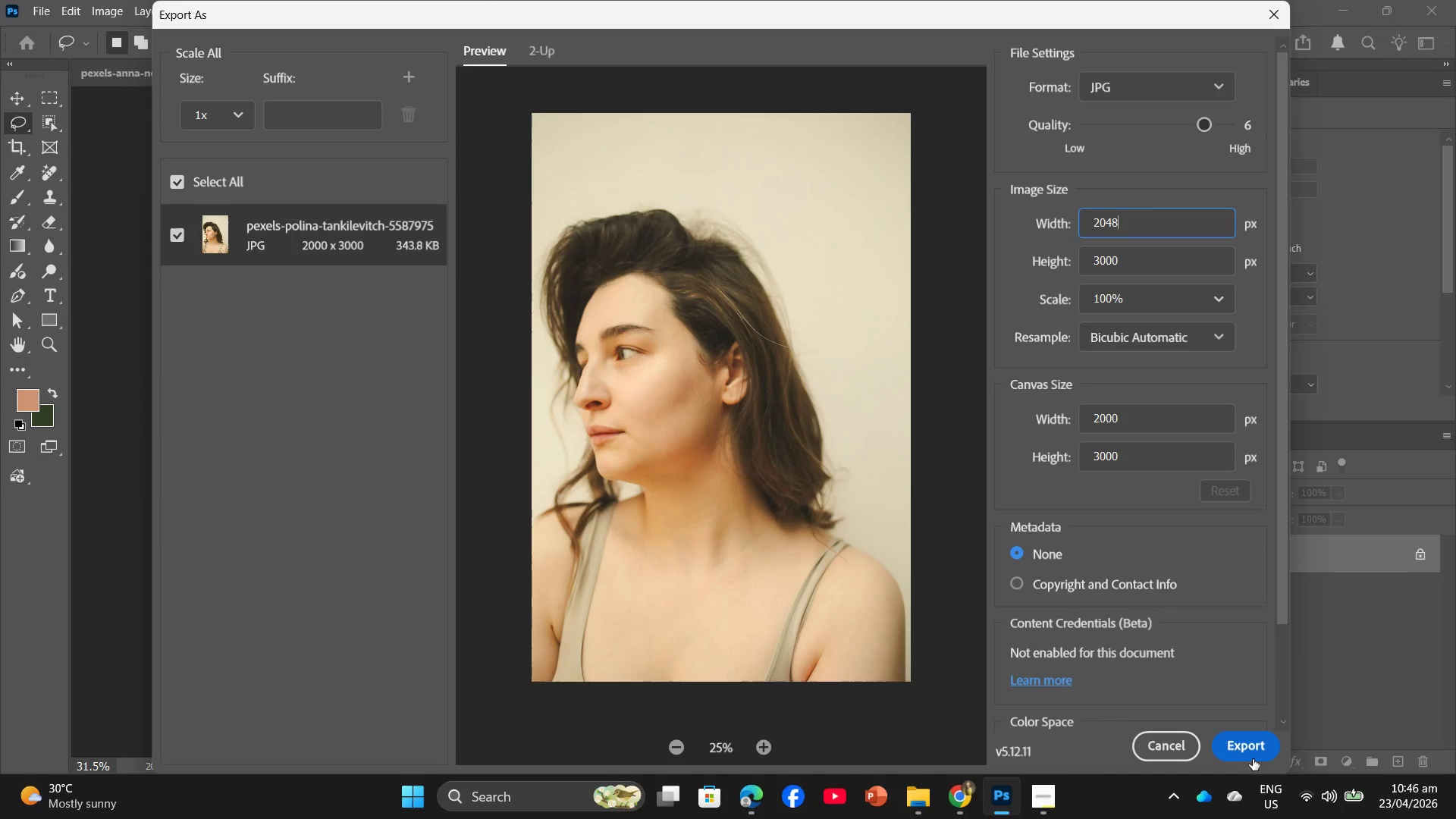 
left_click([1253, 759])
 